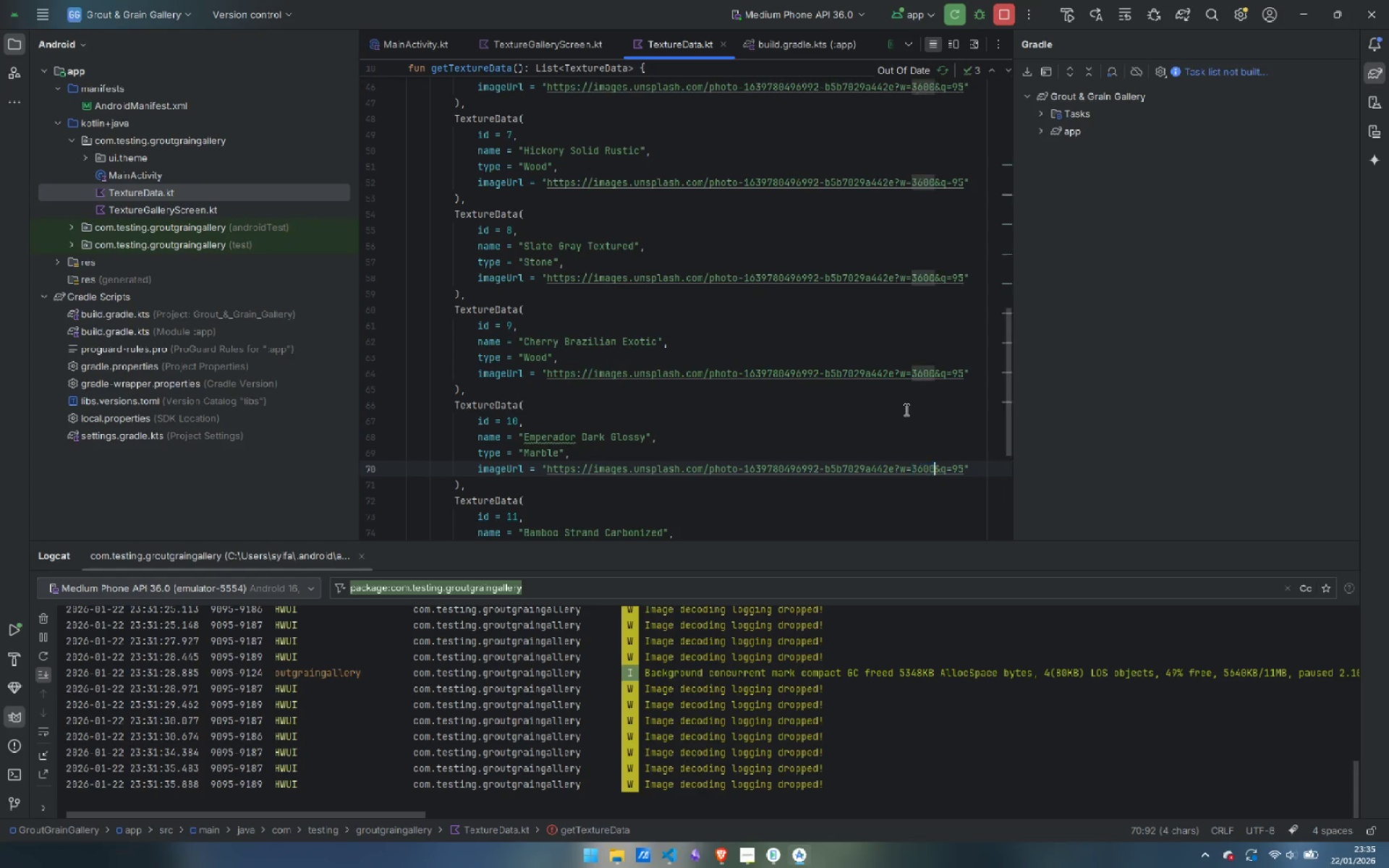 
key(Control+V)
 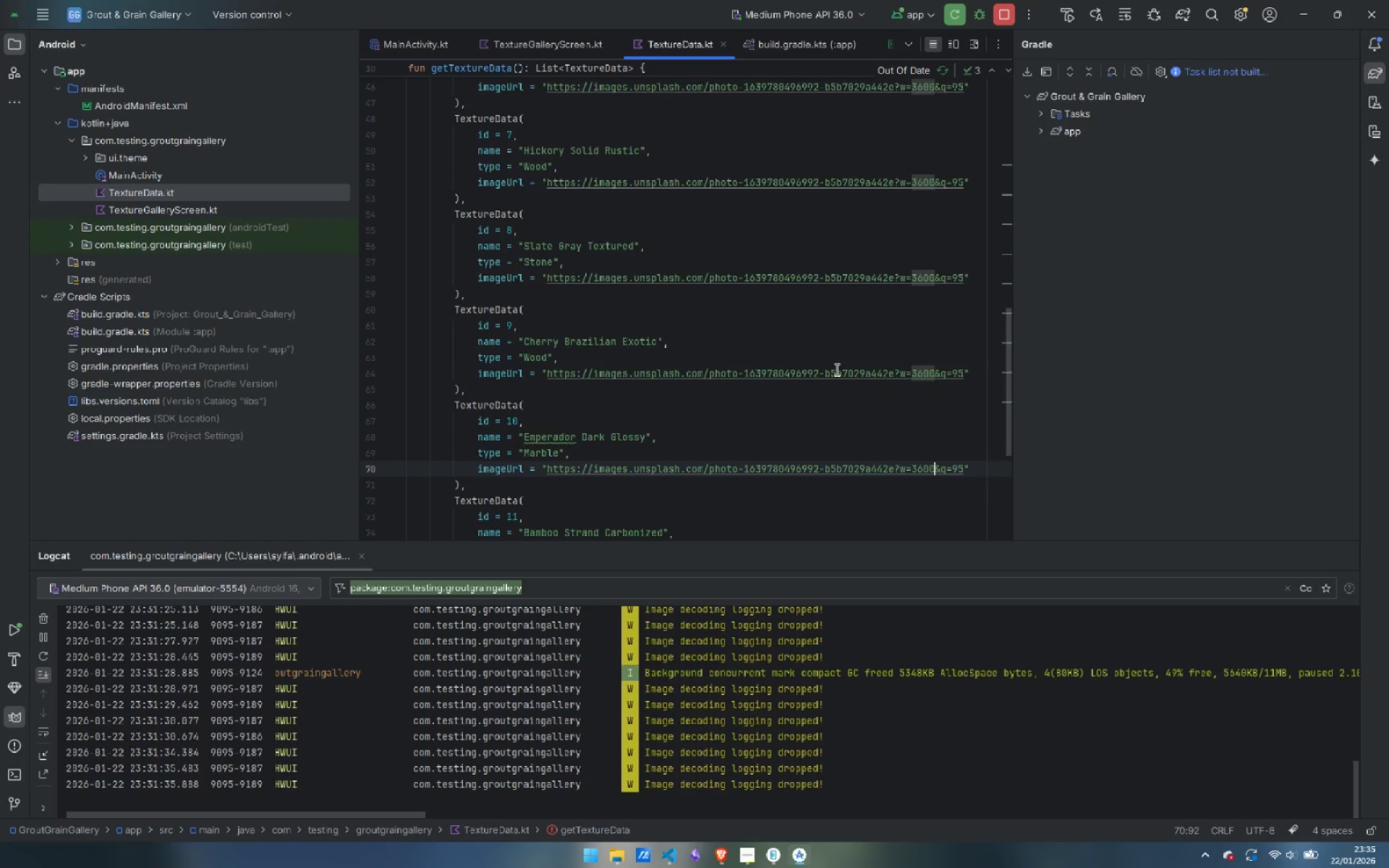 
scroll: coordinate [835, 369], scroll_direction: down, amount: 4.0
 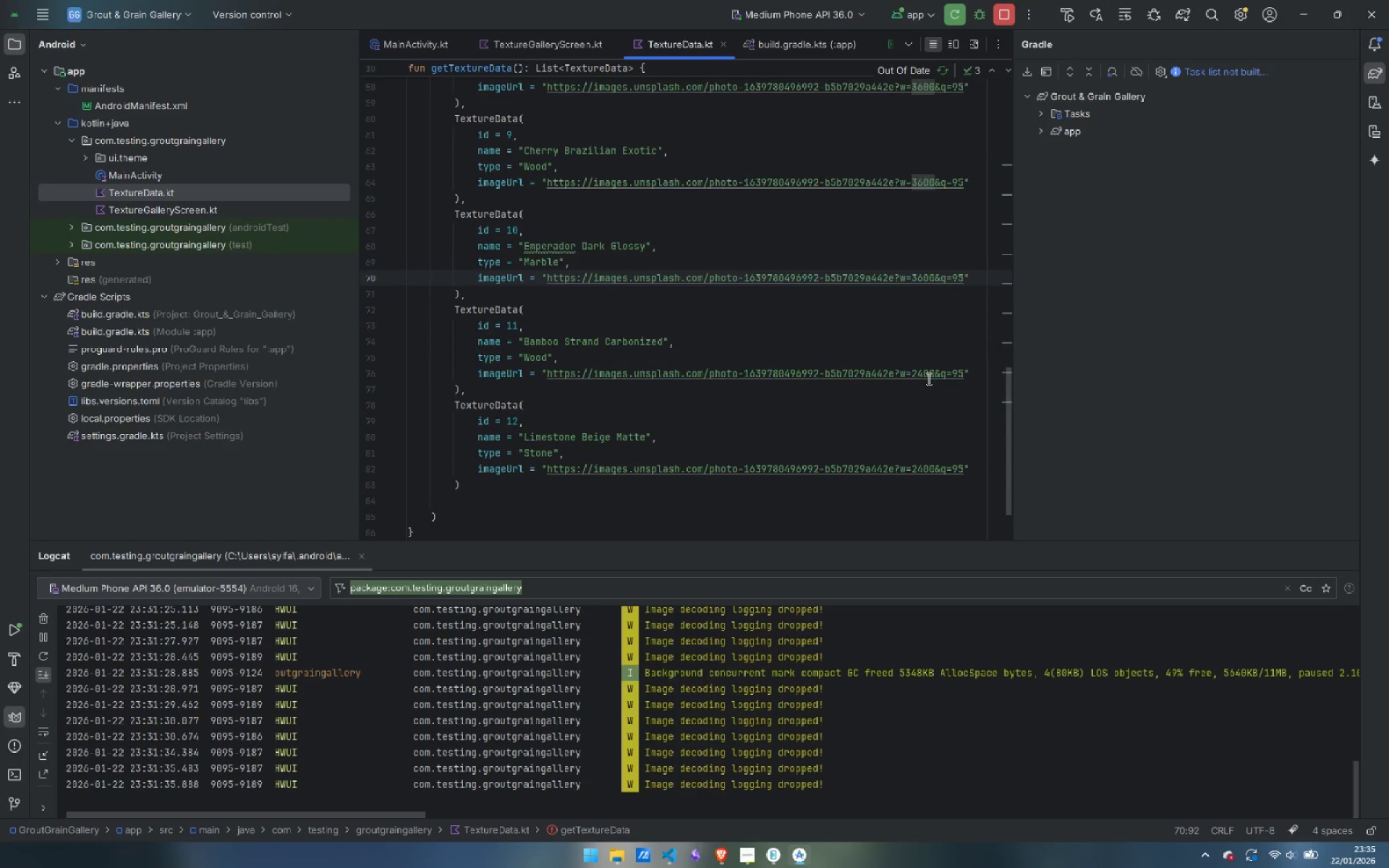 
double_click([927, 378])
 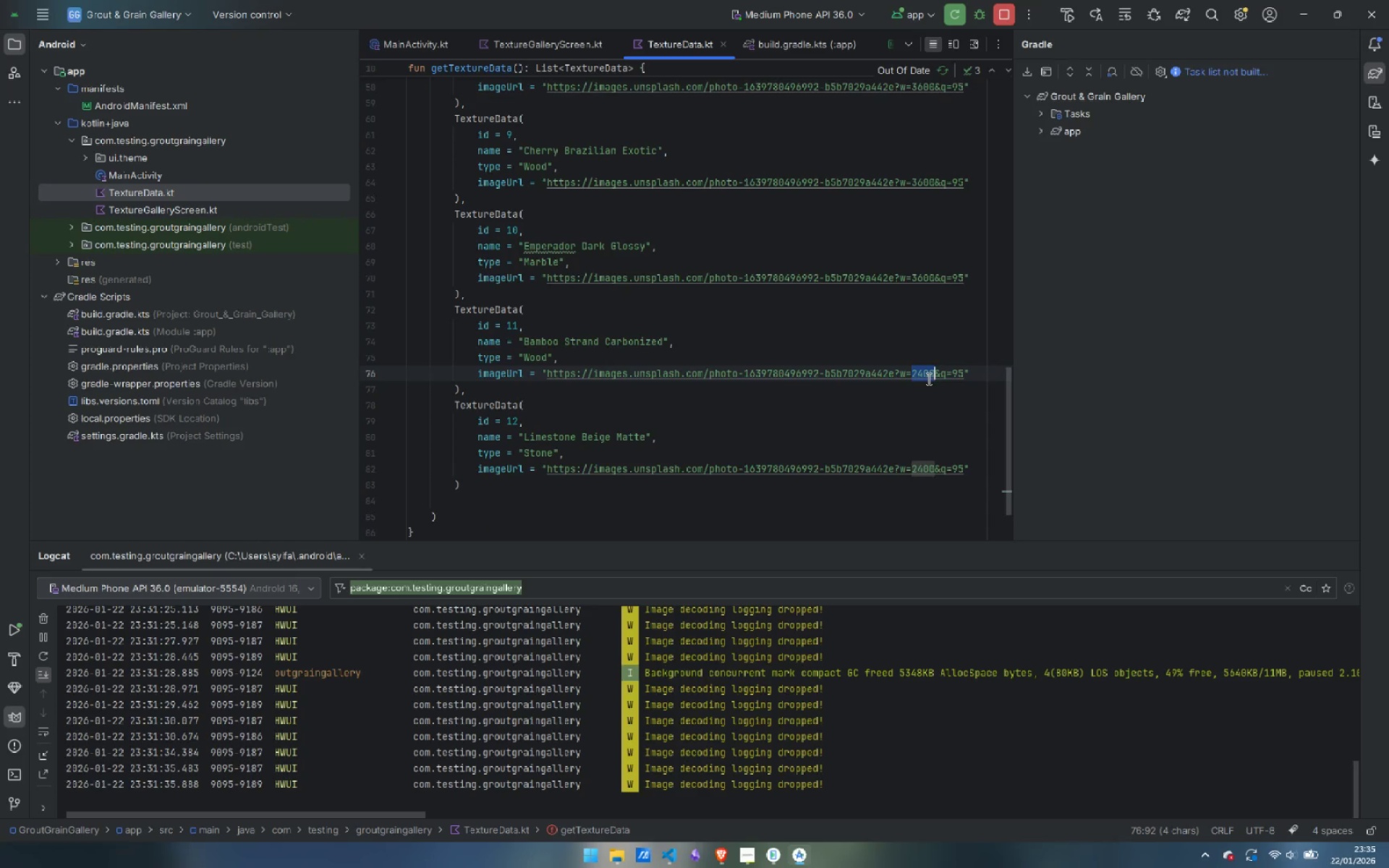 
key(Control+ControlLeft)
 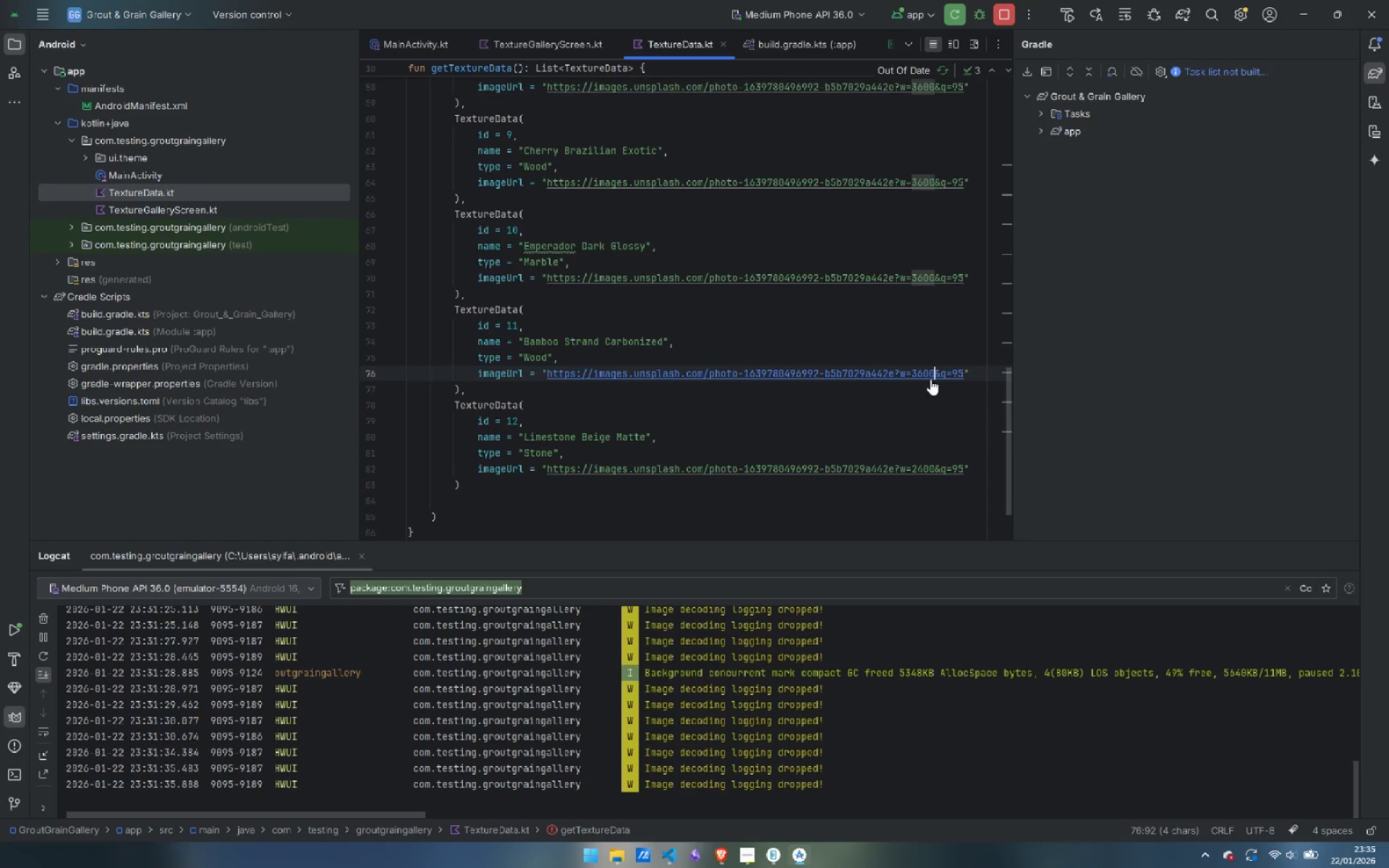 
key(Control+V)
 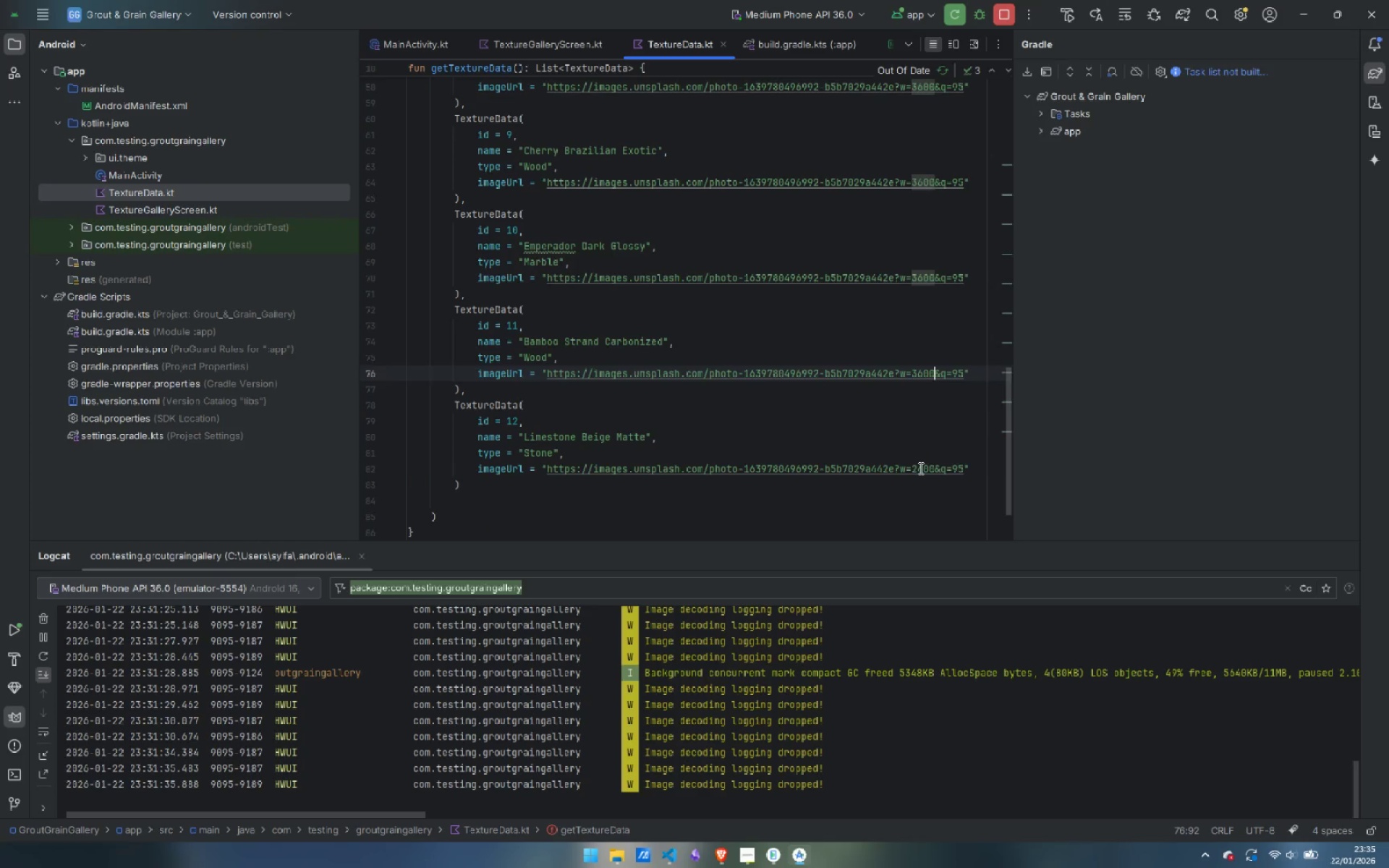 
double_click([919, 467])
 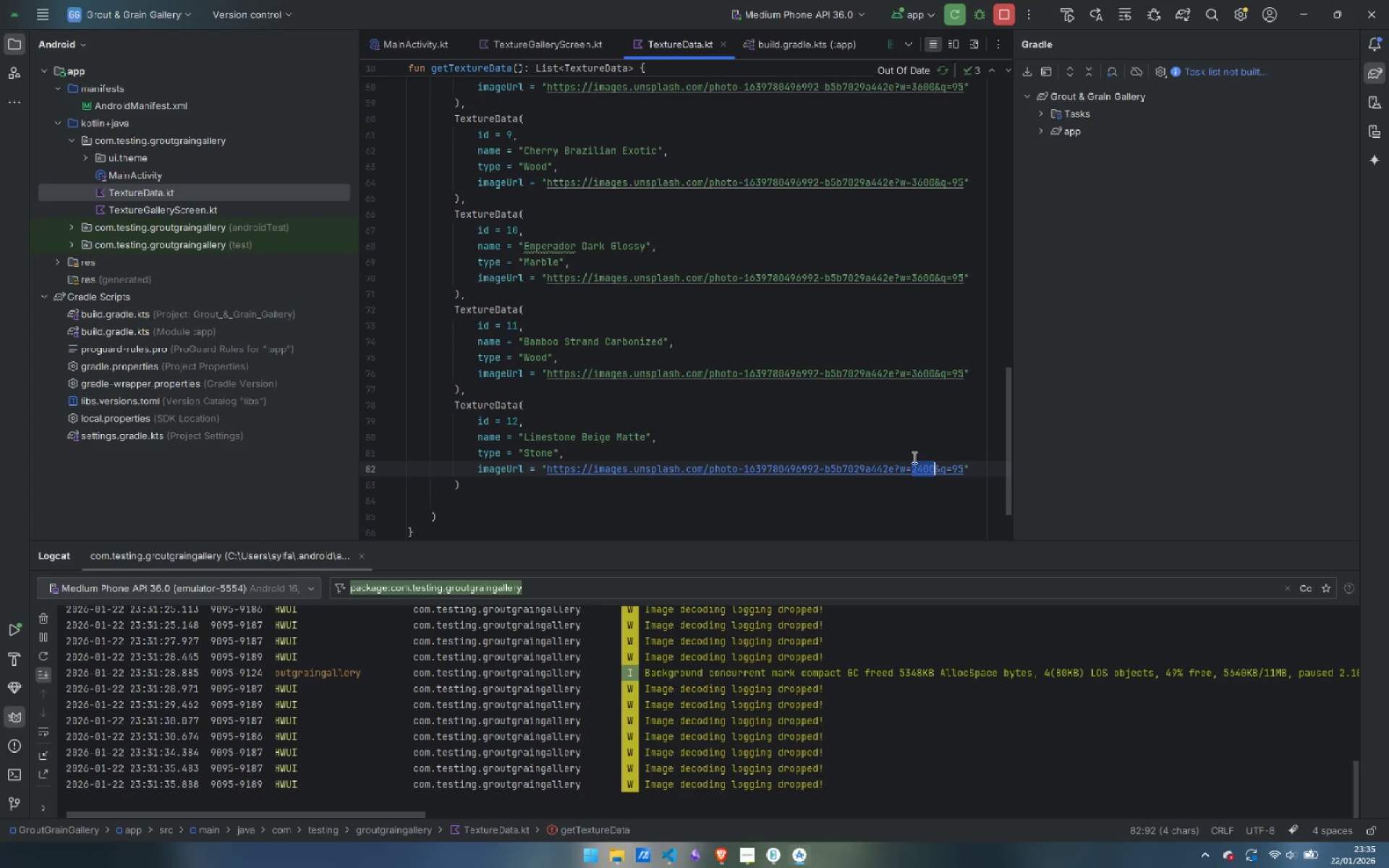 
key(Control+ControlLeft)
 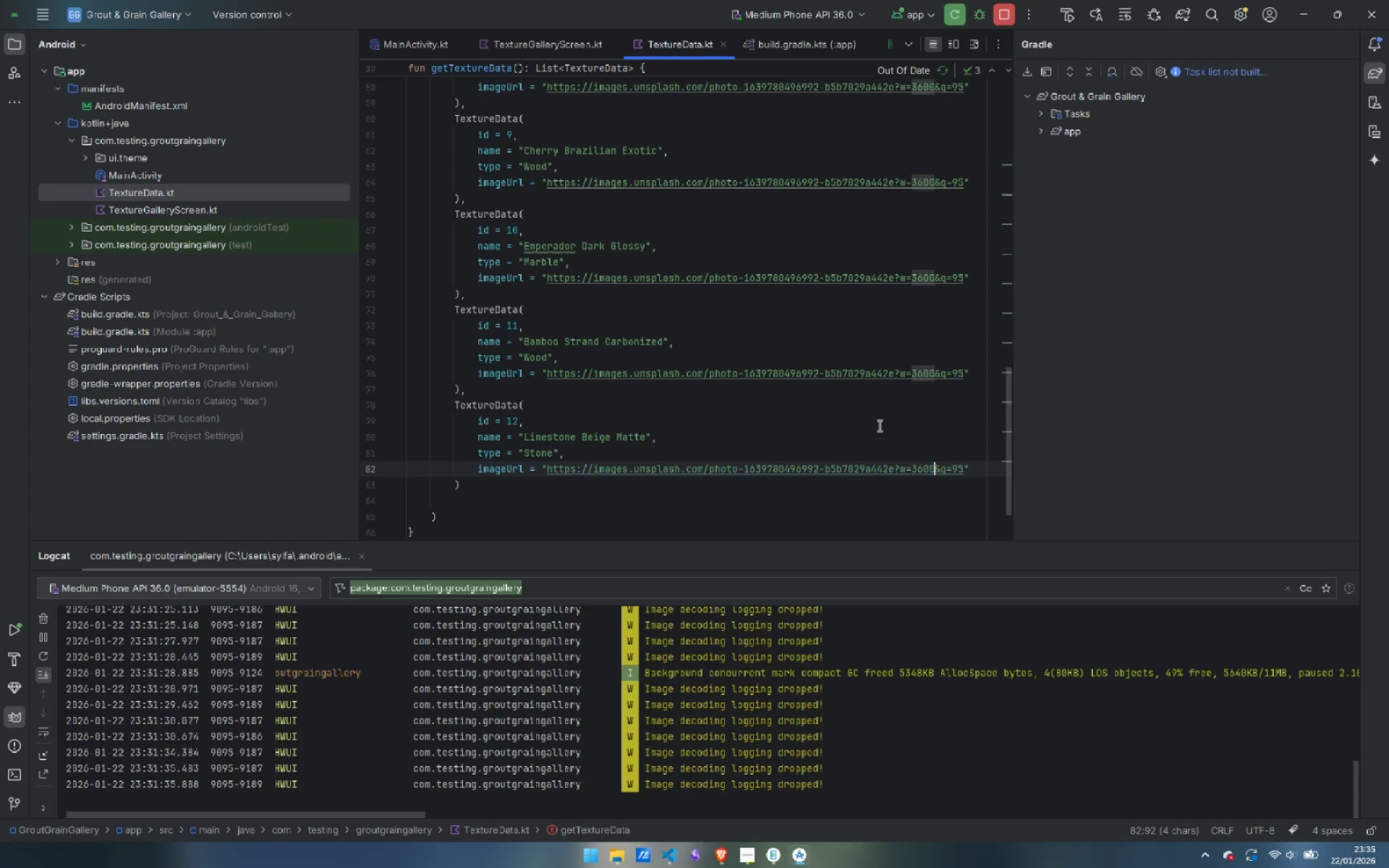 
key(Control+V)
 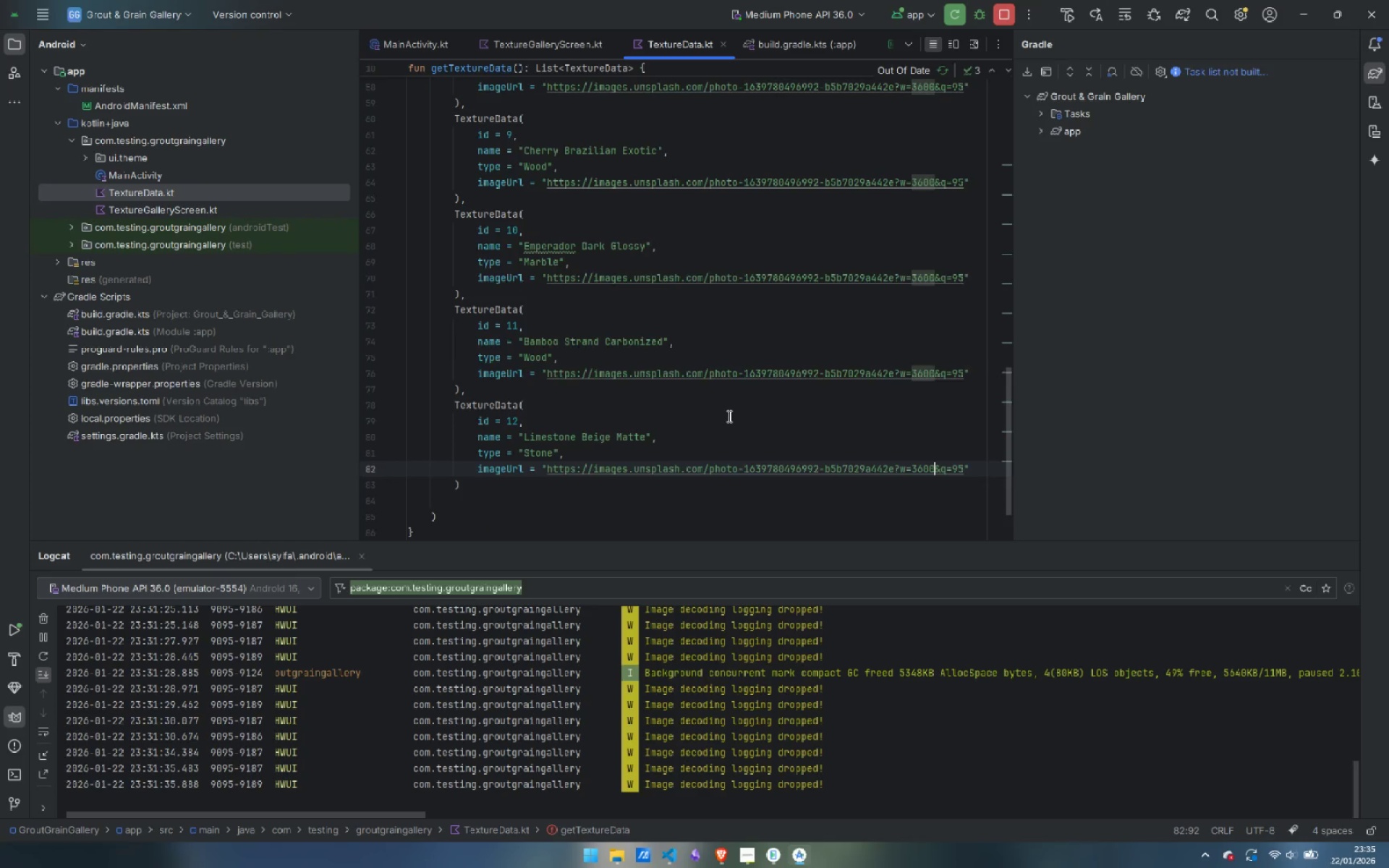 
scroll: coordinate [698, 428], scroll_direction: up, amount: 10.0
 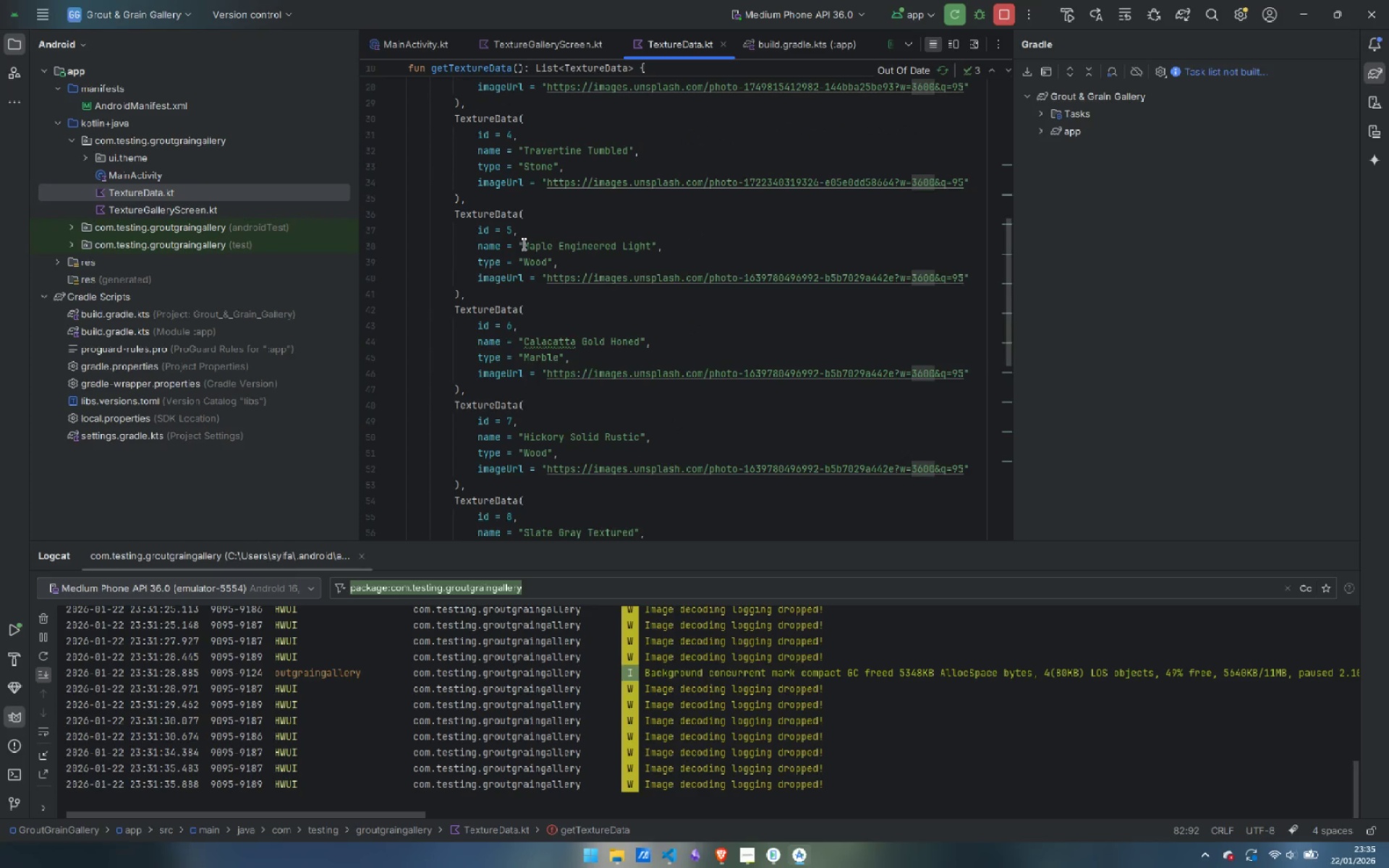 
left_click_drag(start_coordinate=[522, 244], to_coordinate=[650, 251])
 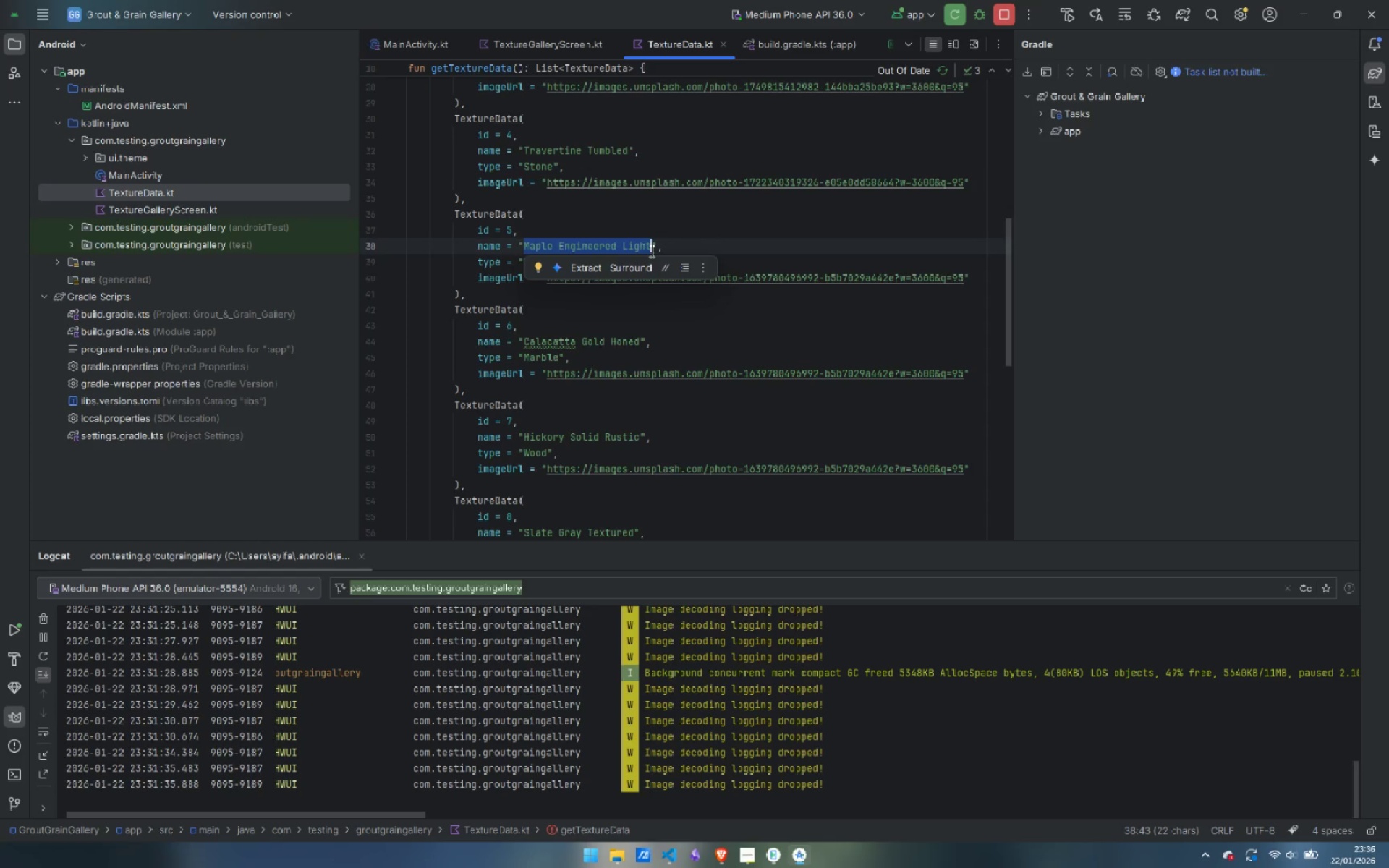 
key(Control+ControlLeft)
 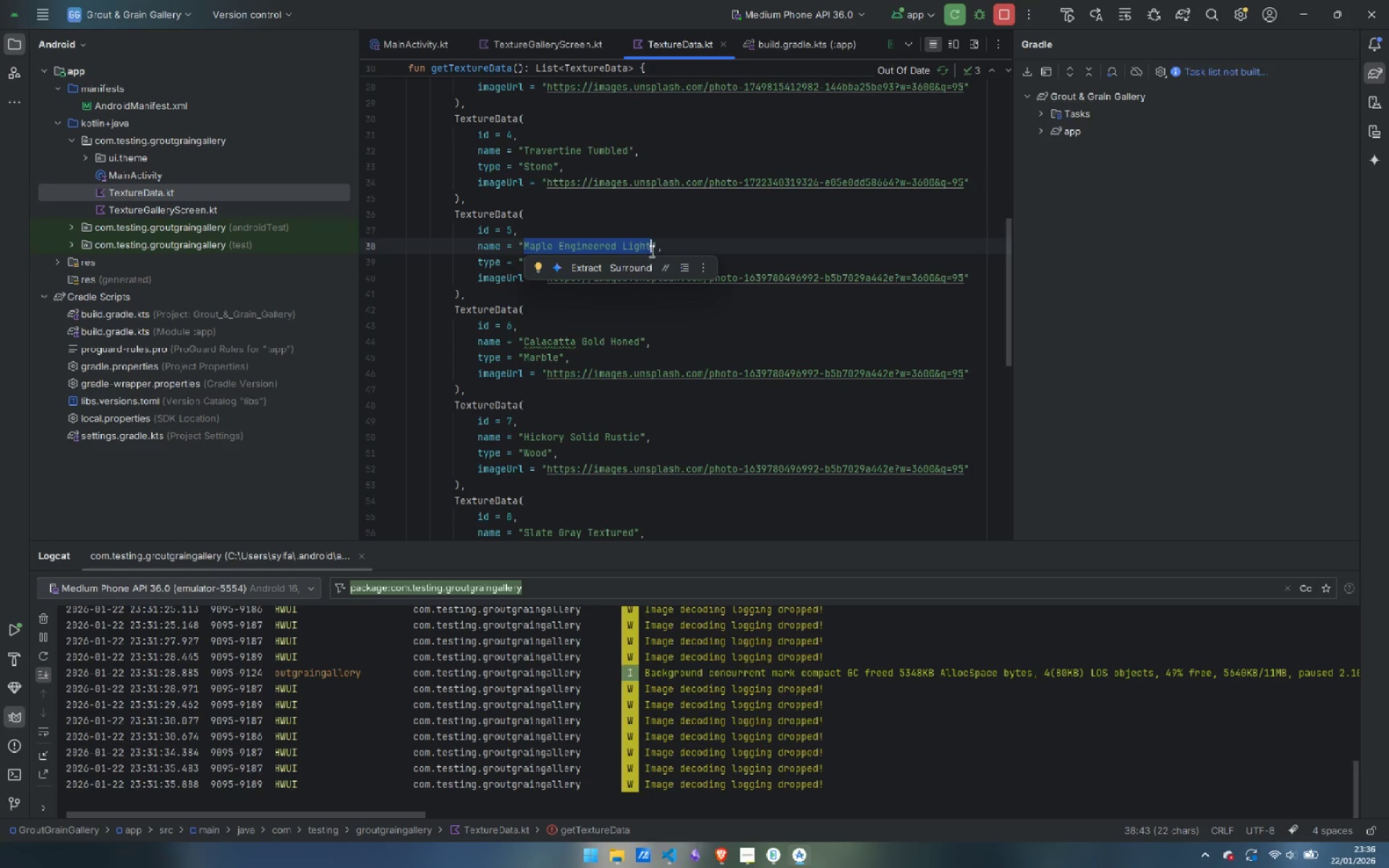 
key(Control+C)
 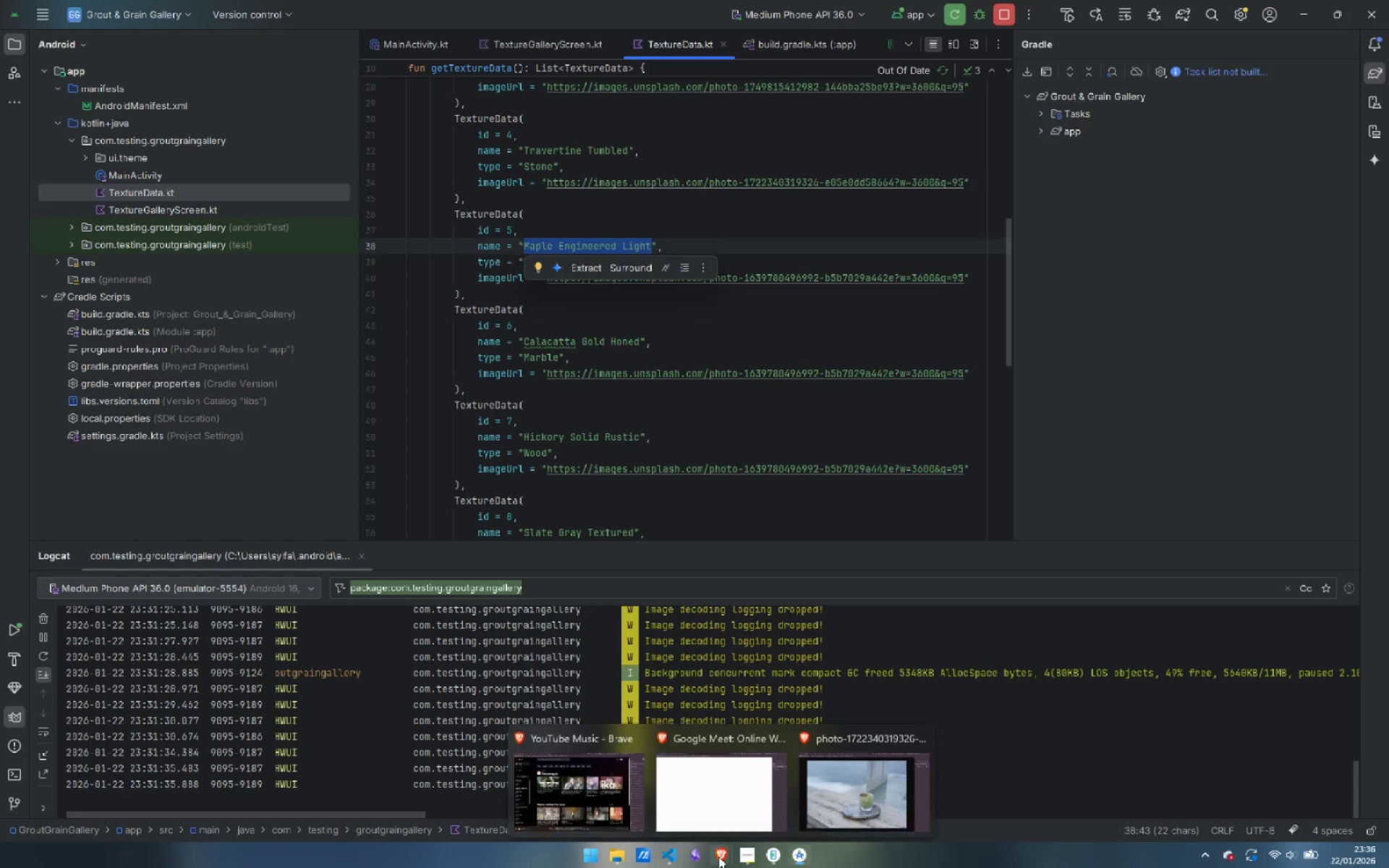 
left_click([852, 780])
 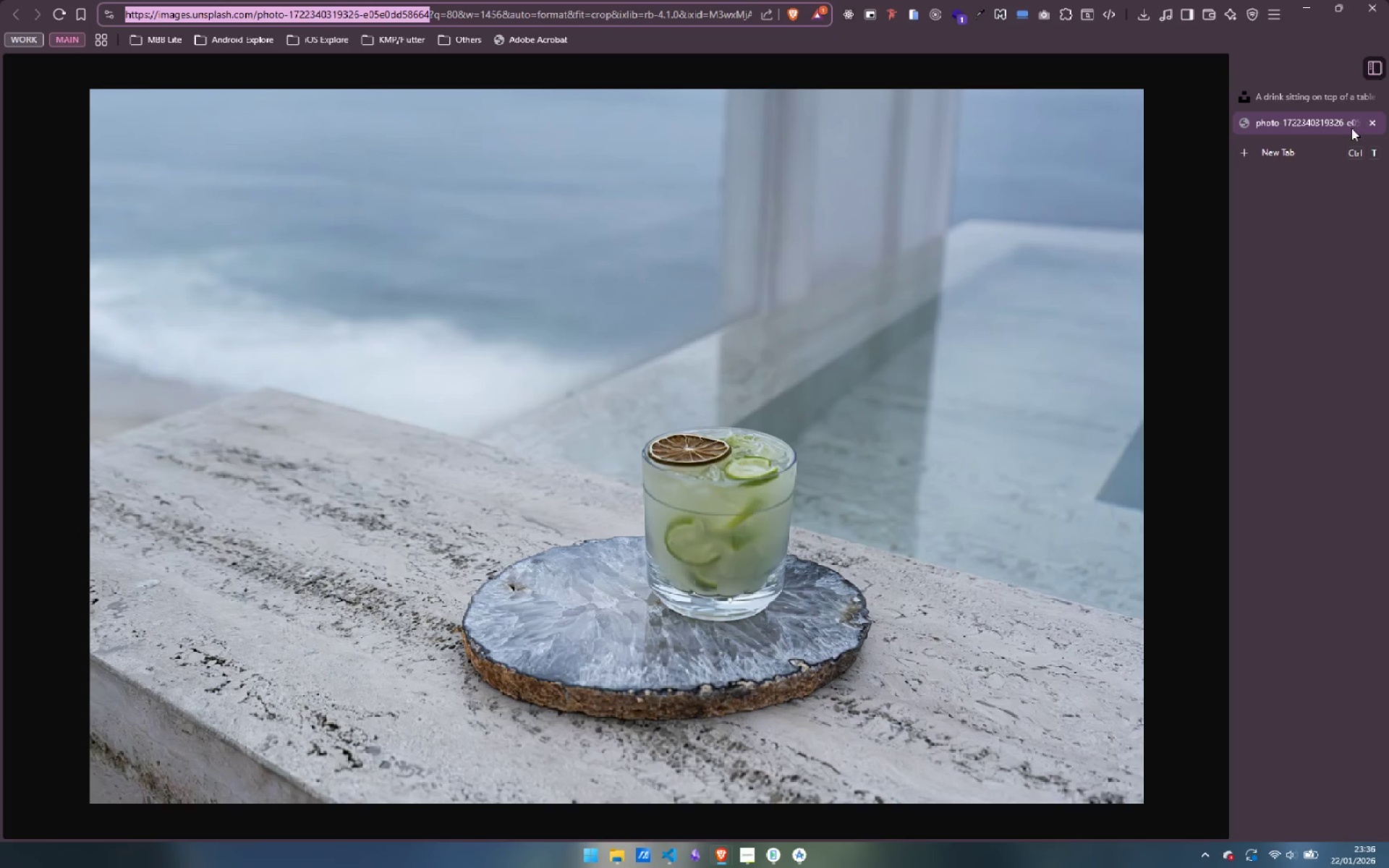 
left_click([1371, 122])
 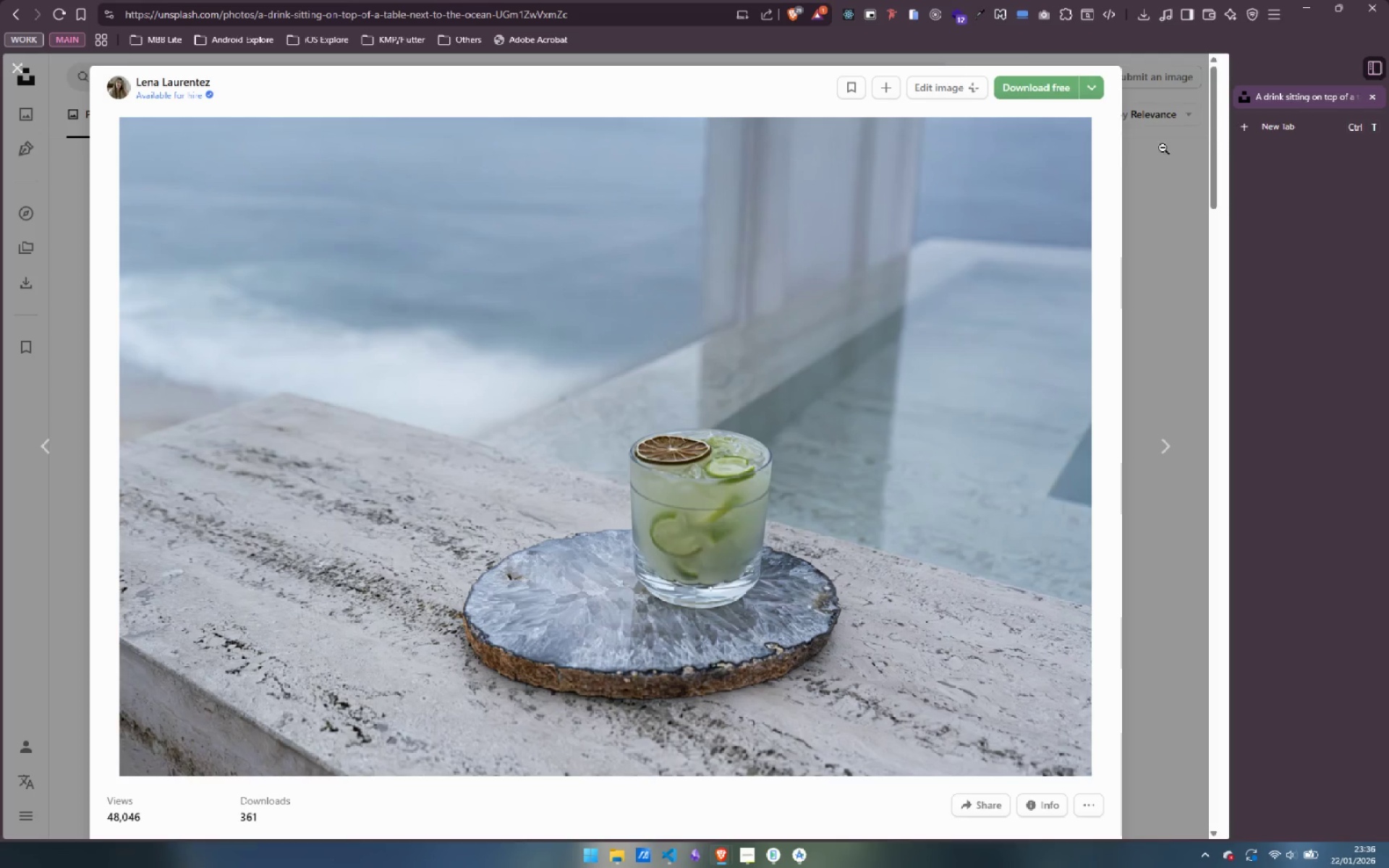 
left_click([1155, 146])
 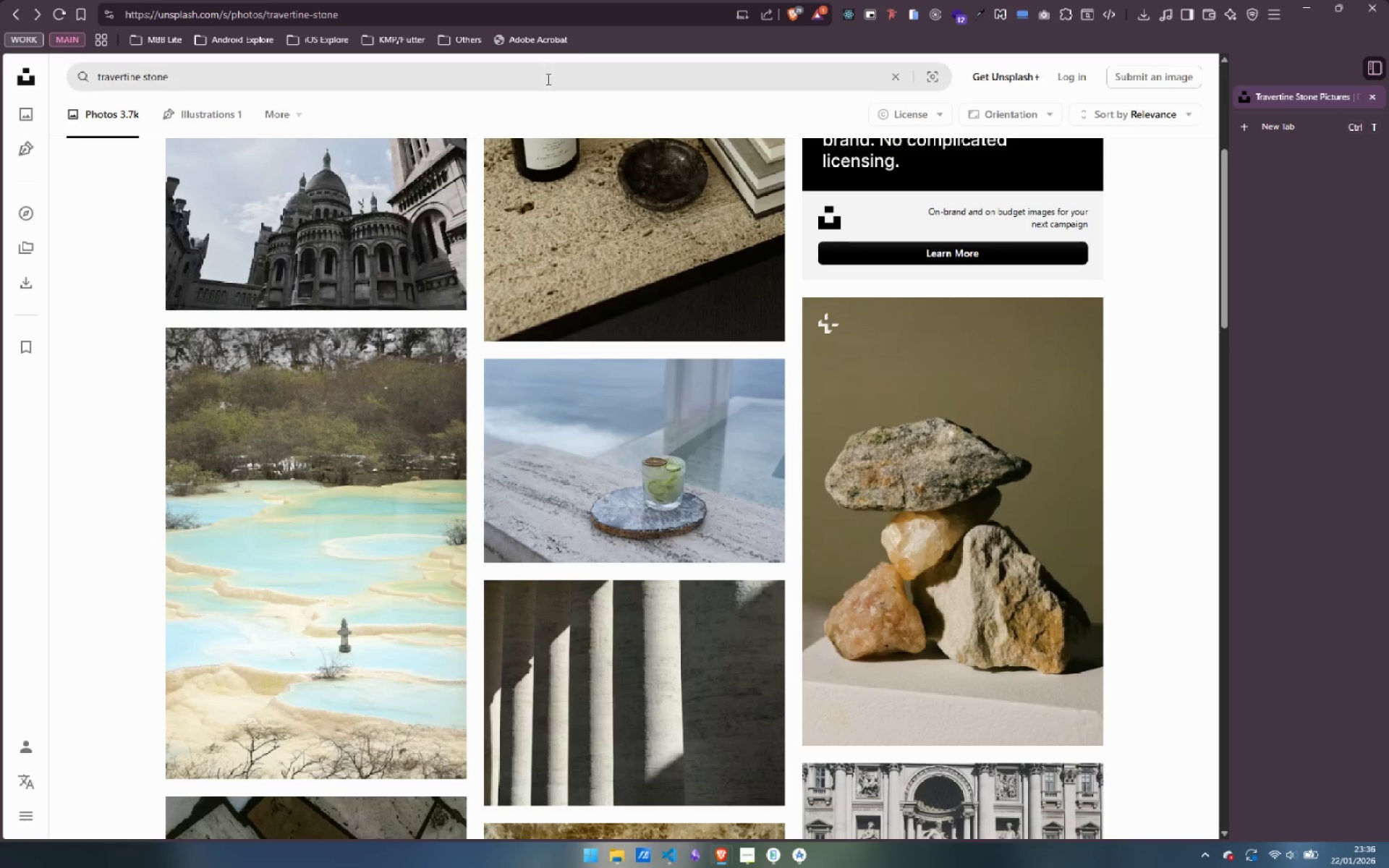 
left_click_drag(start_coordinate=[535, 79], to_coordinate=[0, 69])
 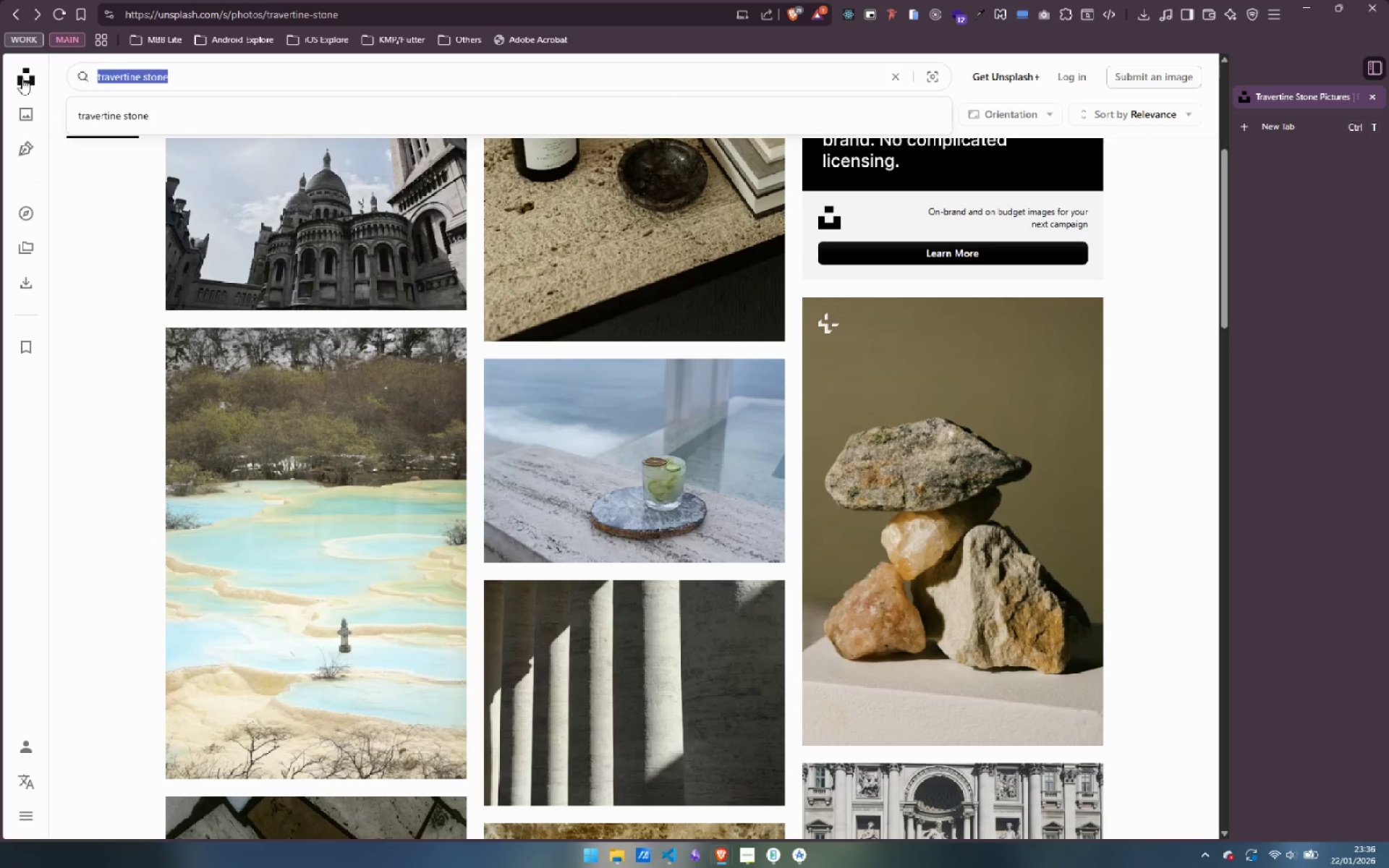 
key(Control+ControlLeft)
 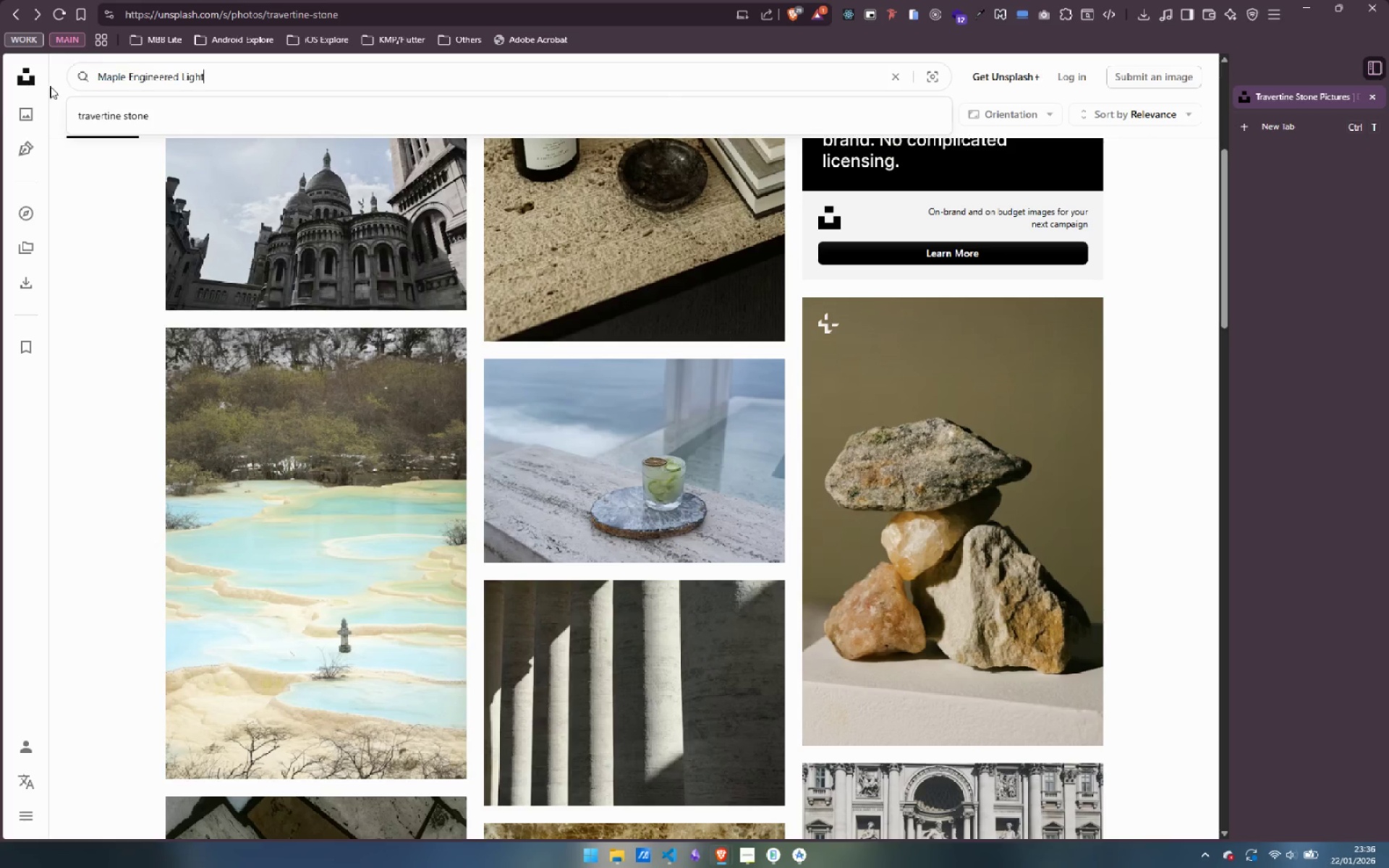 
key(Control+V)
 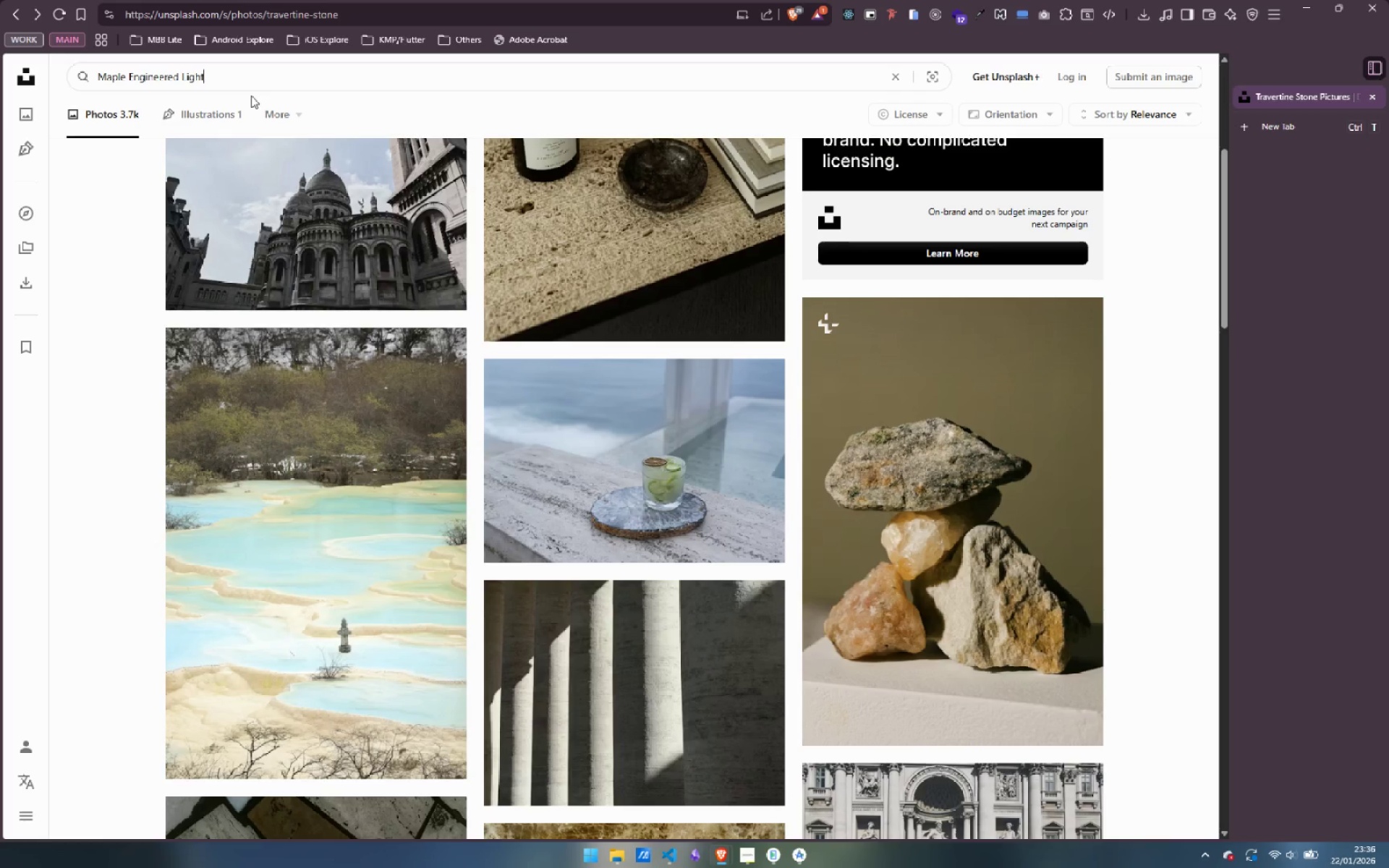 
key(Enter)
 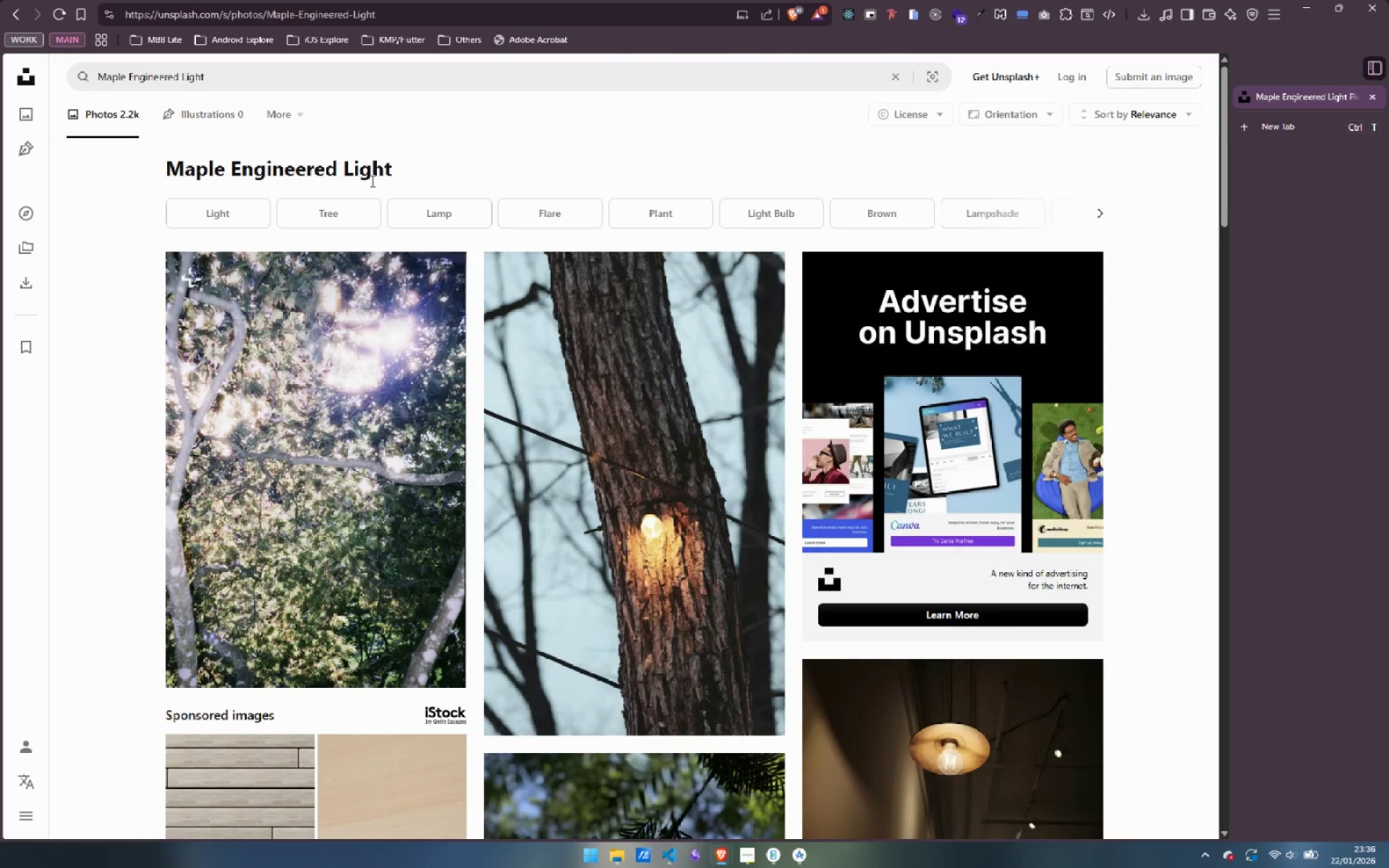 
scroll: coordinate [517, 336], scroll_direction: down, amount: 29.0
 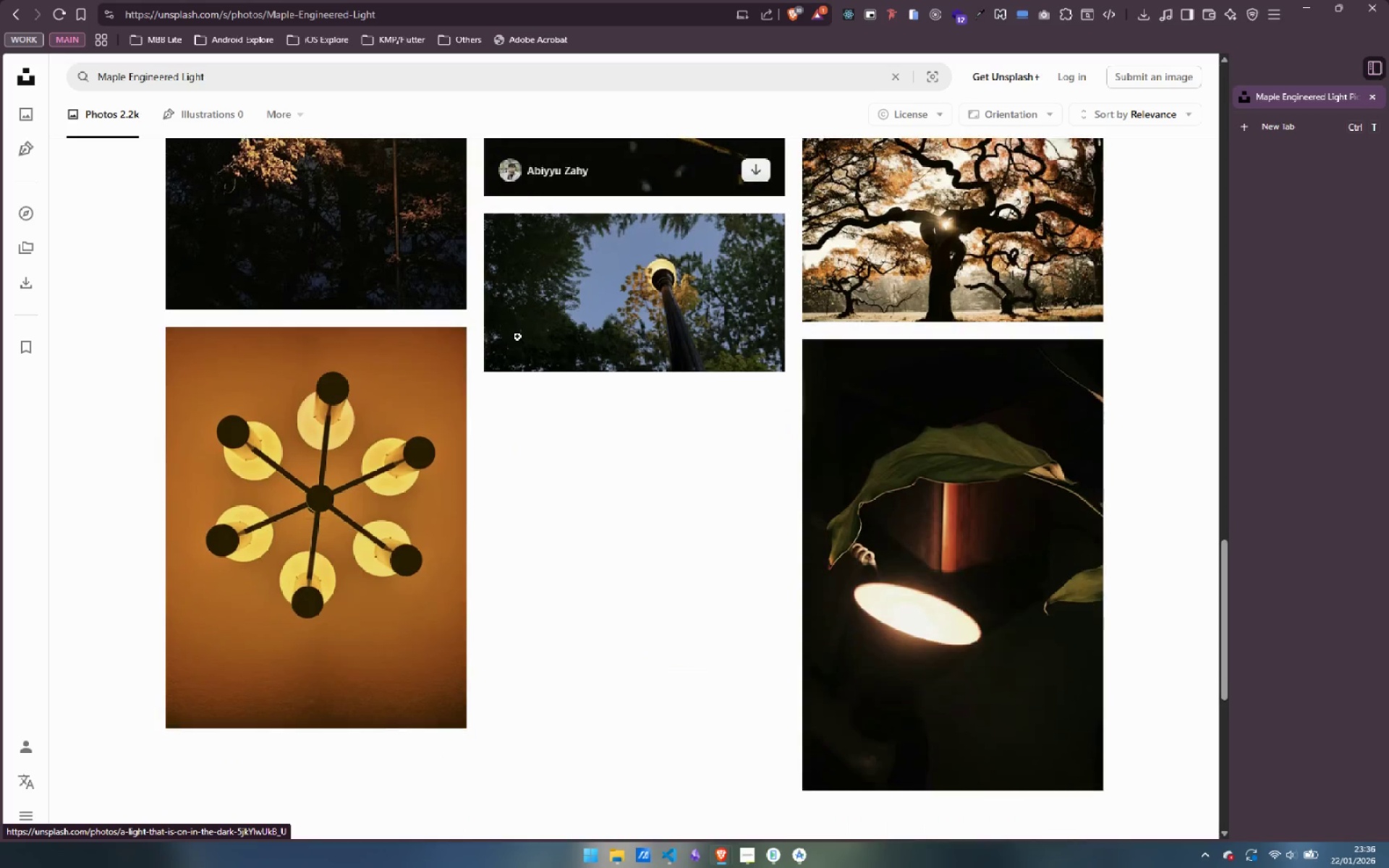 
scroll: coordinate [517, 336], scroll_direction: up, amount: 9.0
 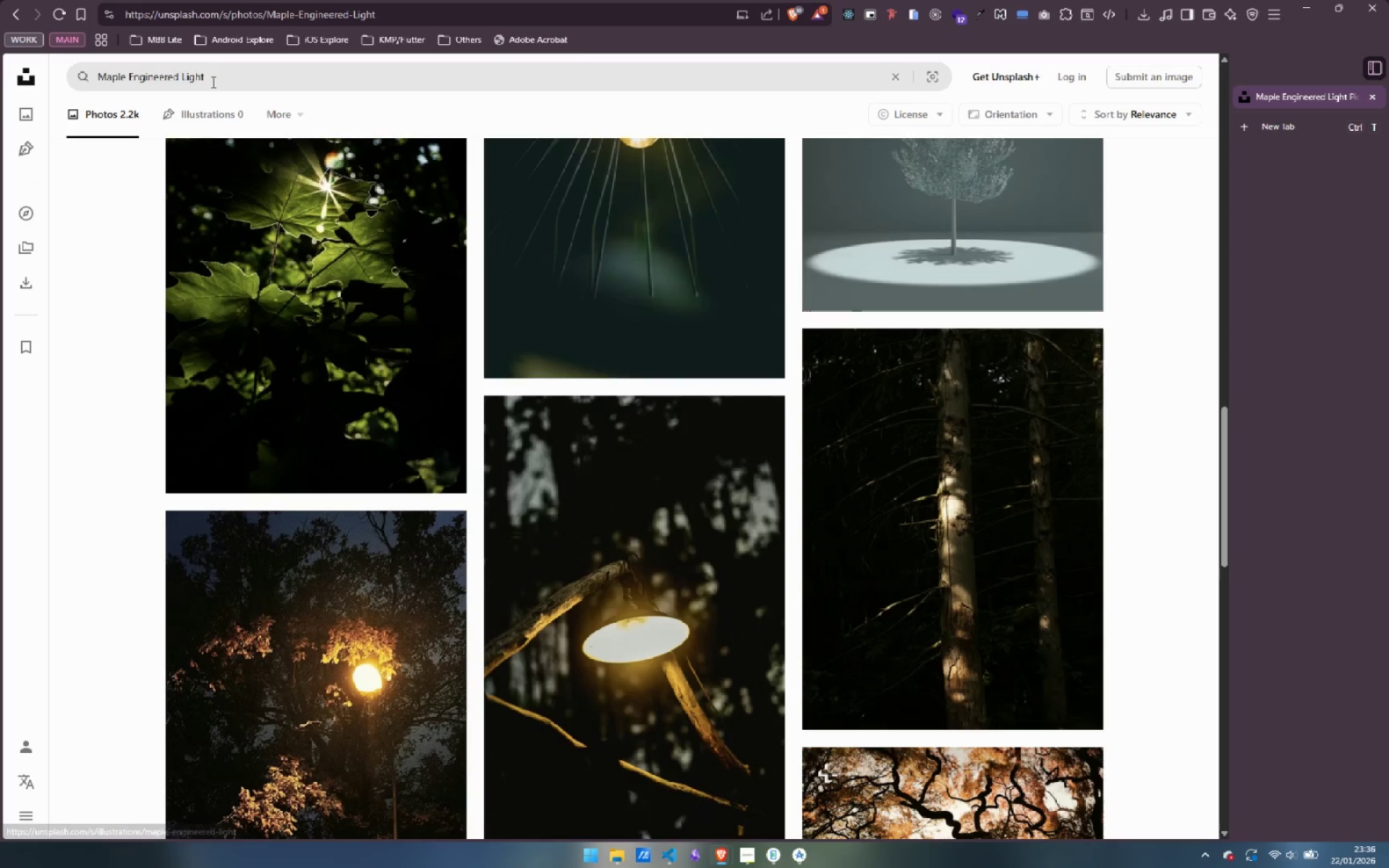 
left_click_drag(start_coordinate=[228, 82], to_coordinate=[128, 74])
 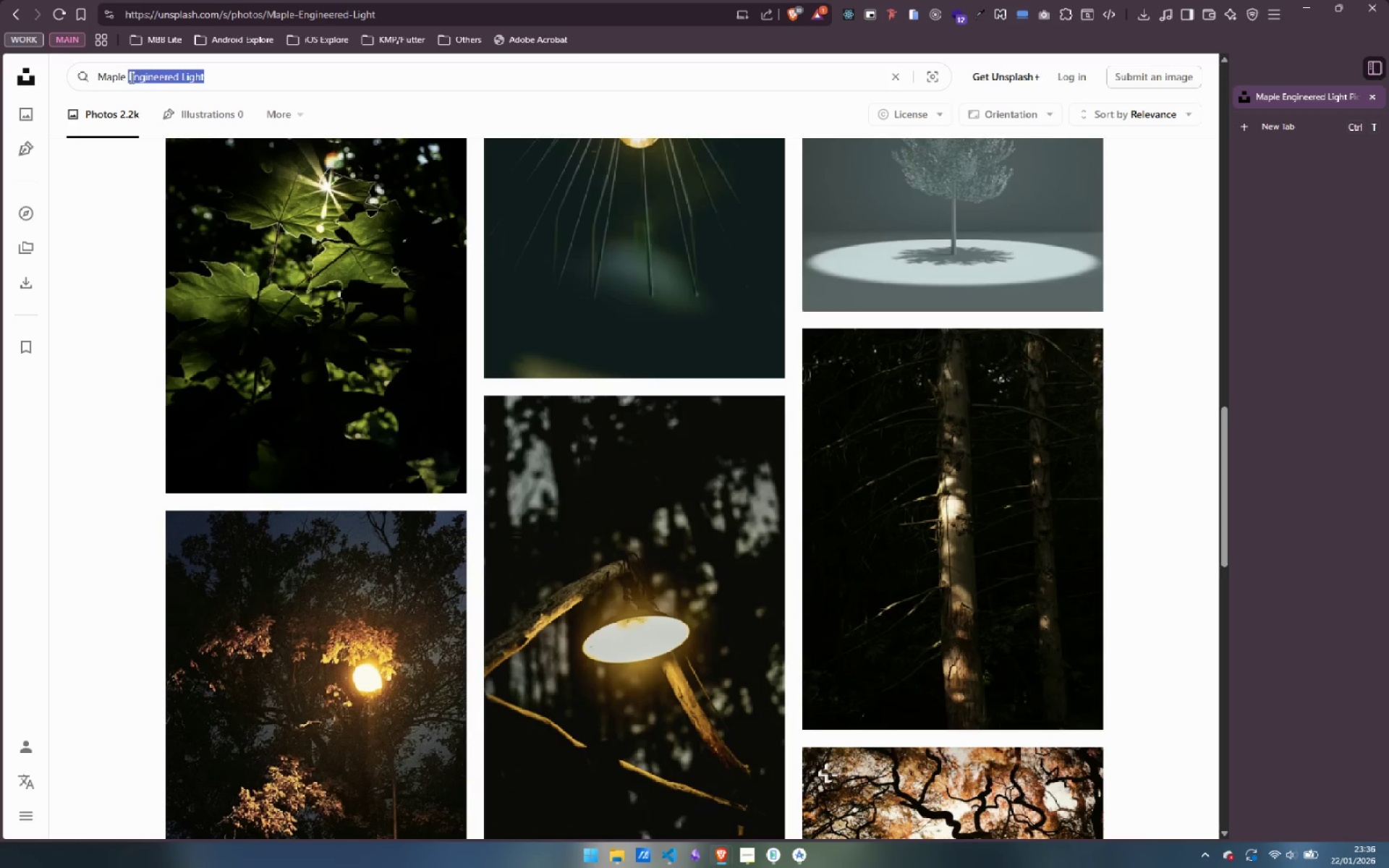 
type(wood)
 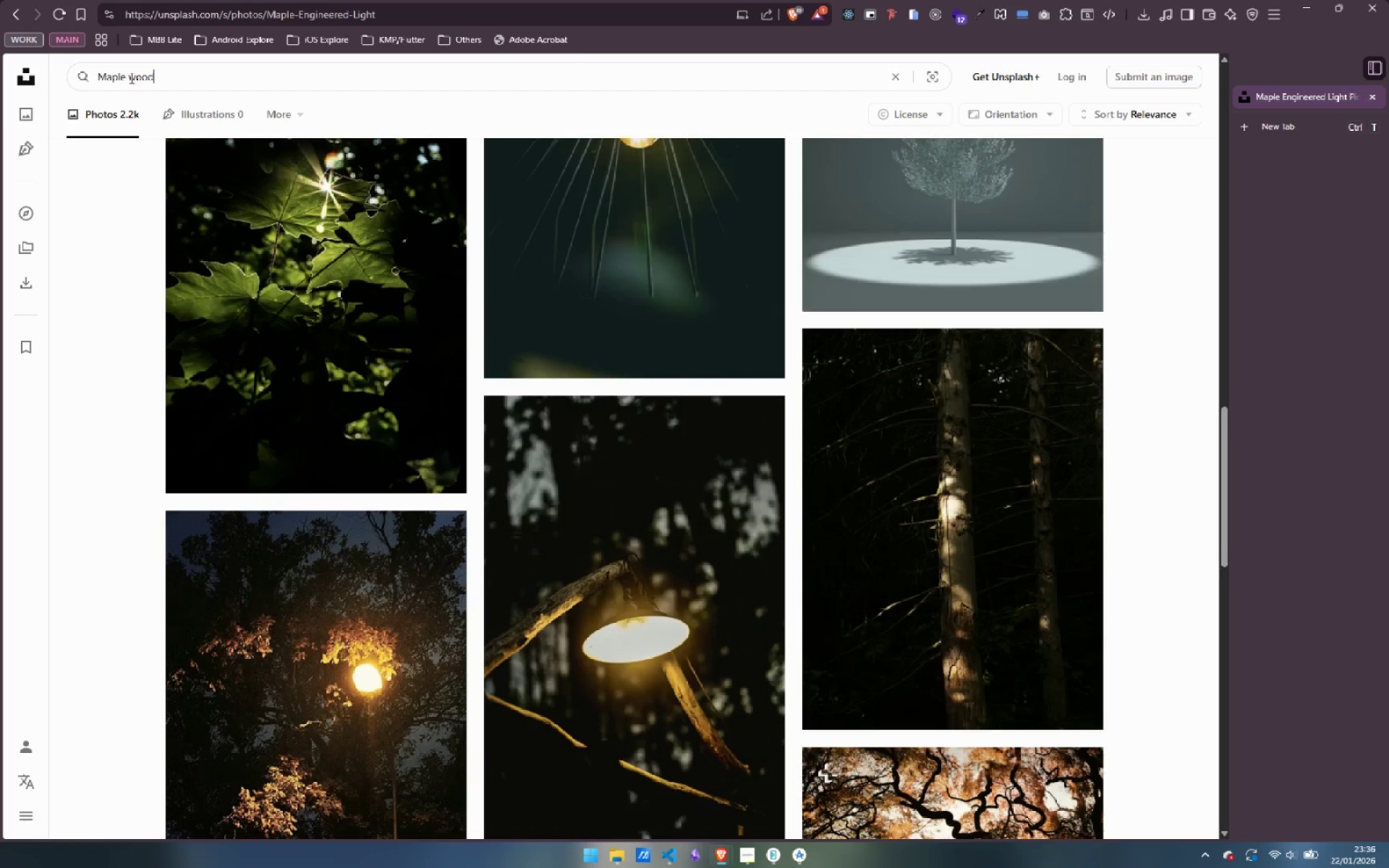 
key(Enter)
 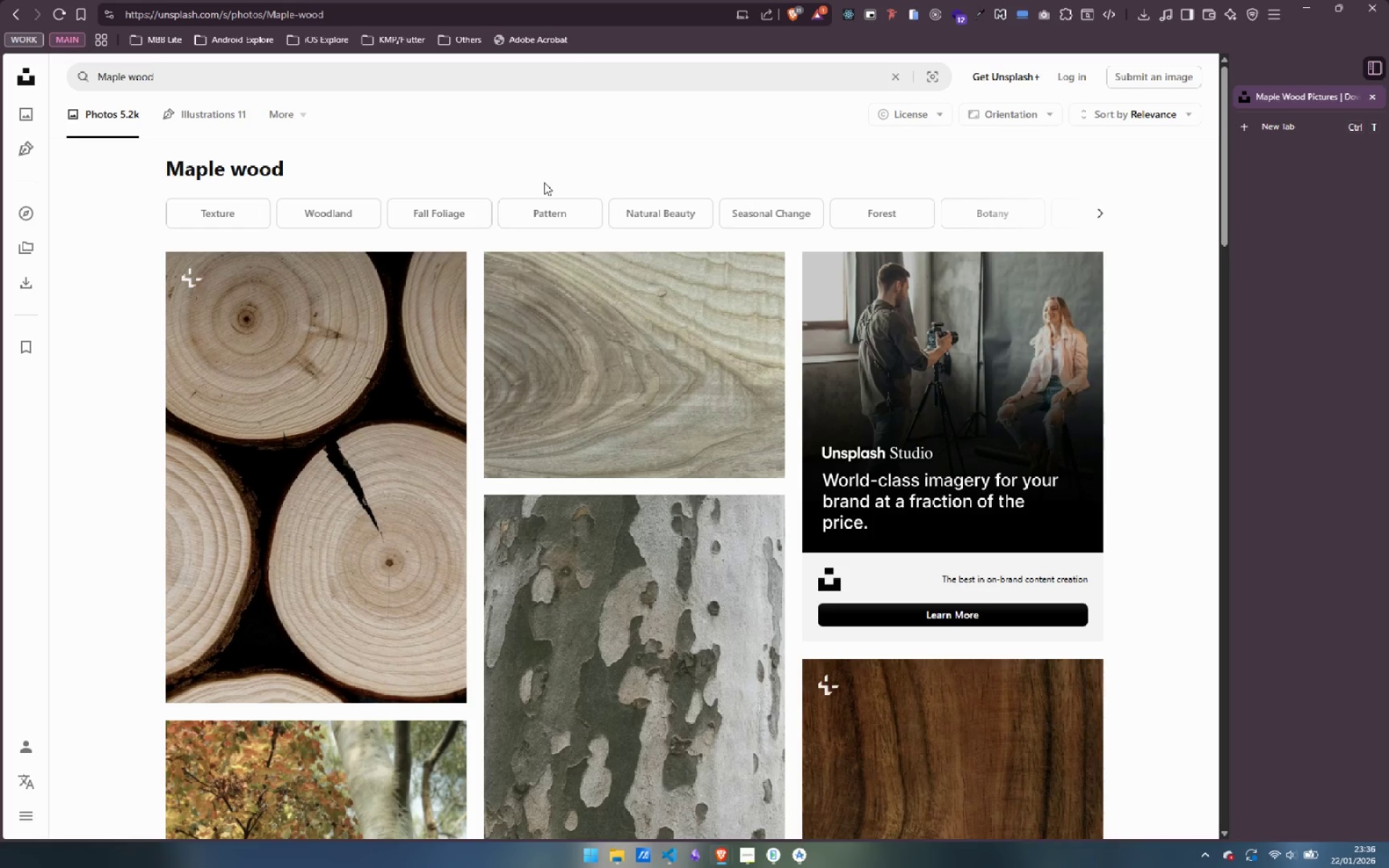 
scroll: coordinate [647, 358], scroll_direction: down, amount: 17.0
 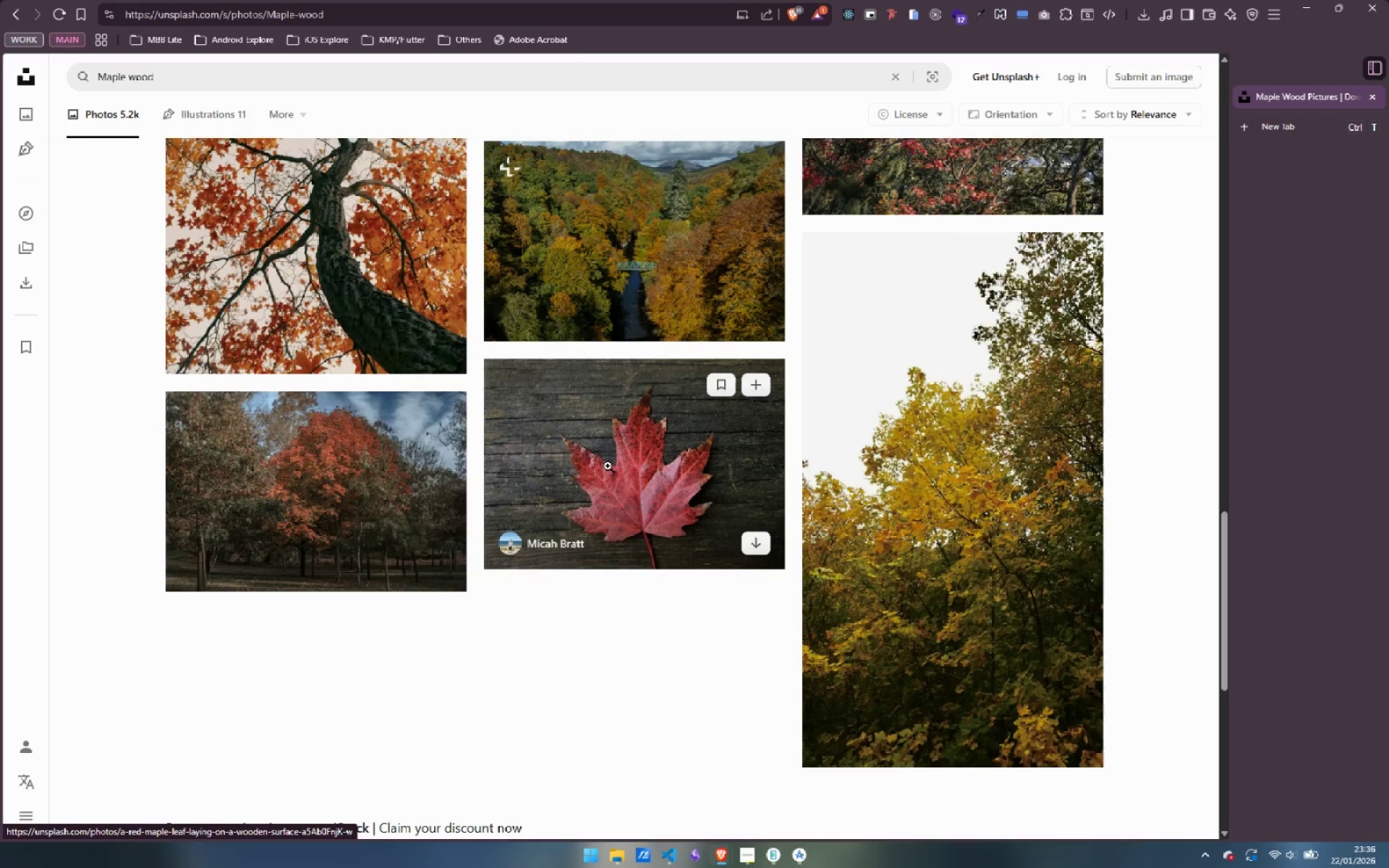 
left_click([603, 475])
 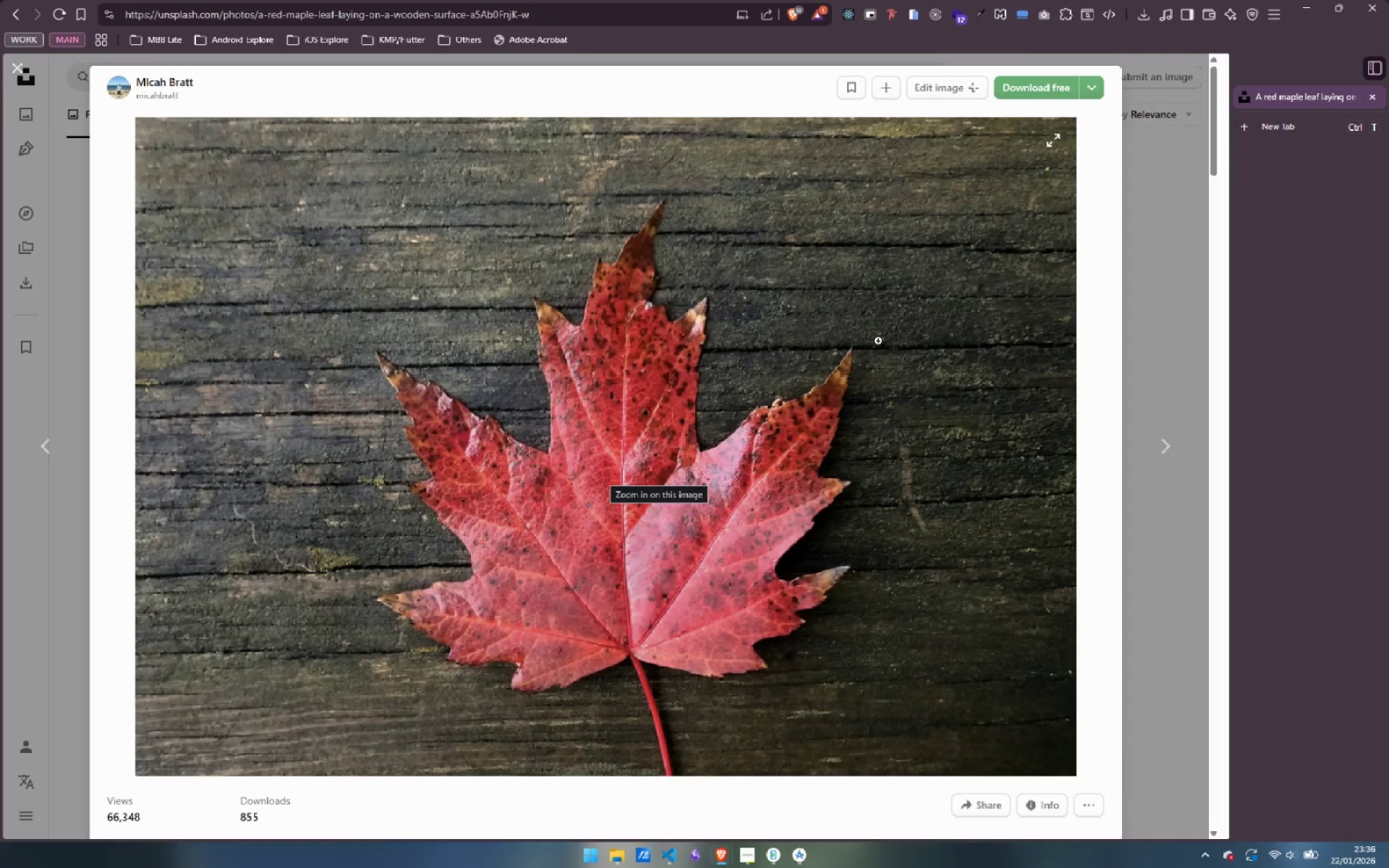 
double_click([878, 341])
 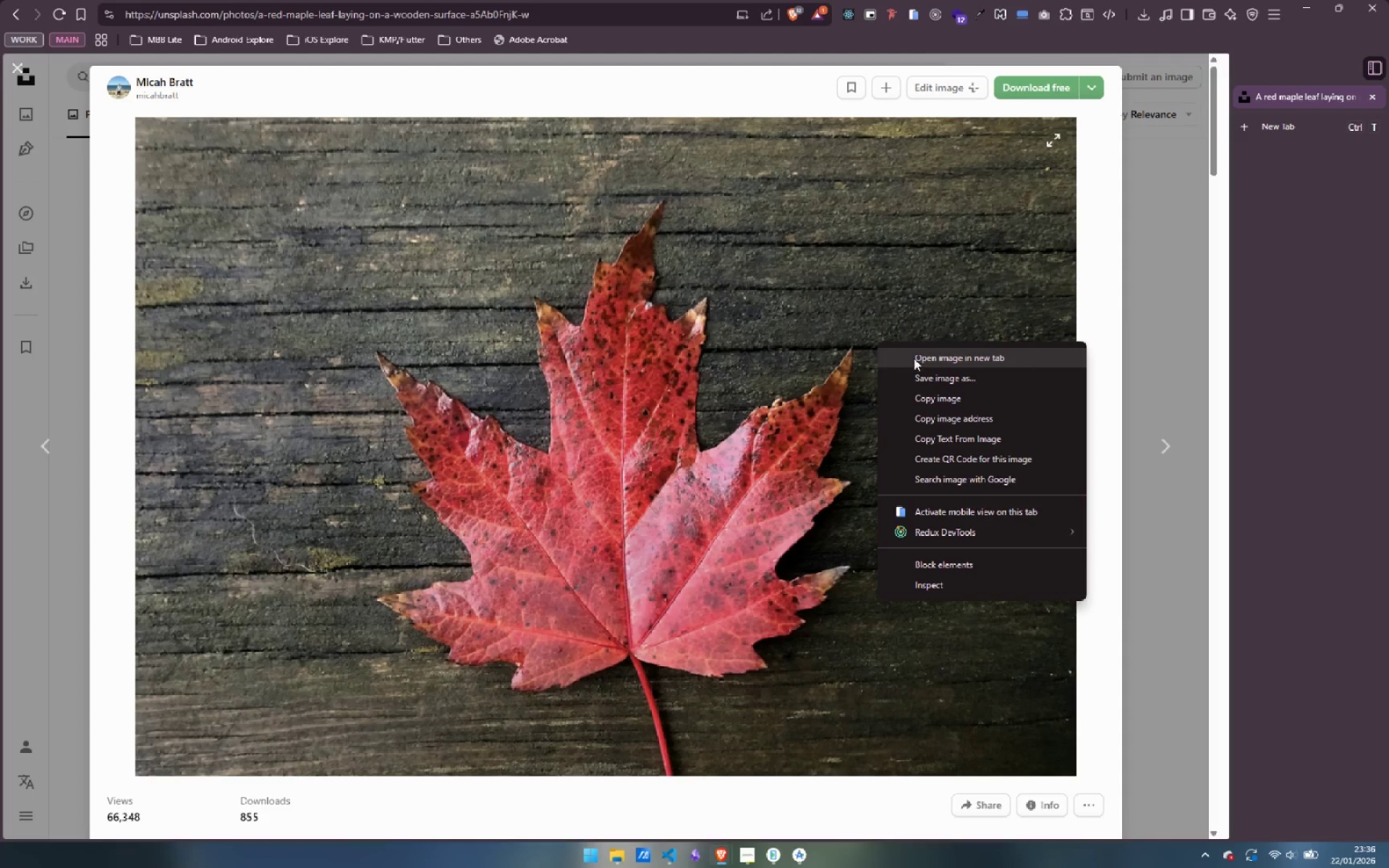 
left_click([921, 354])
 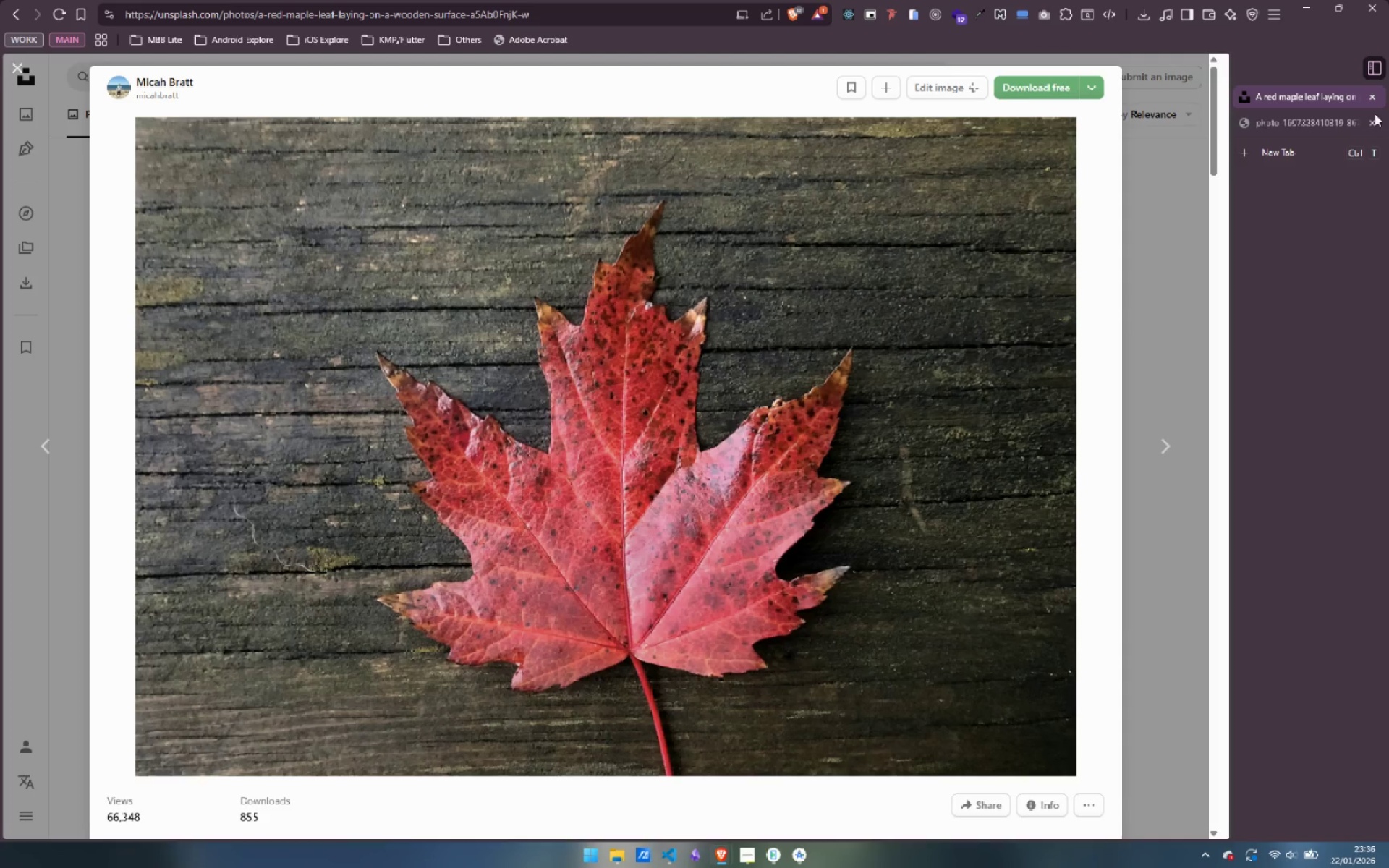 
left_click([1299, 129])
 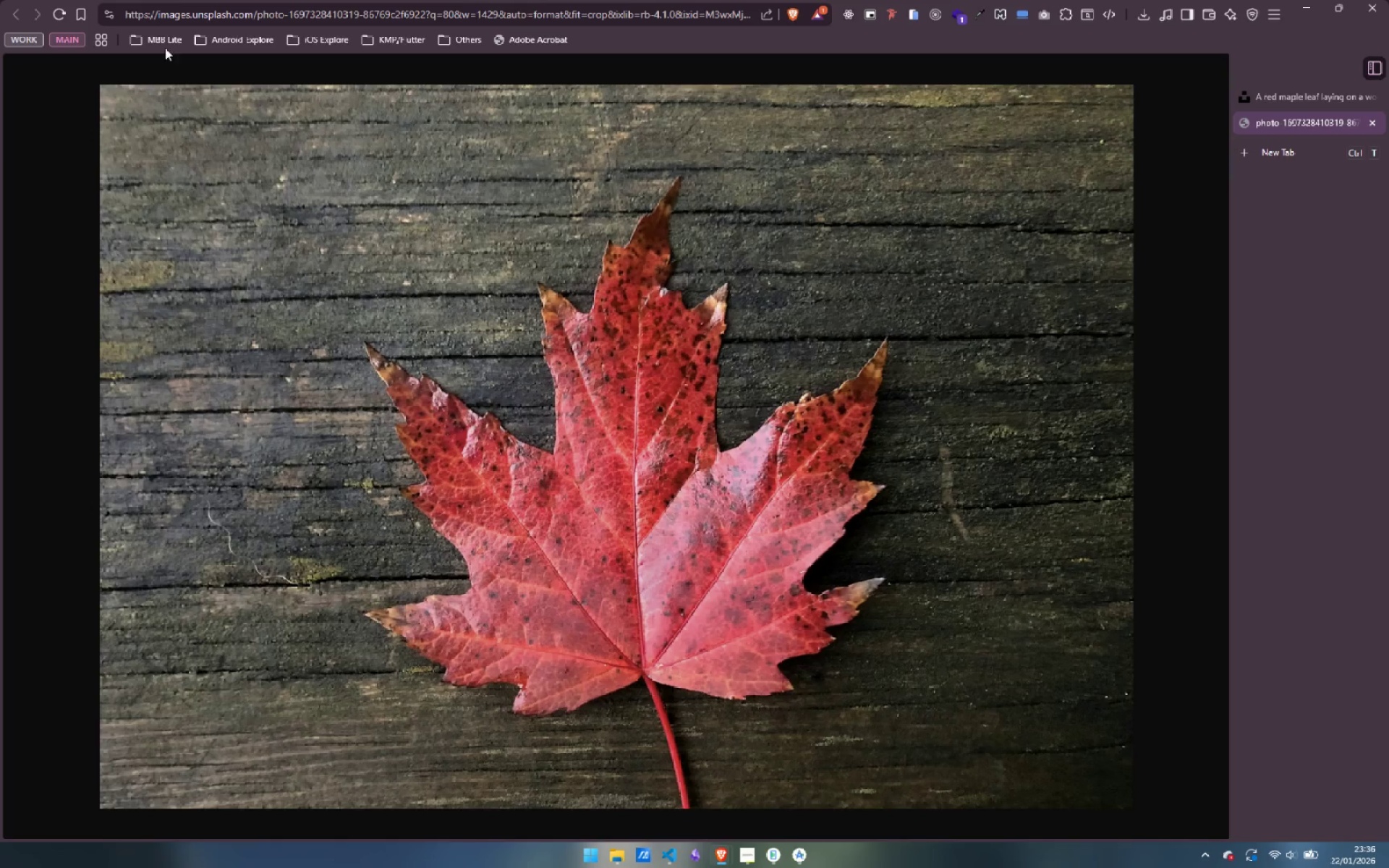 
left_click([187, 18])
 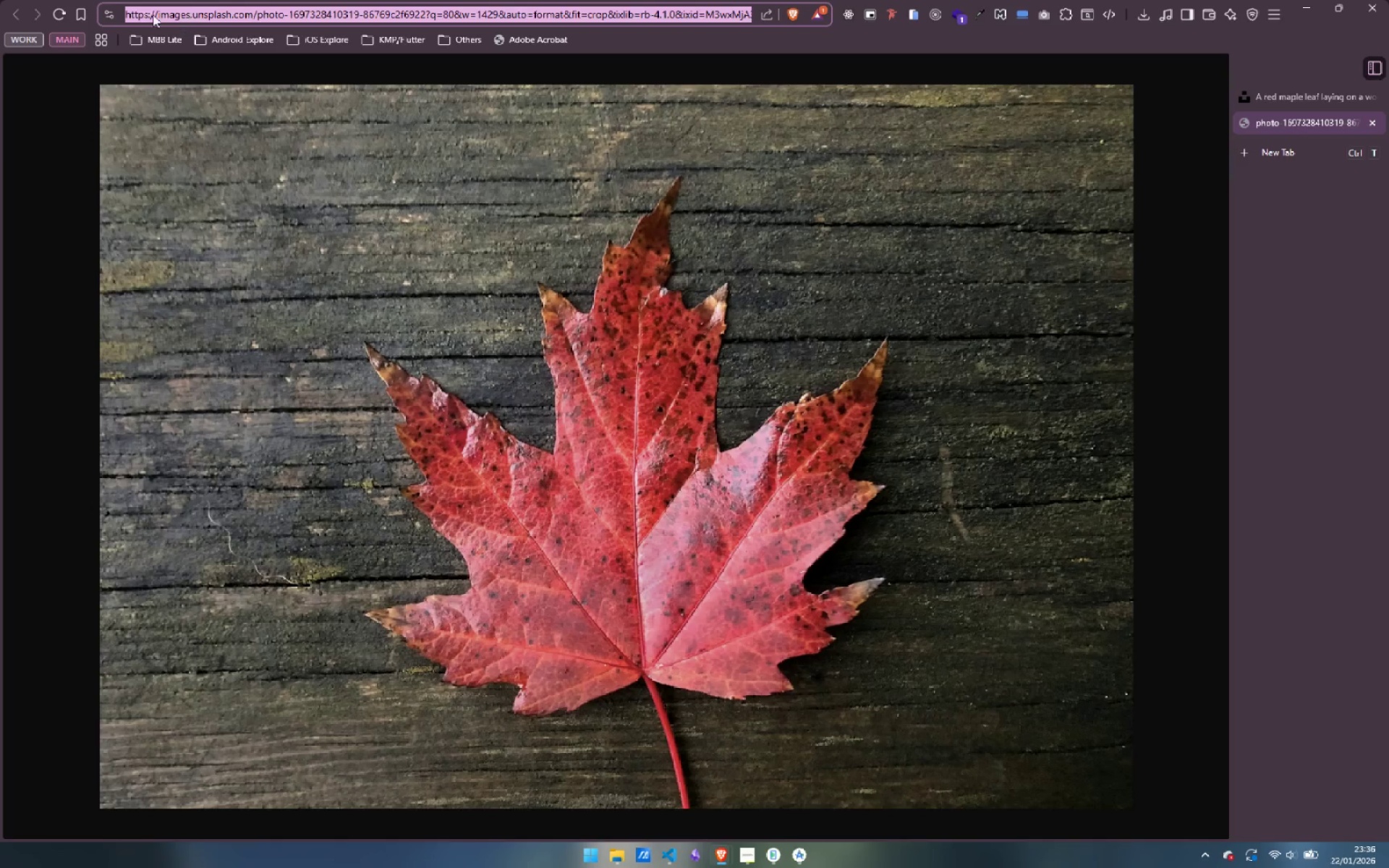 
left_click([140, 13])
 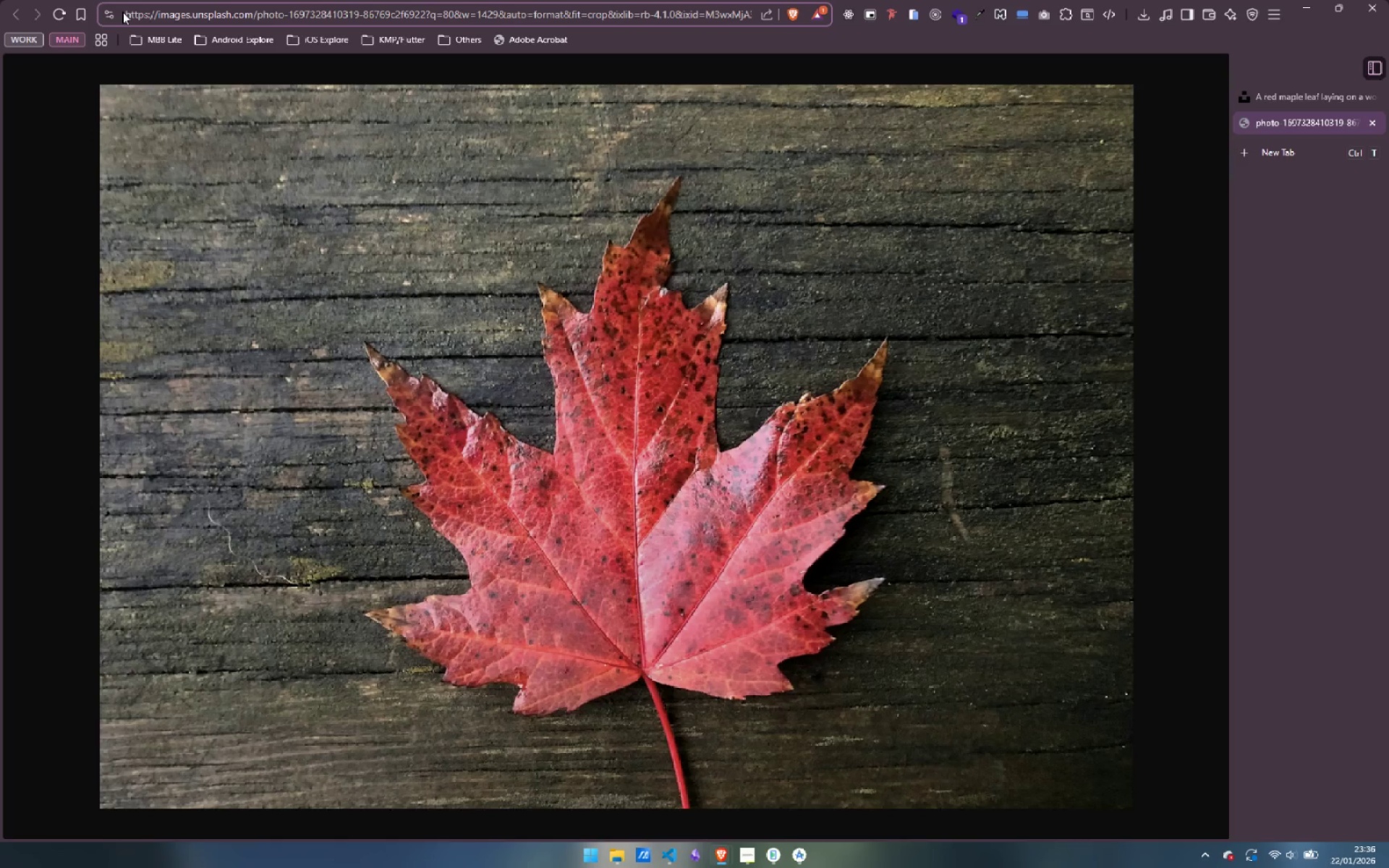 
left_click_drag(start_coordinate=[122, 12], to_coordinate=[427, 15])
 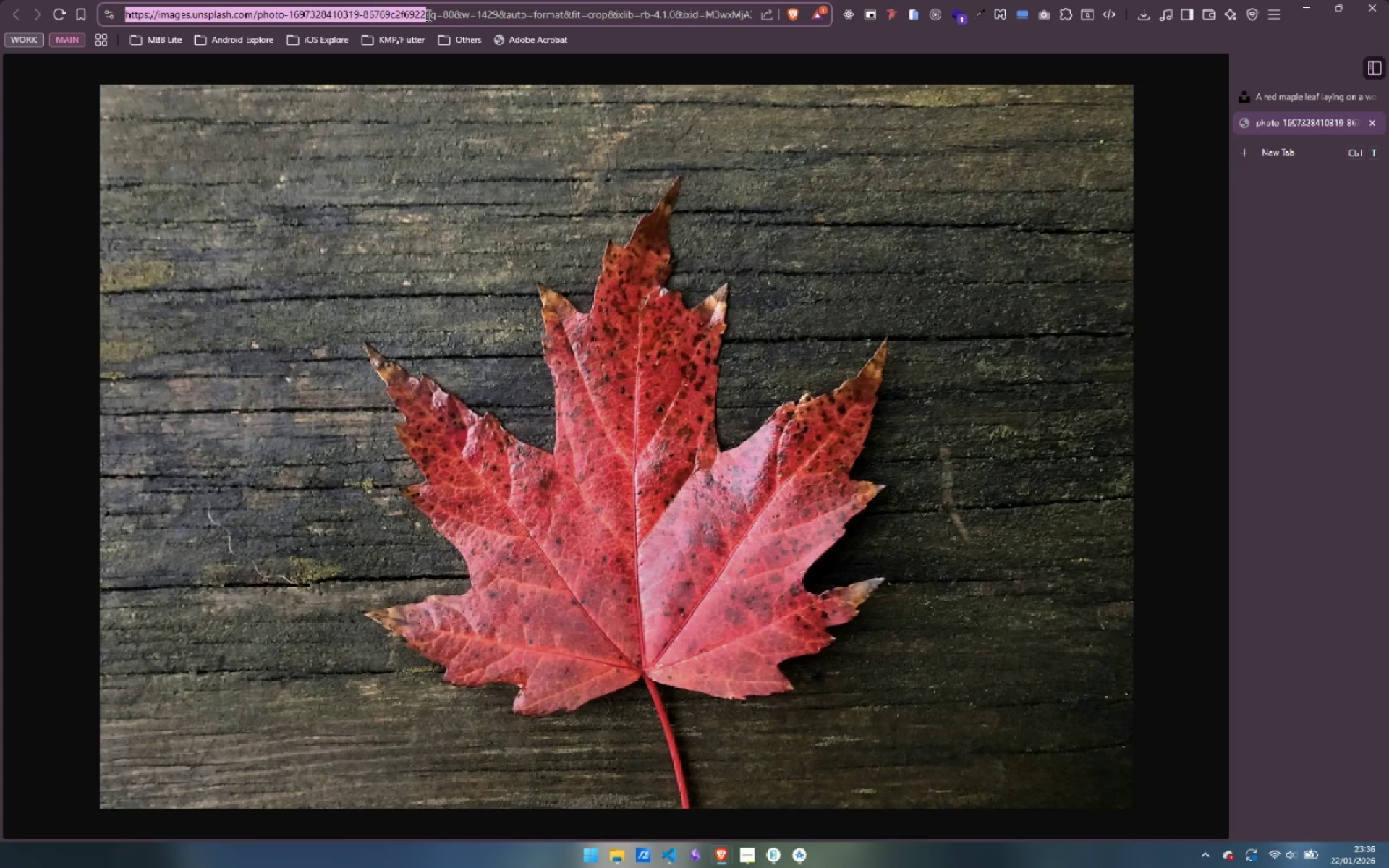 
key(Control+C)
 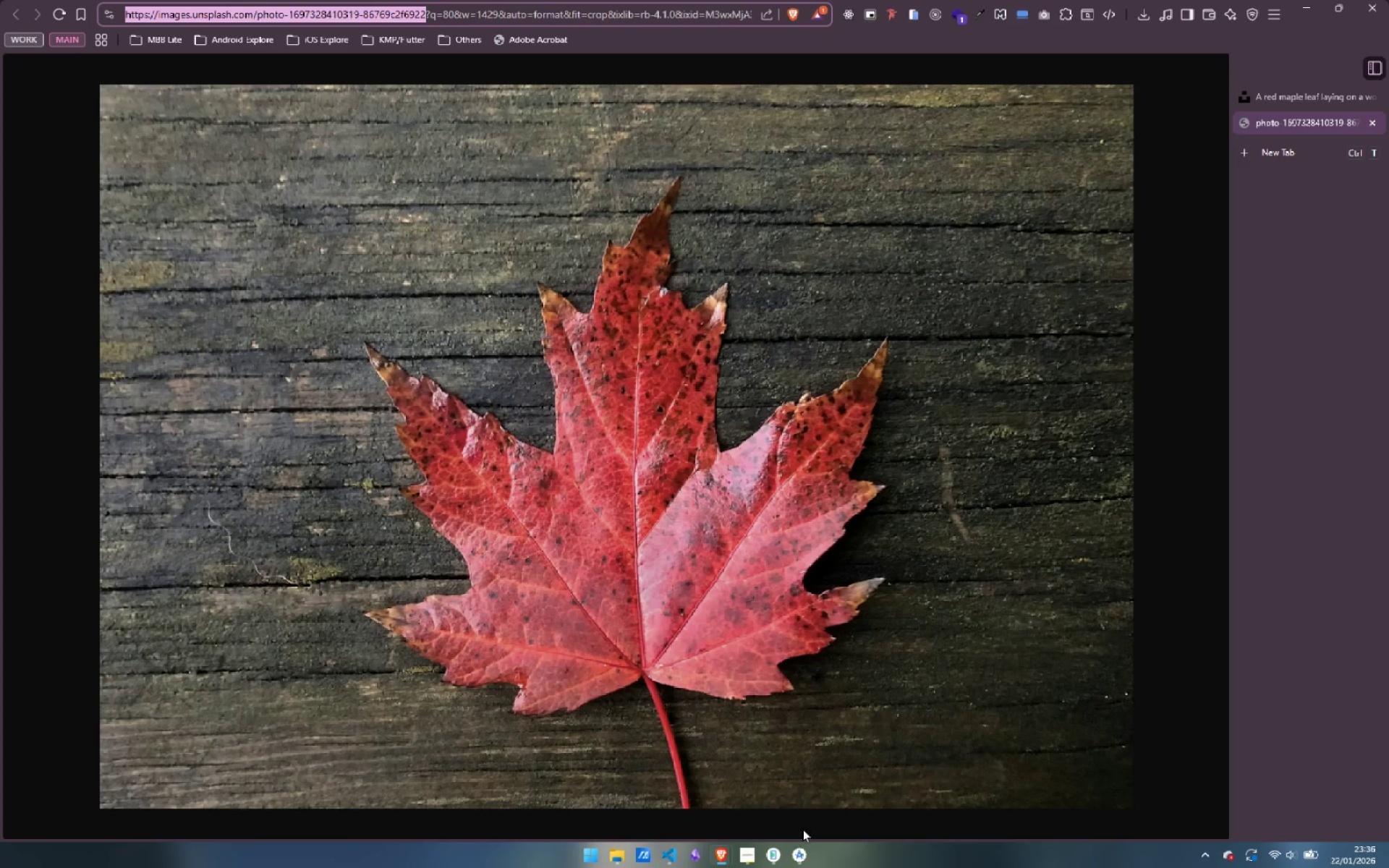 
left_click([804, 854])
 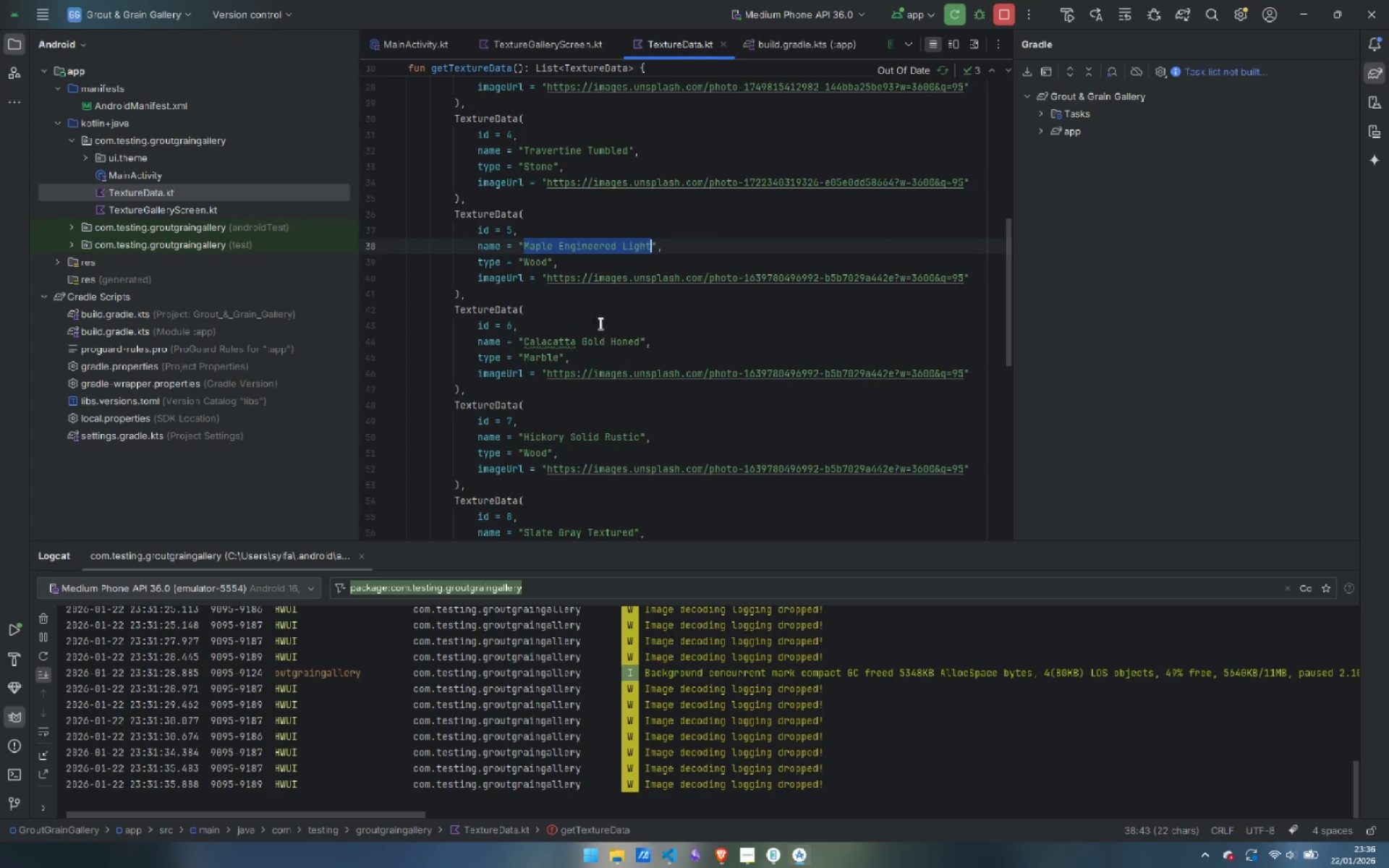 
left_click([548, 283])
 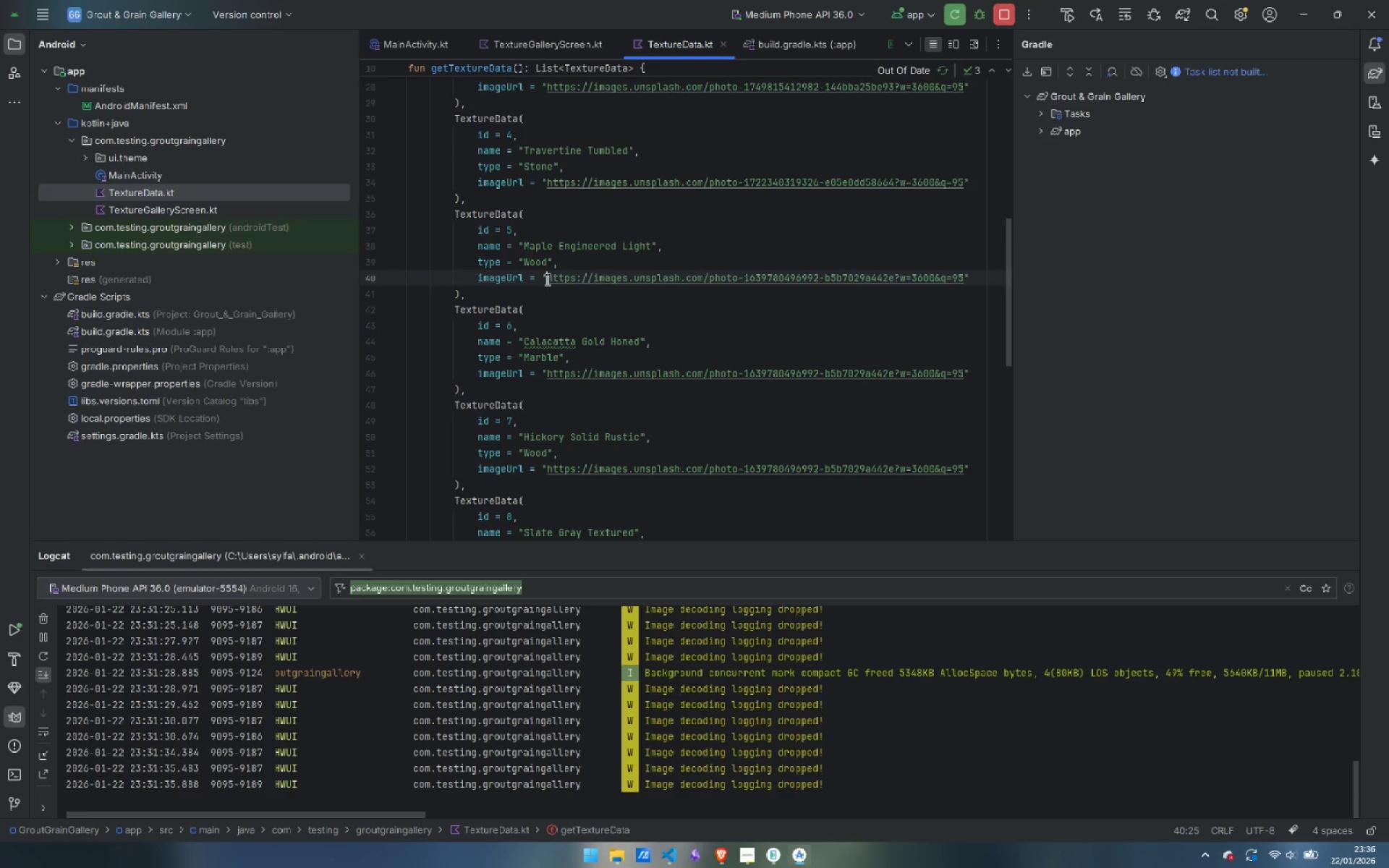 
left_click_drag(start_coordinate=[546, 279], to_coordinate=[893, 273])
 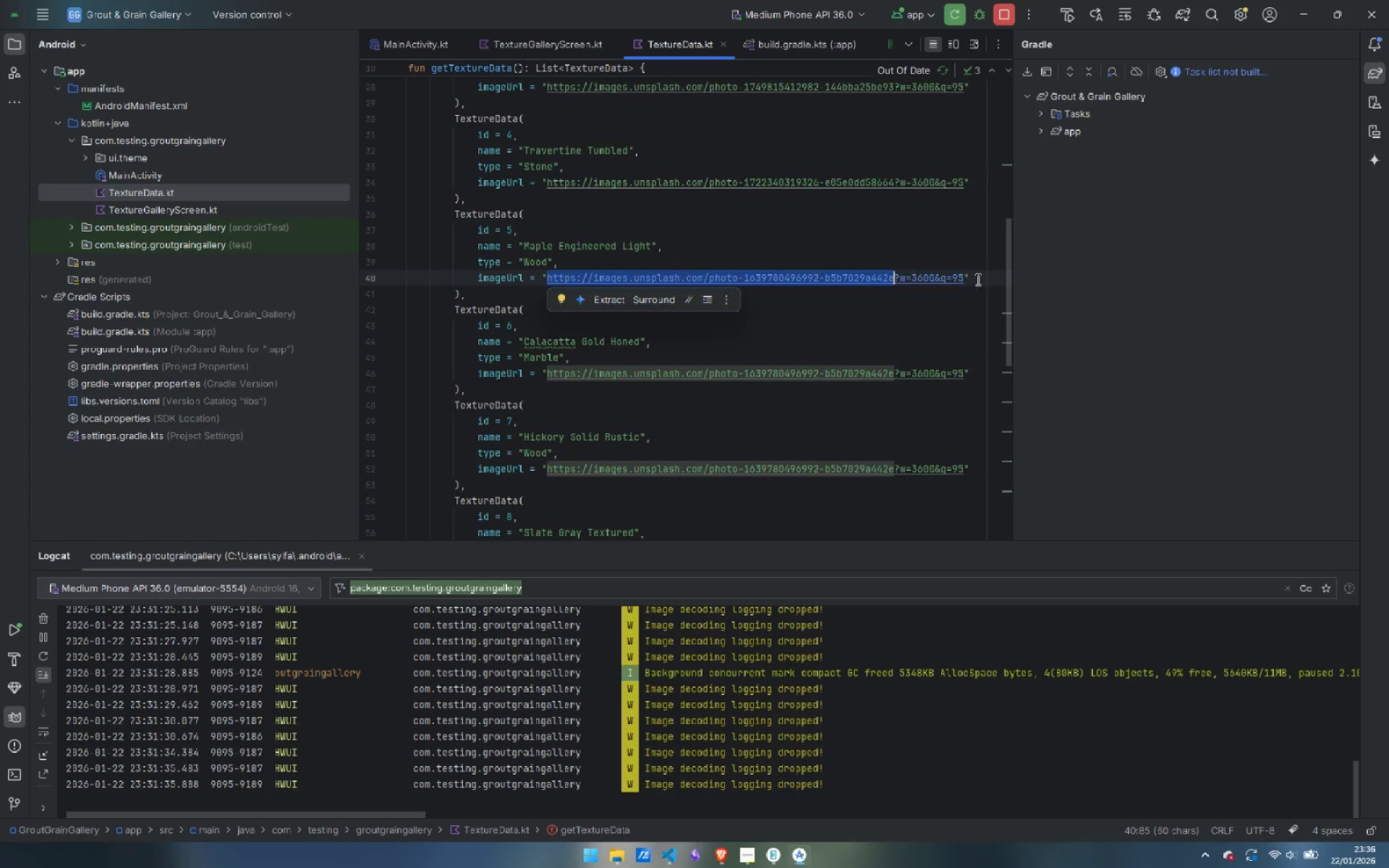 
key(Control+V)
 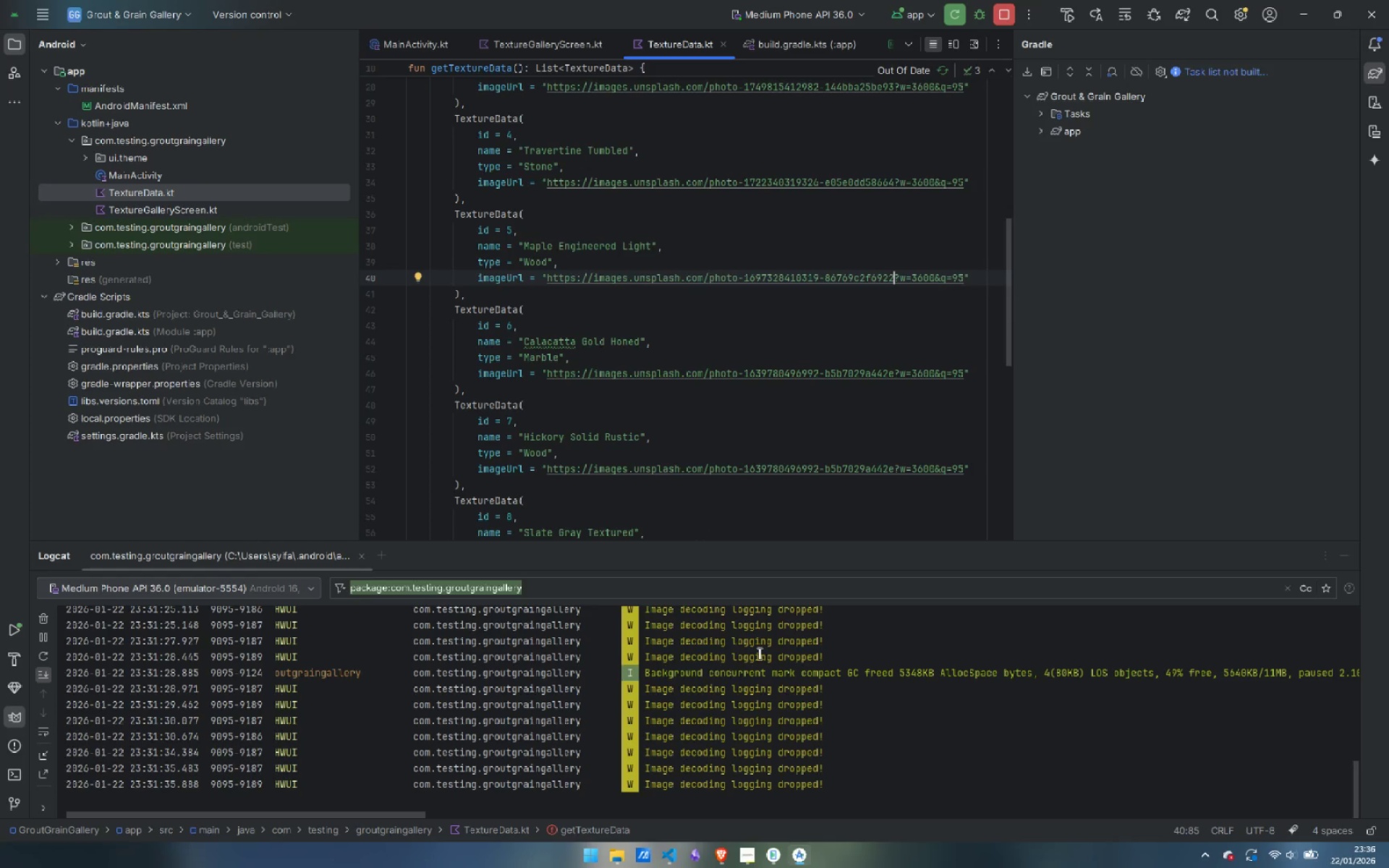 
wait(5.72)
 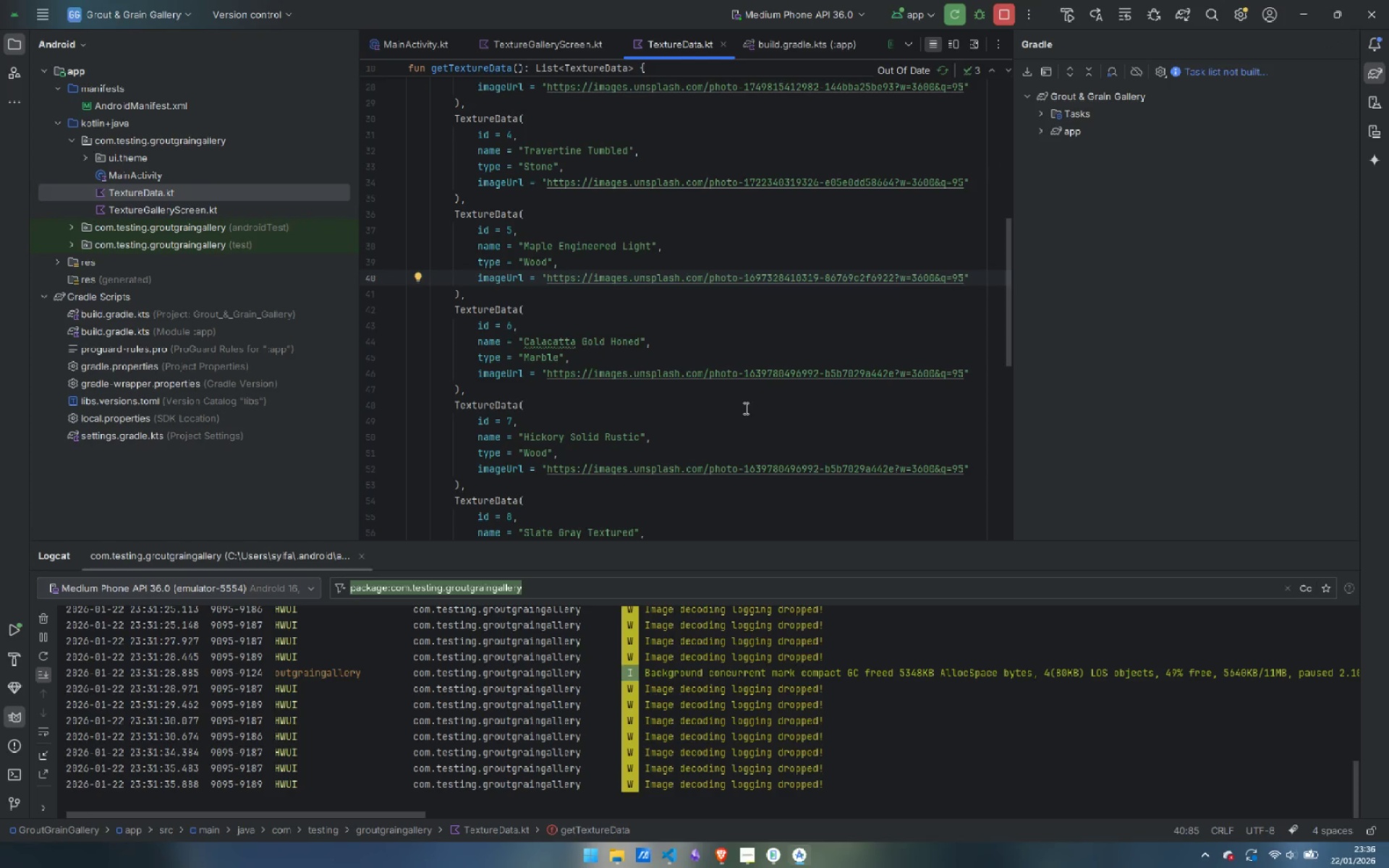 
left_click([726, 862])
 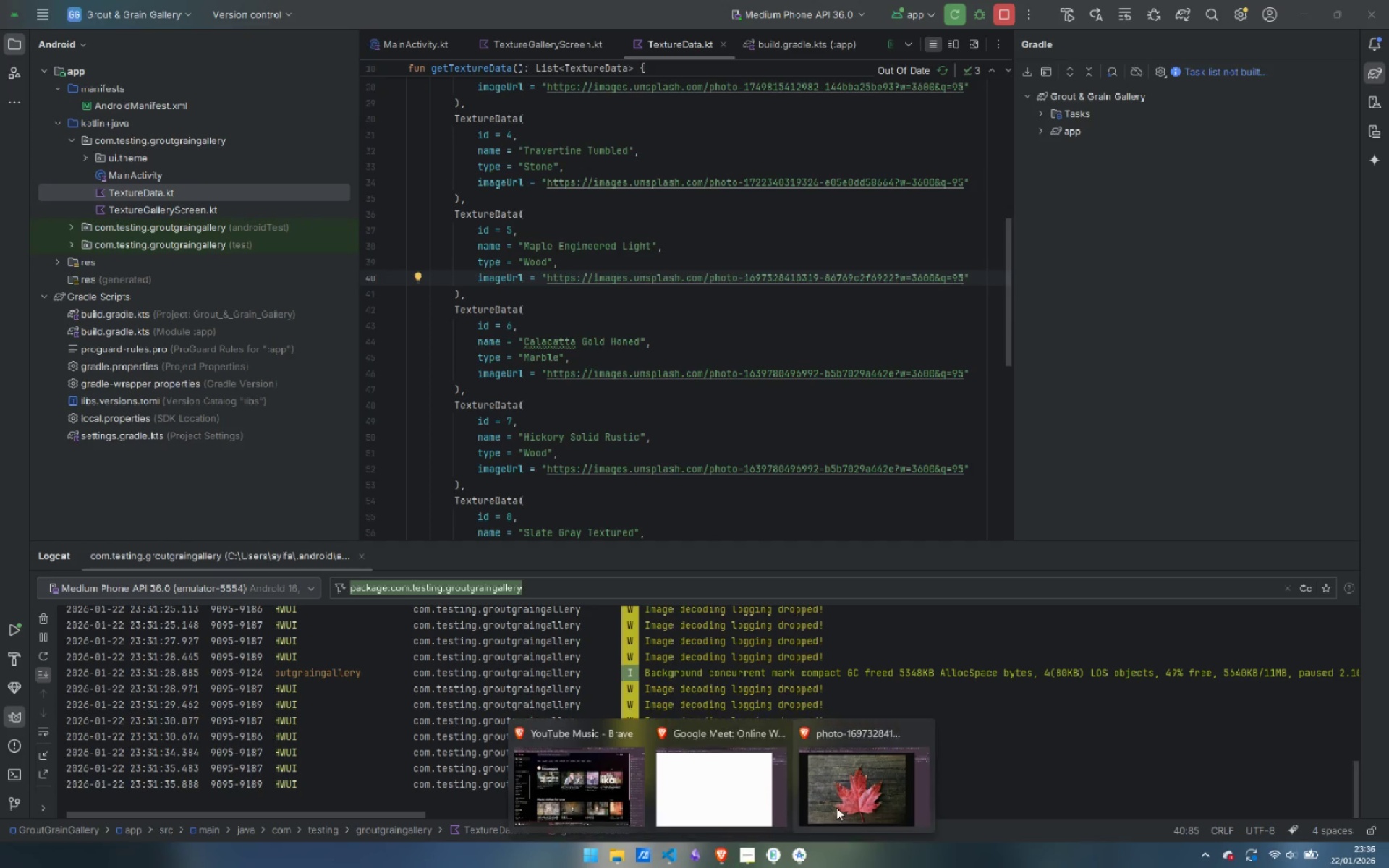 
left_click([842, 805])
 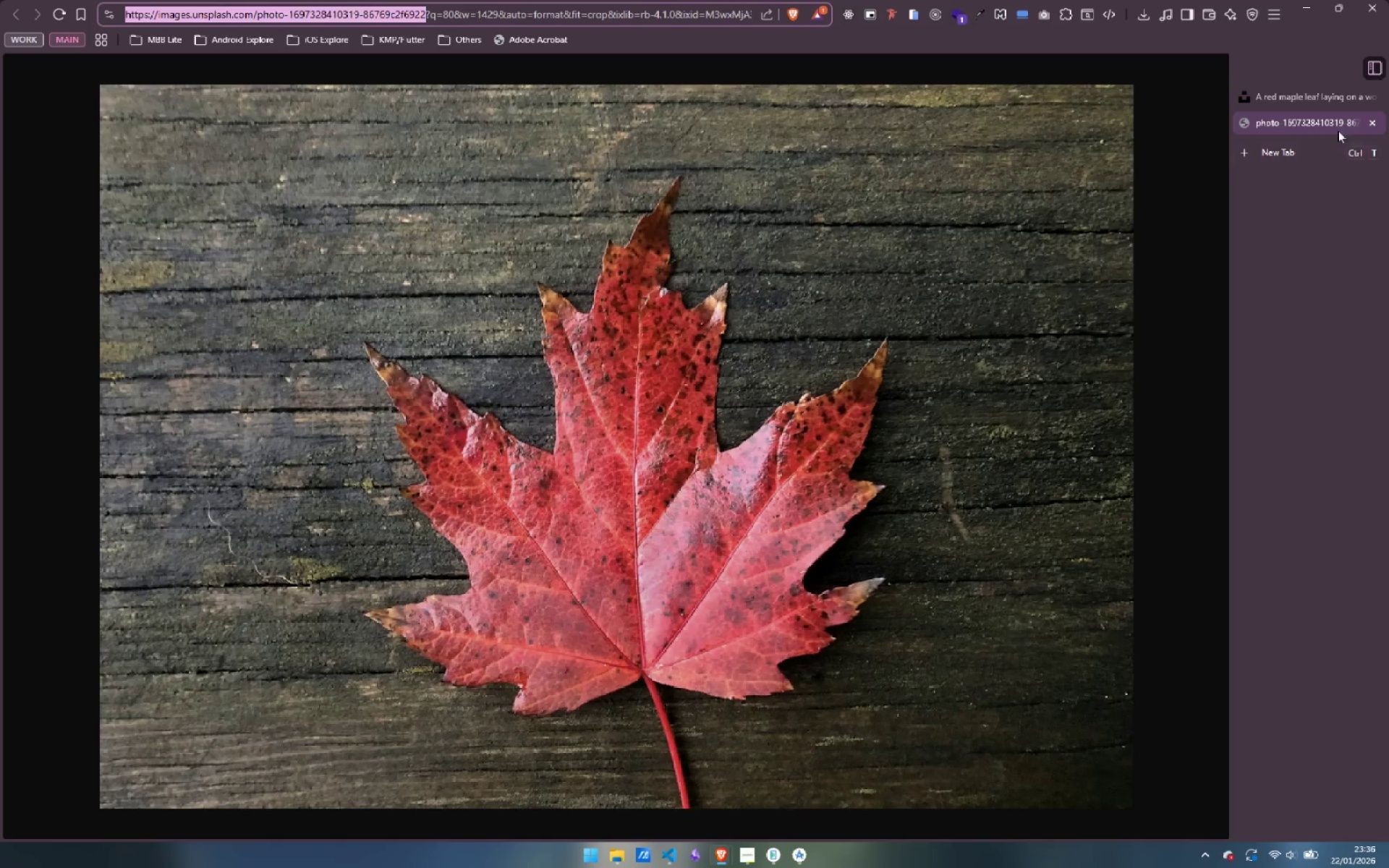 
left_click([1372, 119])
 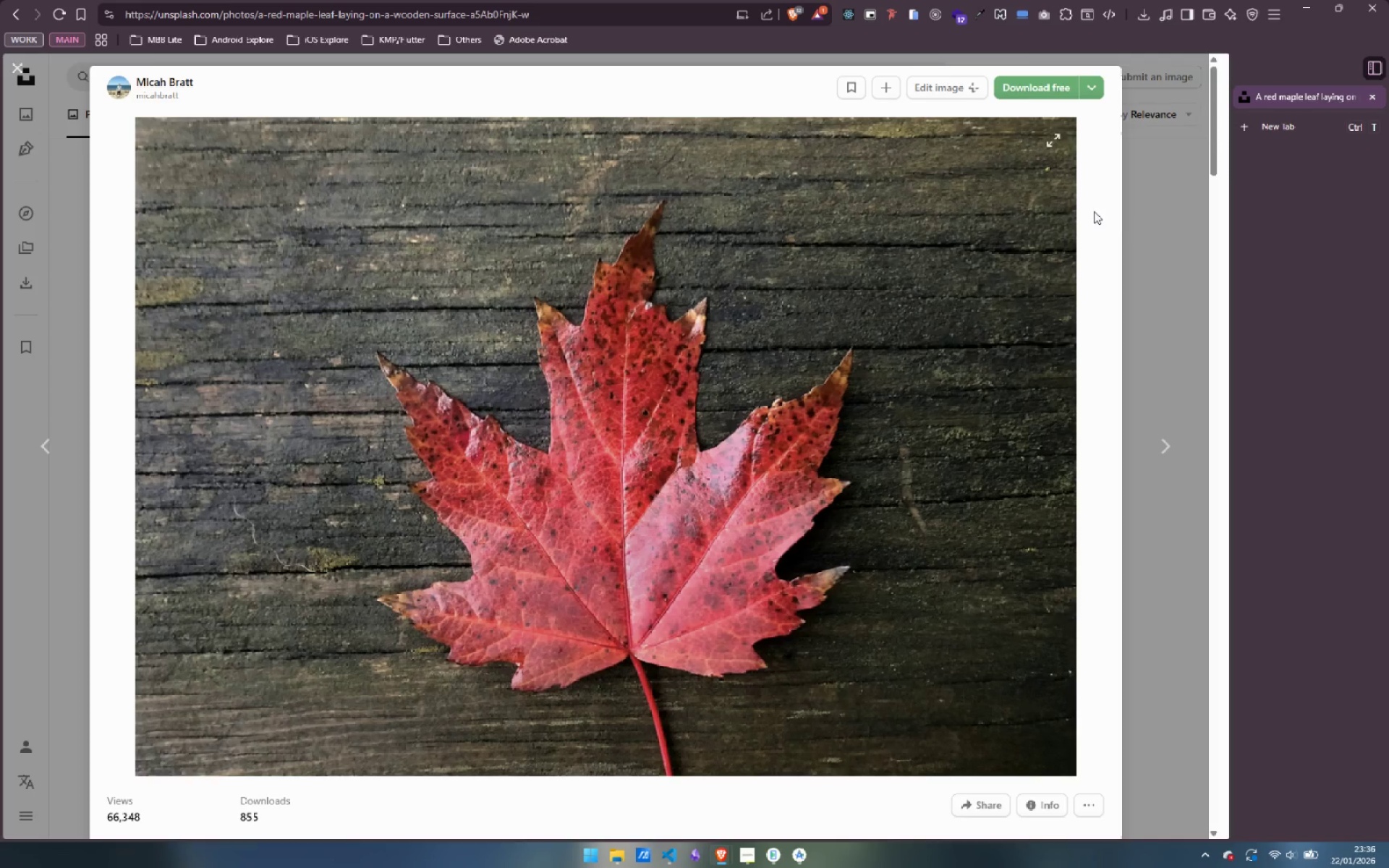 
left_click([1129, 221])
 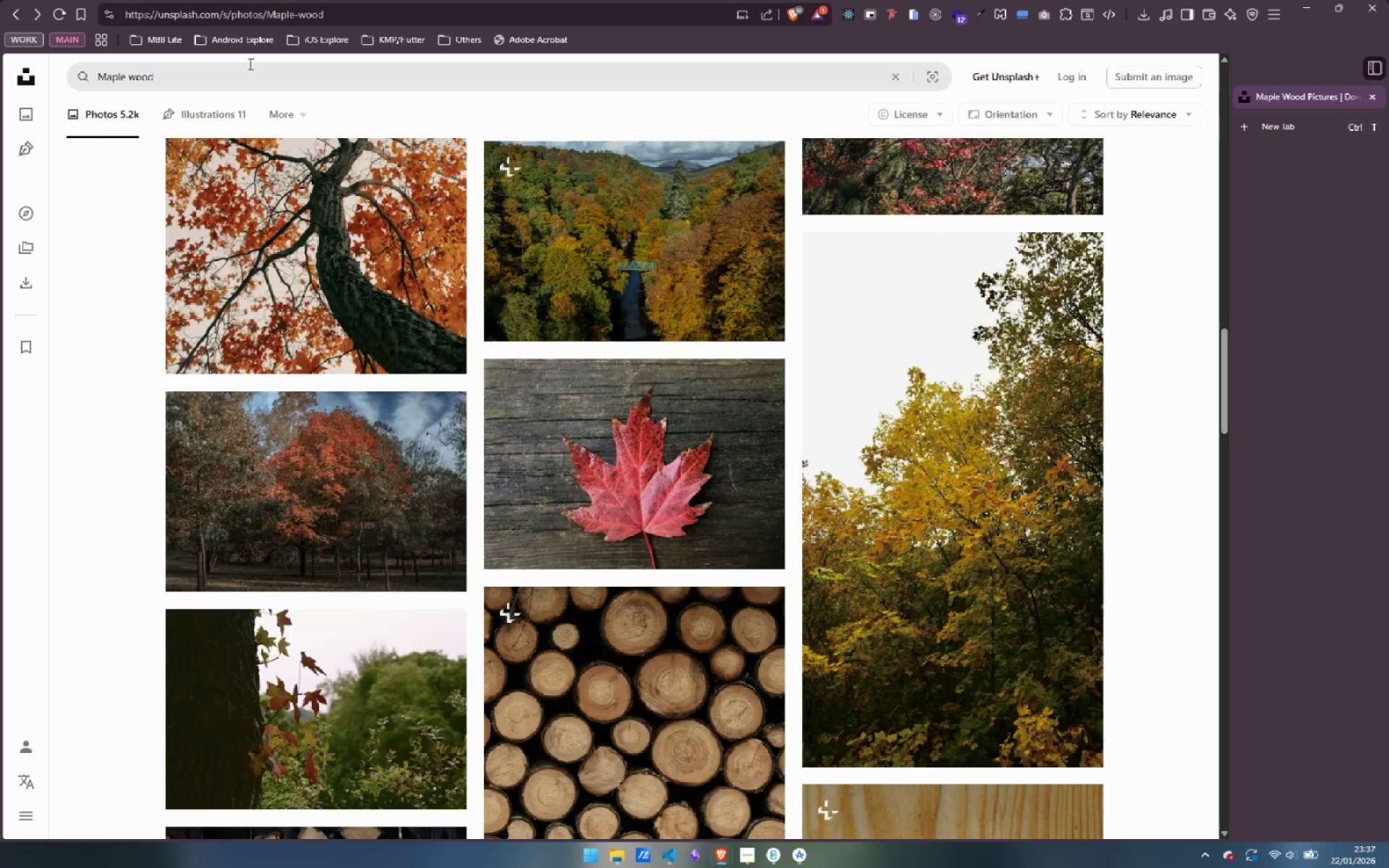 
left_click_drag(start_coordinate=[219, 79], to_coordinate=[0, 71])
 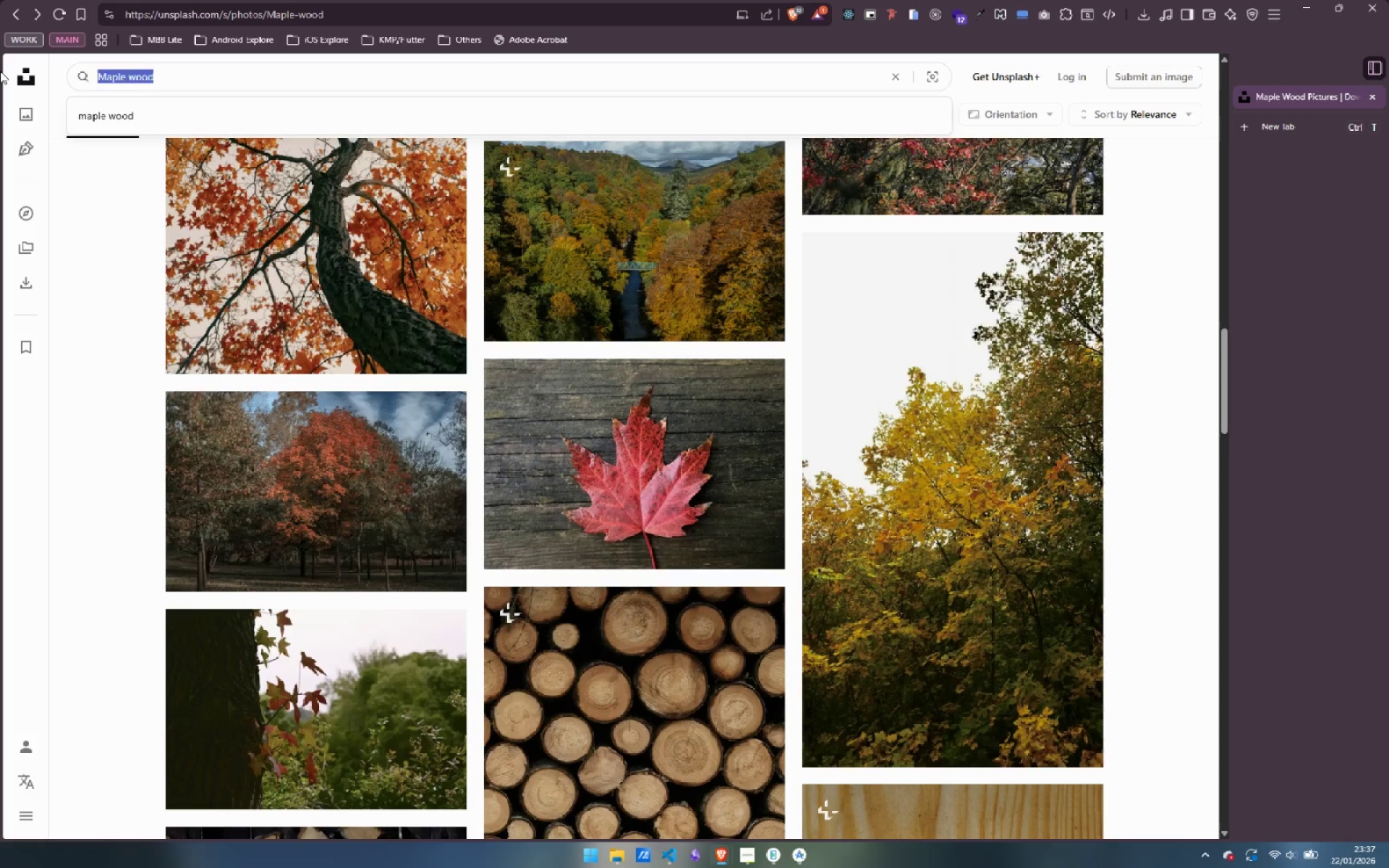 
type(calca)
key(Backspace)
key(Backspace)
type(acatta)
 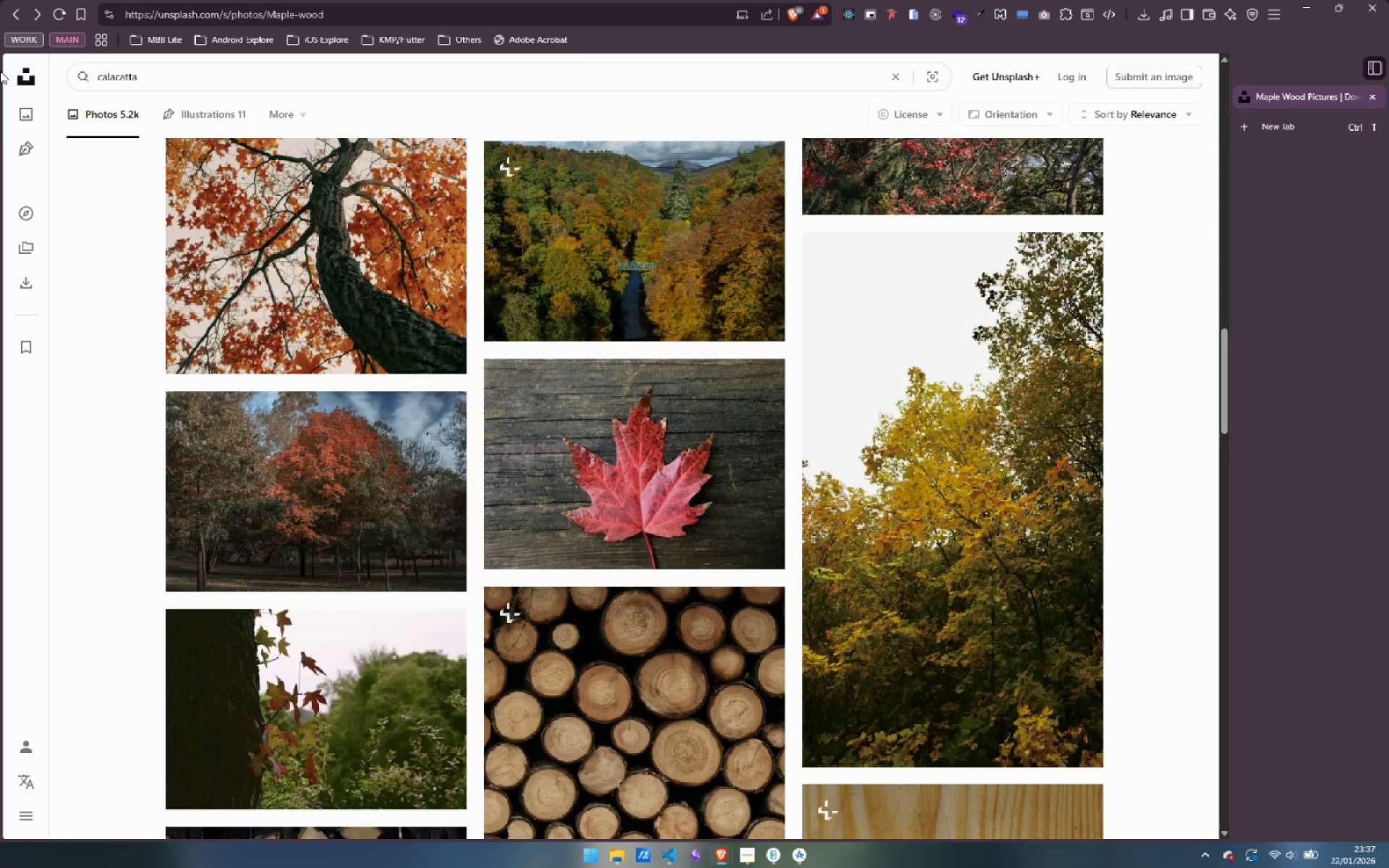 
key(Enter)
 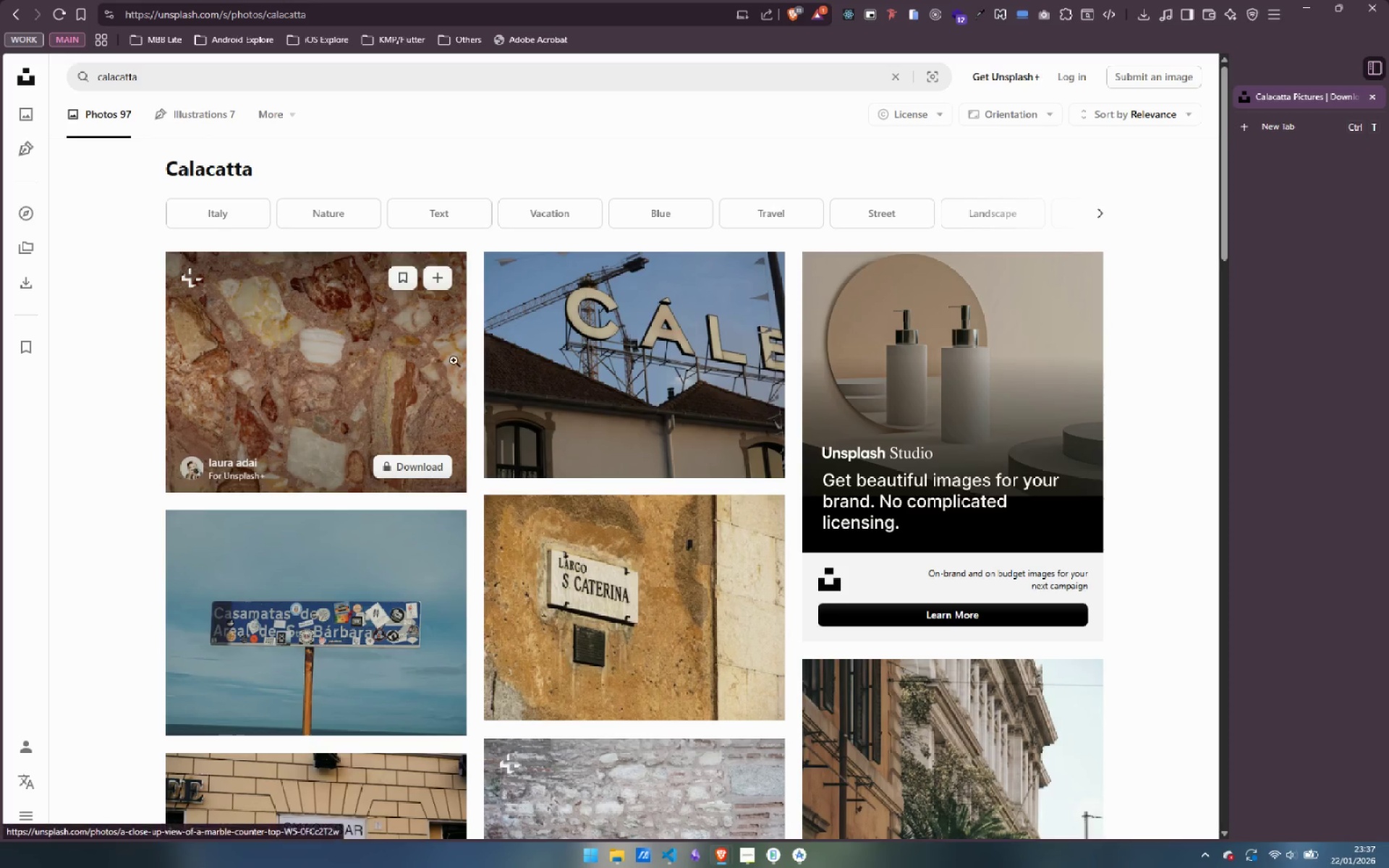 
scroll: coordinate [490, 614], scroll_direction: down, amount: 22.0
 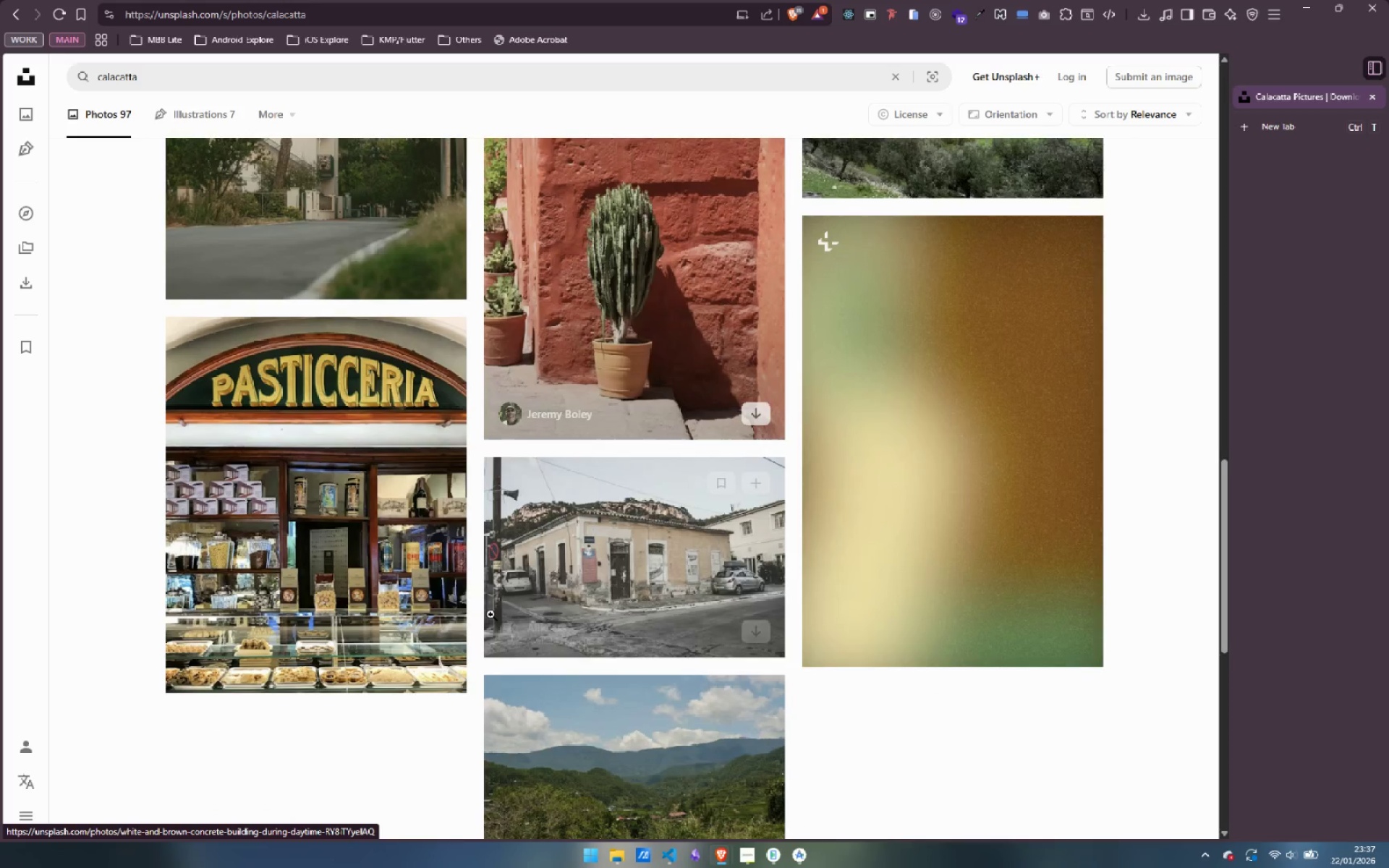 
scroll: coordinate [468, 631], scroll_direction: up, amount: 5.0
 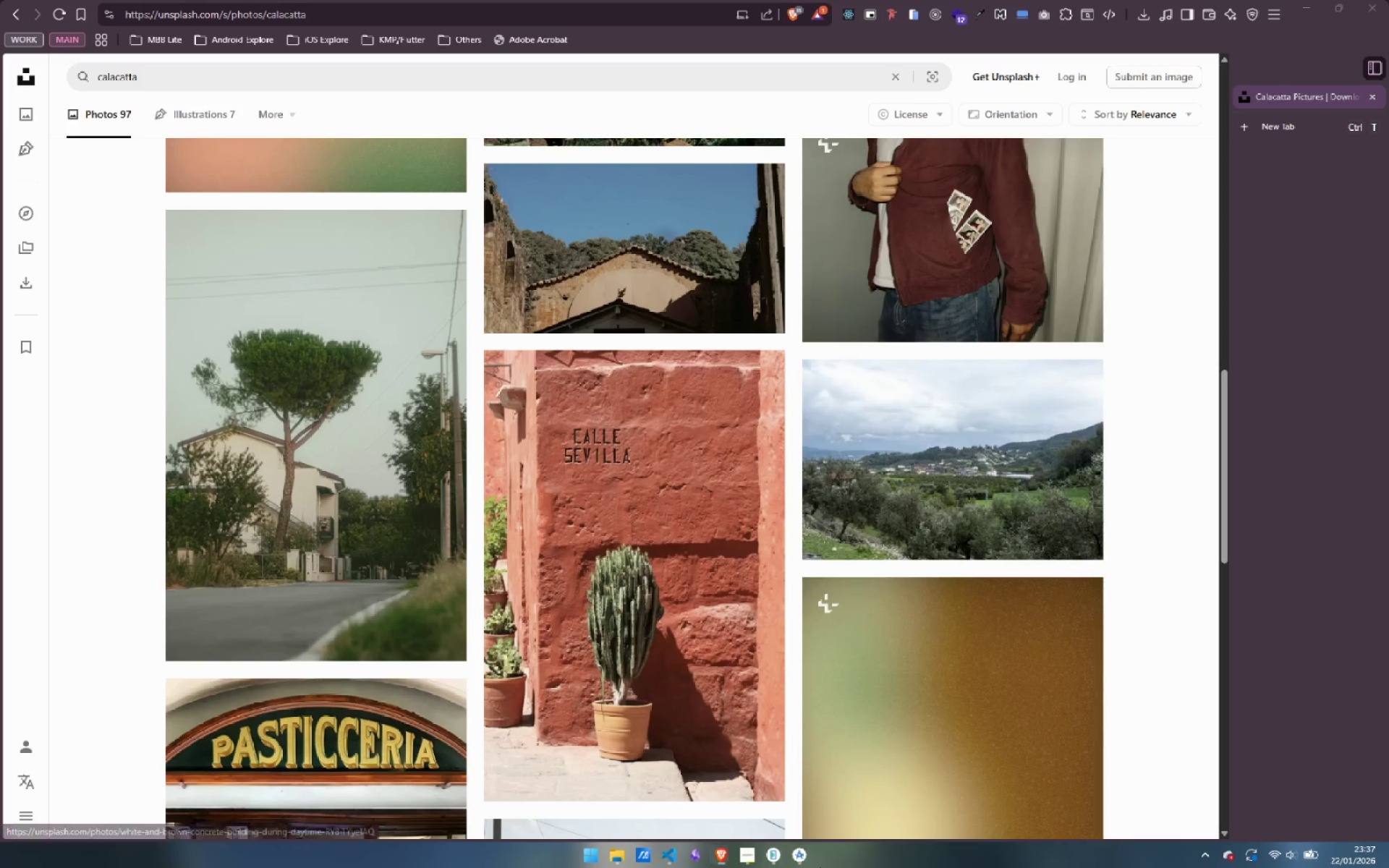 
double_click([803, 862])
 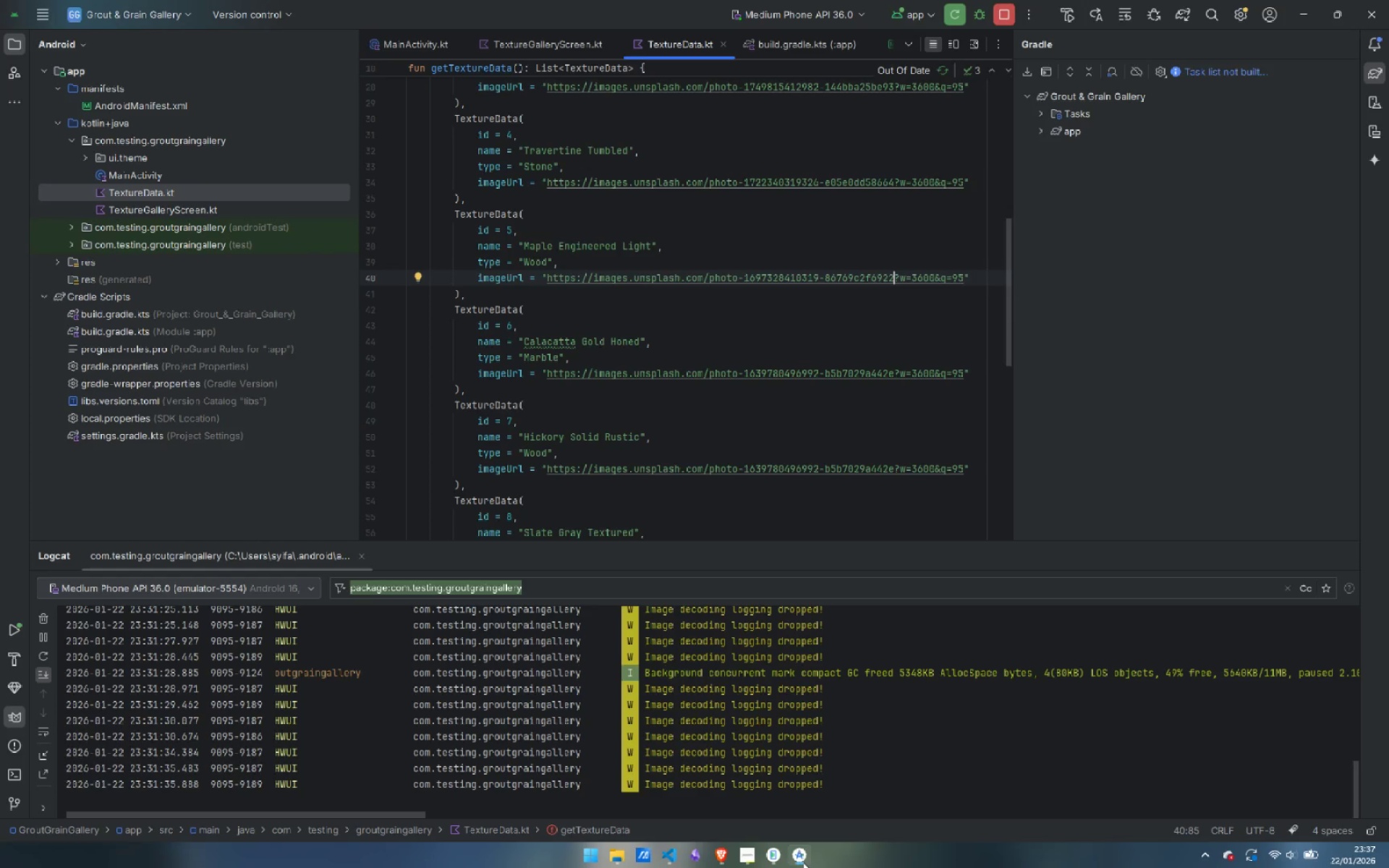 
left_click([803, 862])
 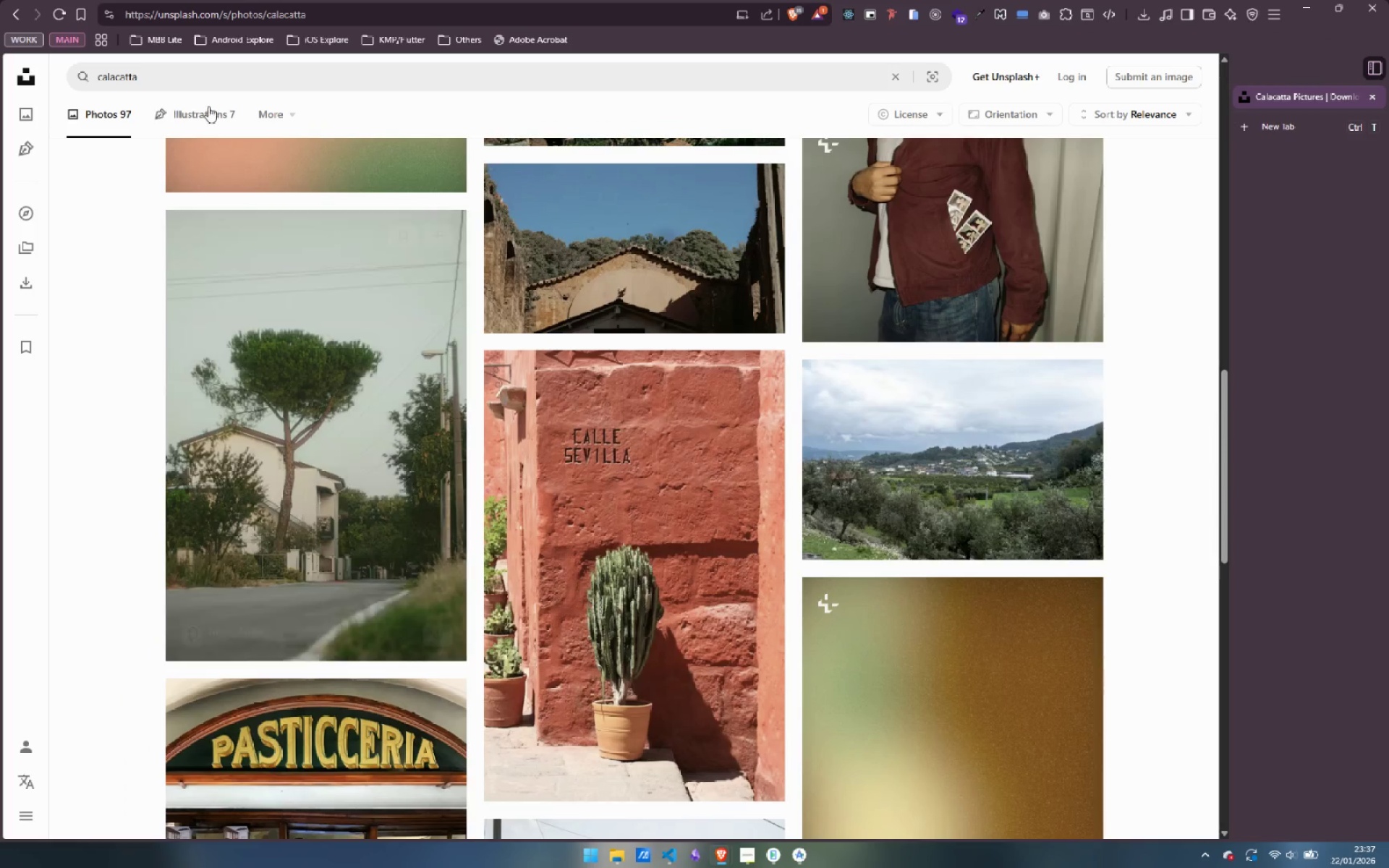 
left_click([206, 79])
 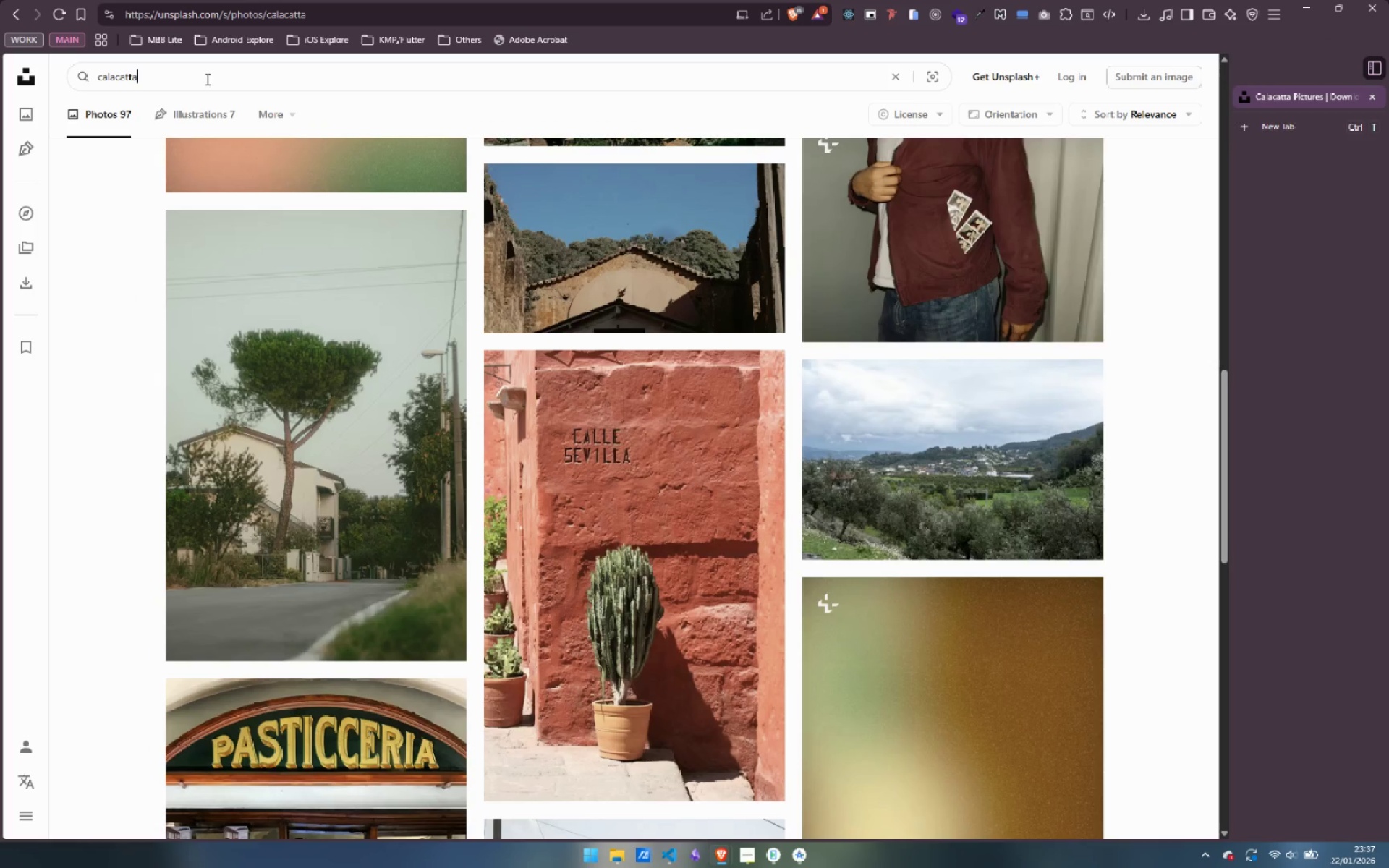 
type( marble)
 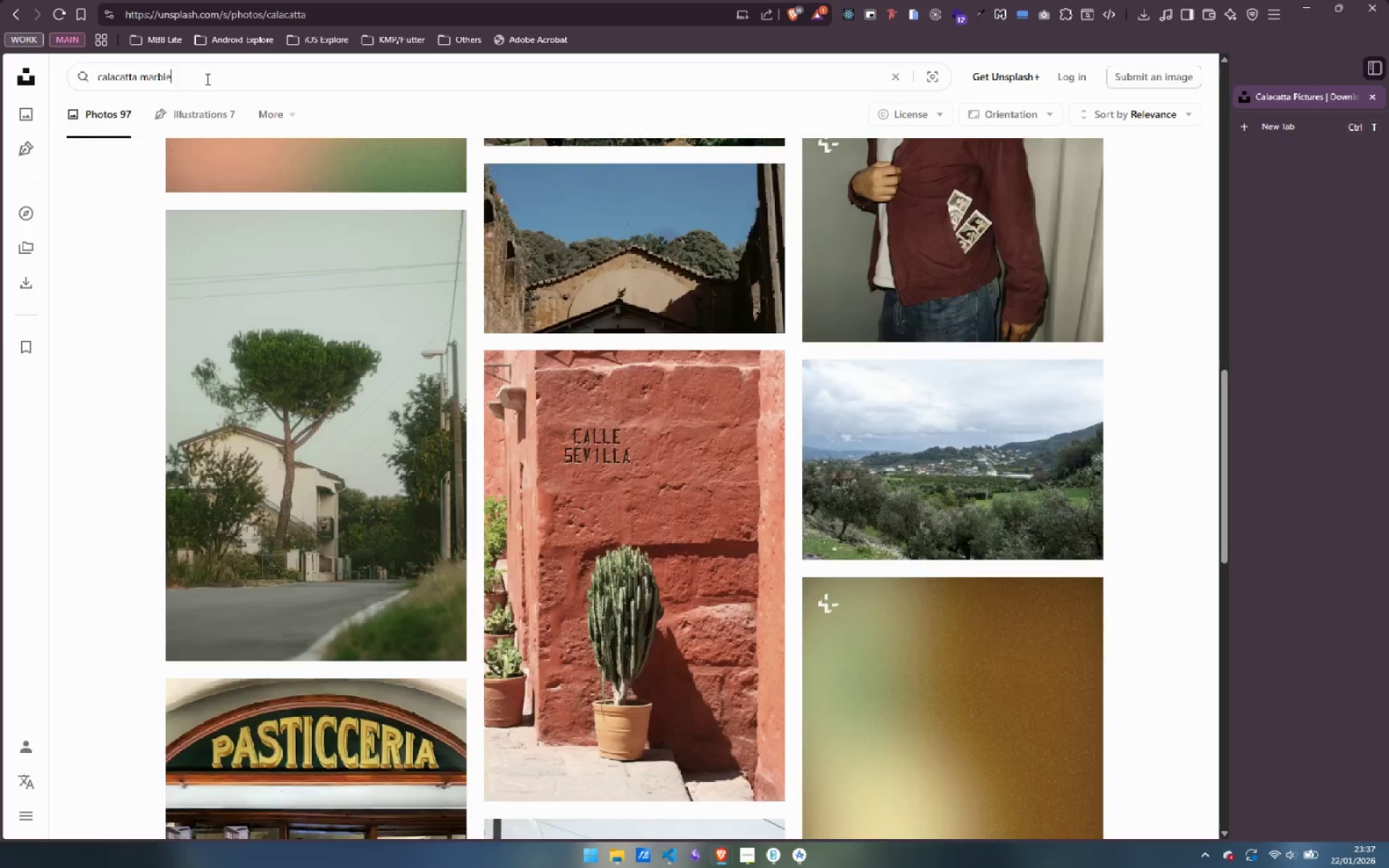 
key(Enter)
 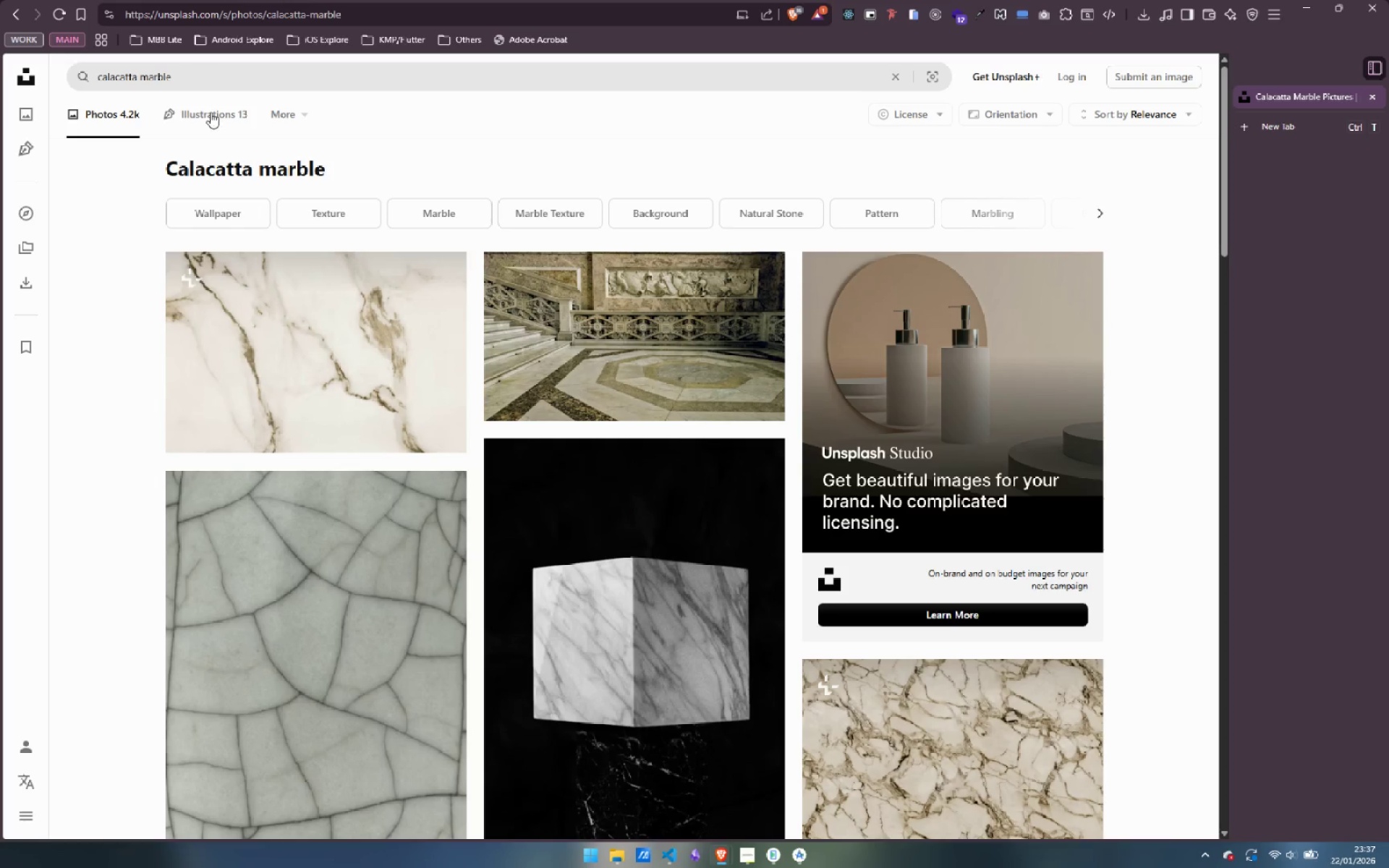 
scroll: coordinate [614, 375], scroll_direction: down, amount: 3.0
 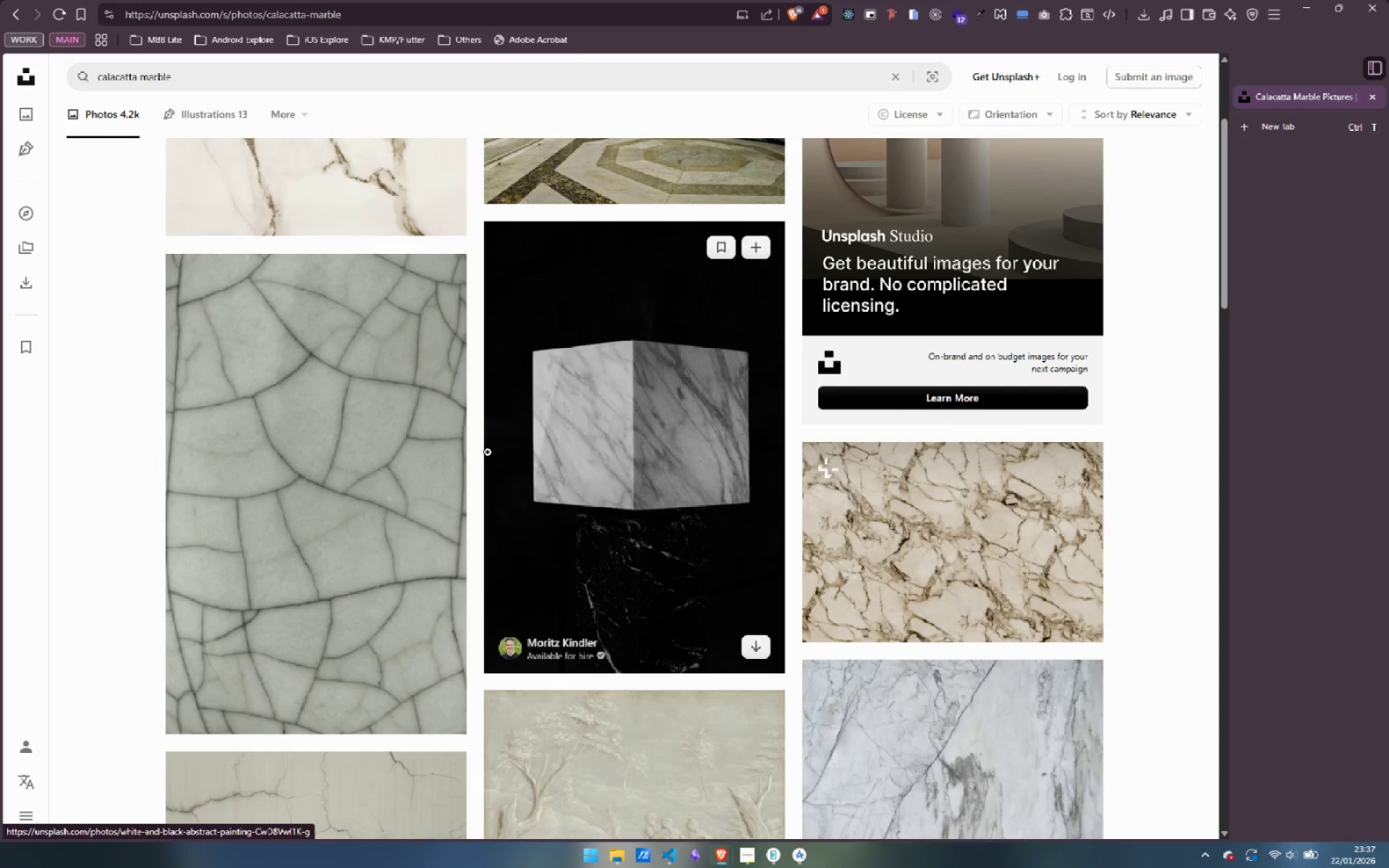 
scroll: coordinate [483, 455], scroll_direction: up, amount: 3.0
 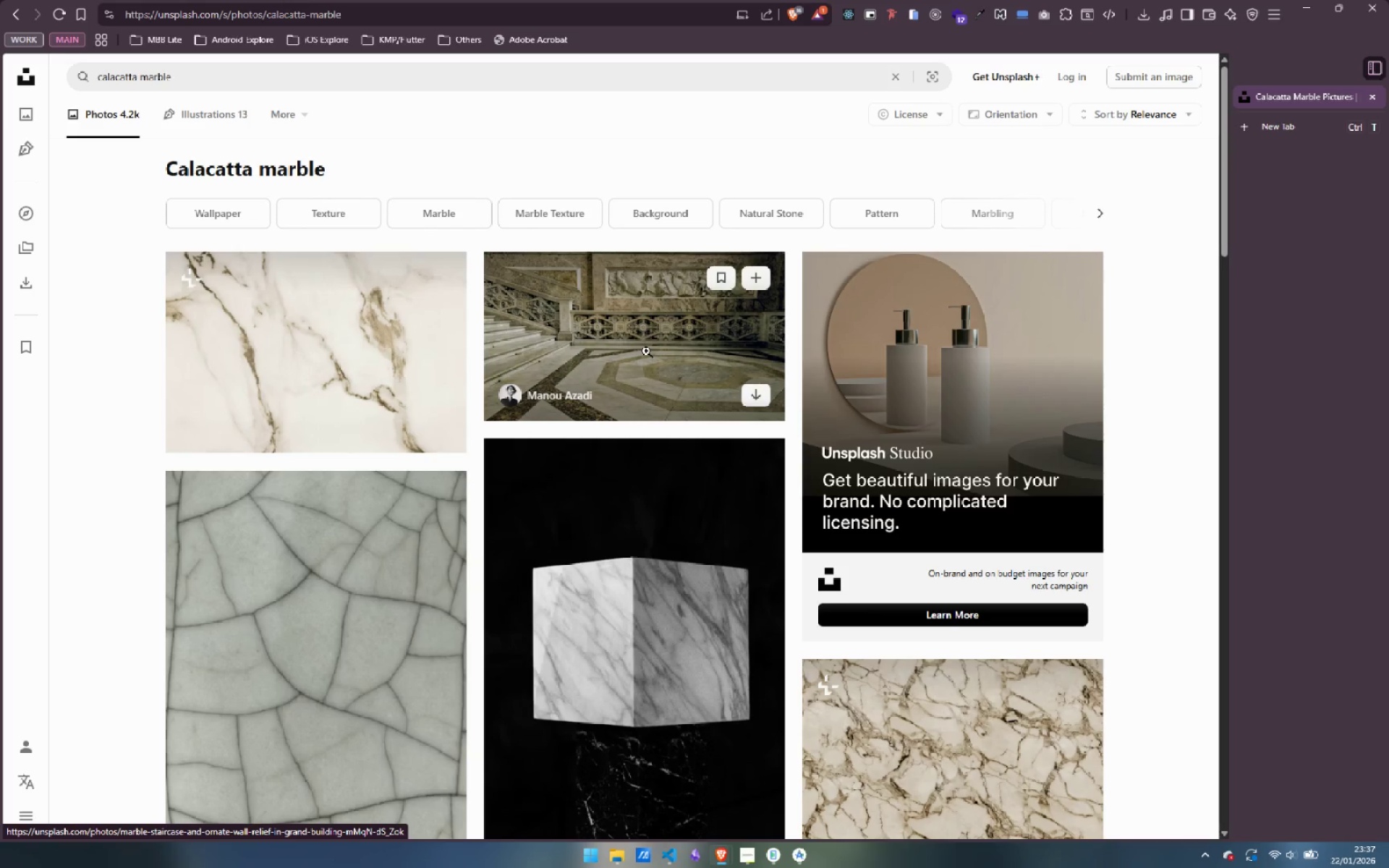 
scroll: coordinate [646, 351], scroll_direction: down, amount: 9.0
 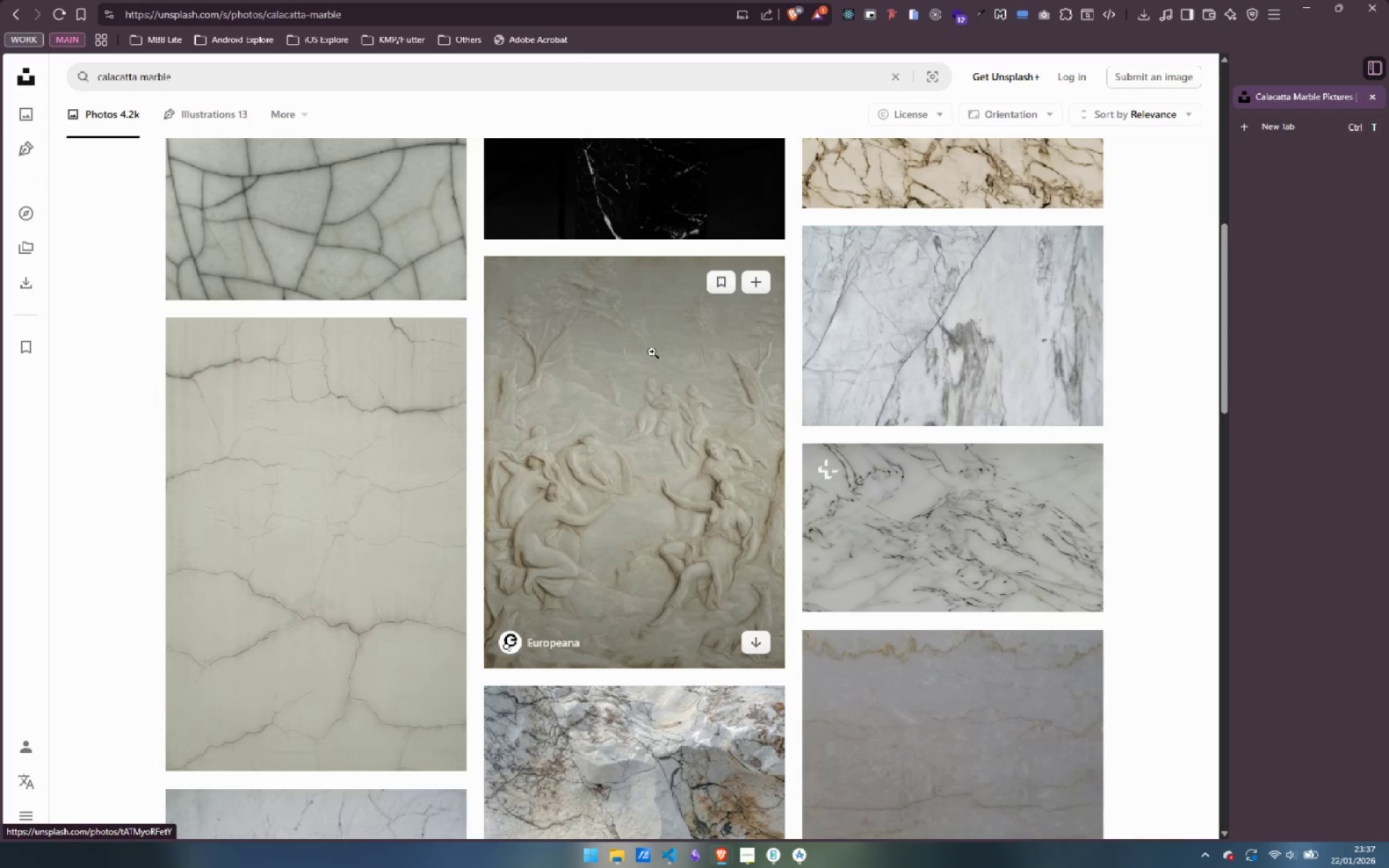 
mouse_move([945, 355])
 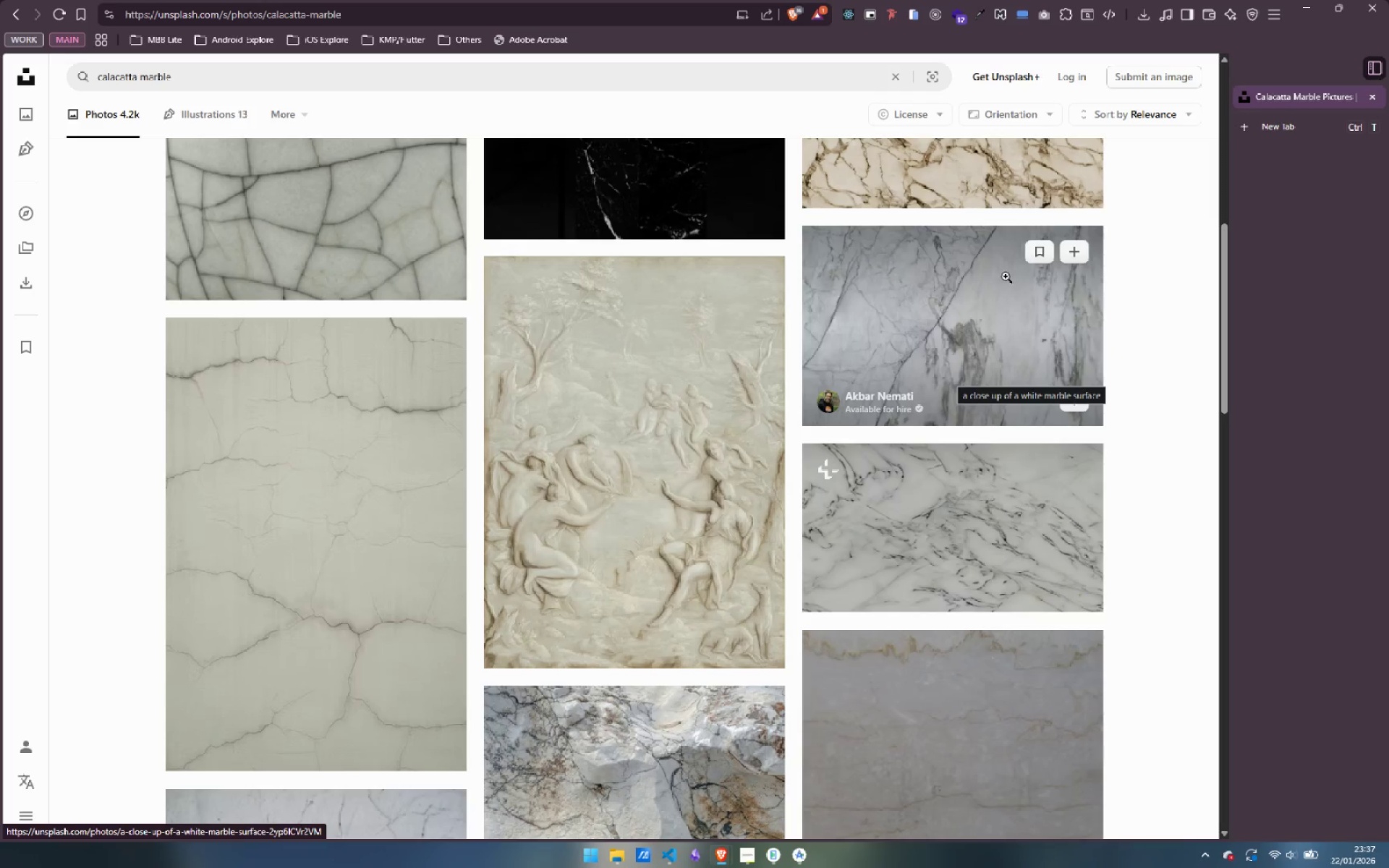 
left_click([983, 336])
 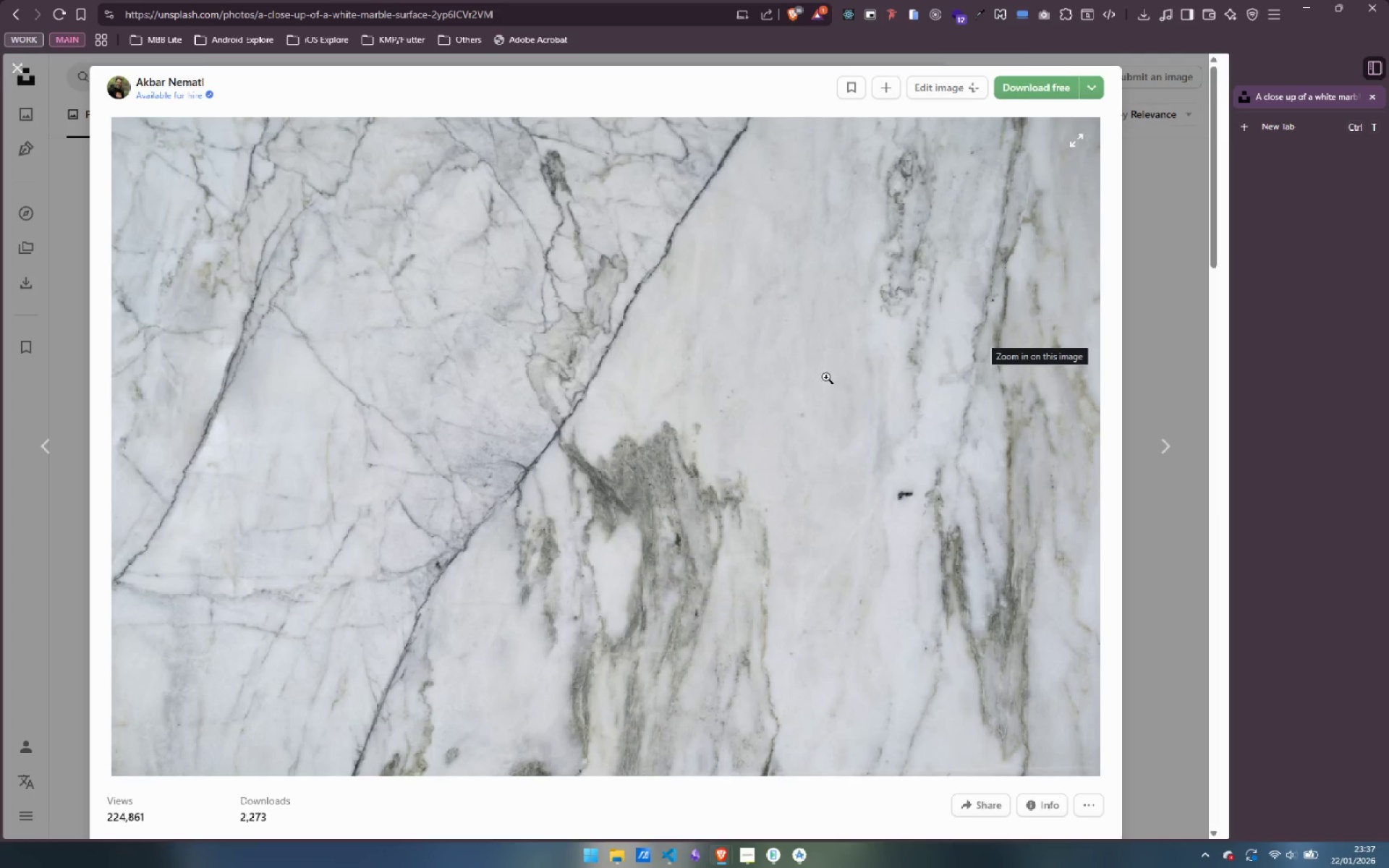 
right_click([792, 359])
 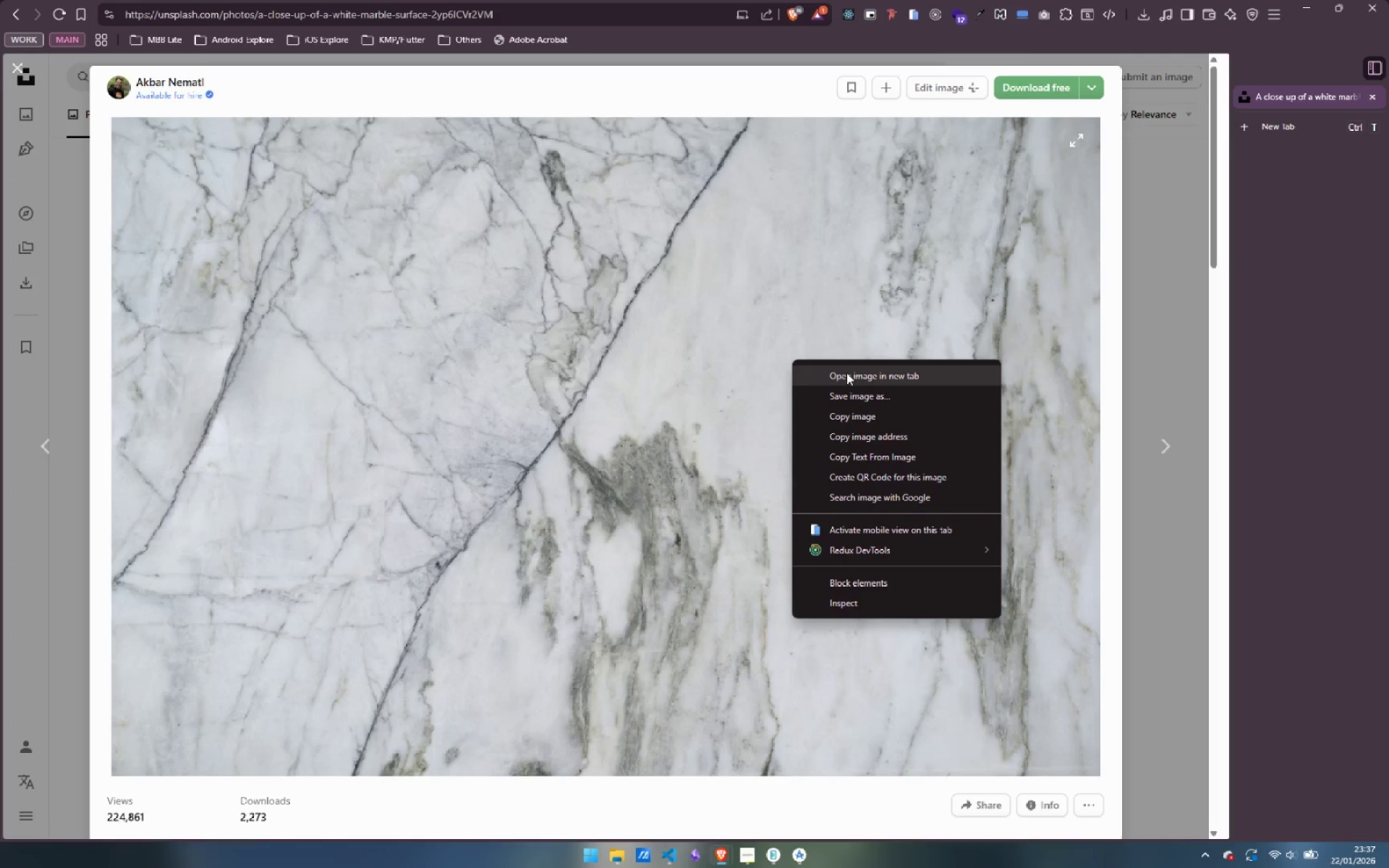 
left_click([846, 373])
 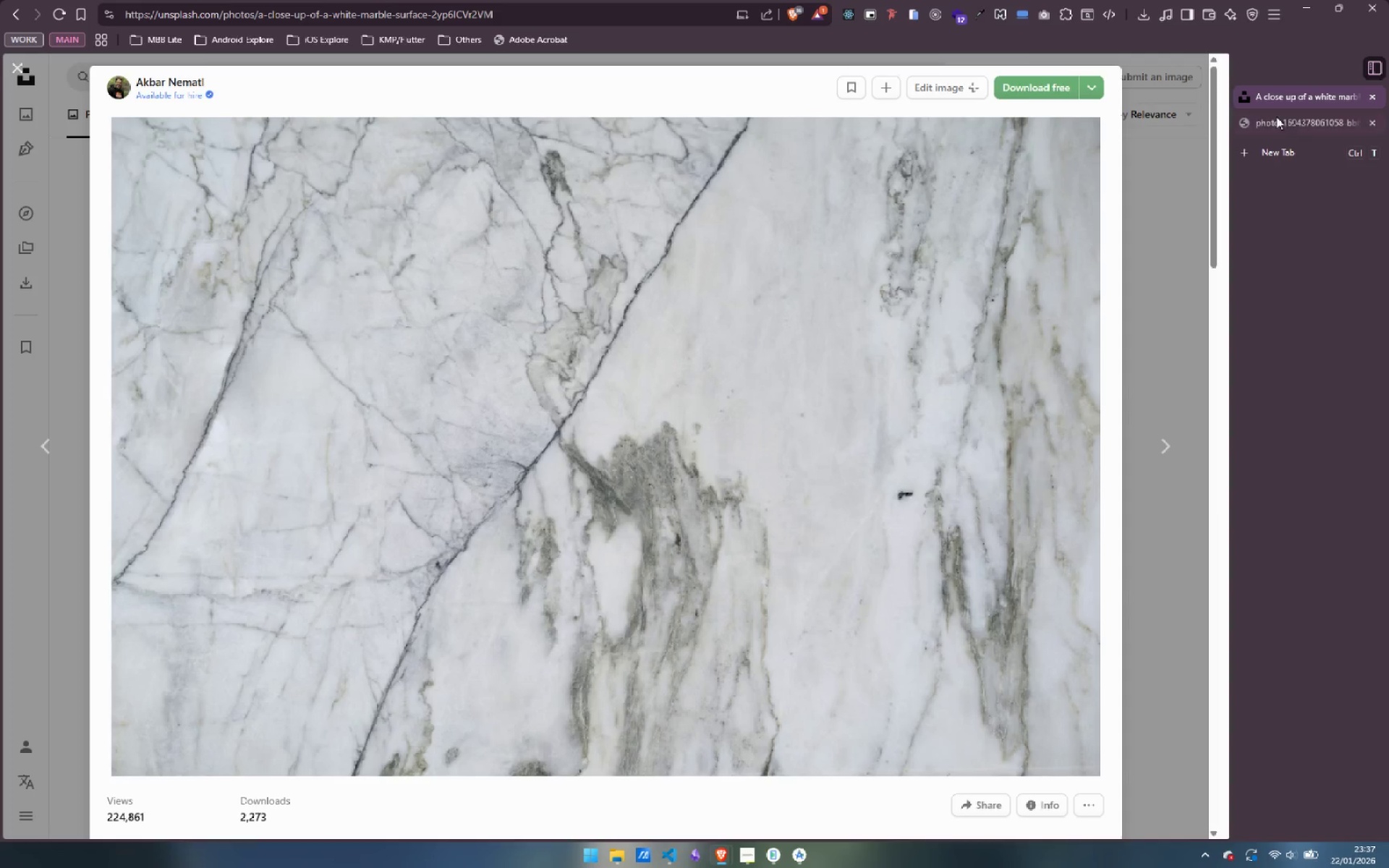 
left_click([1293, 116])
 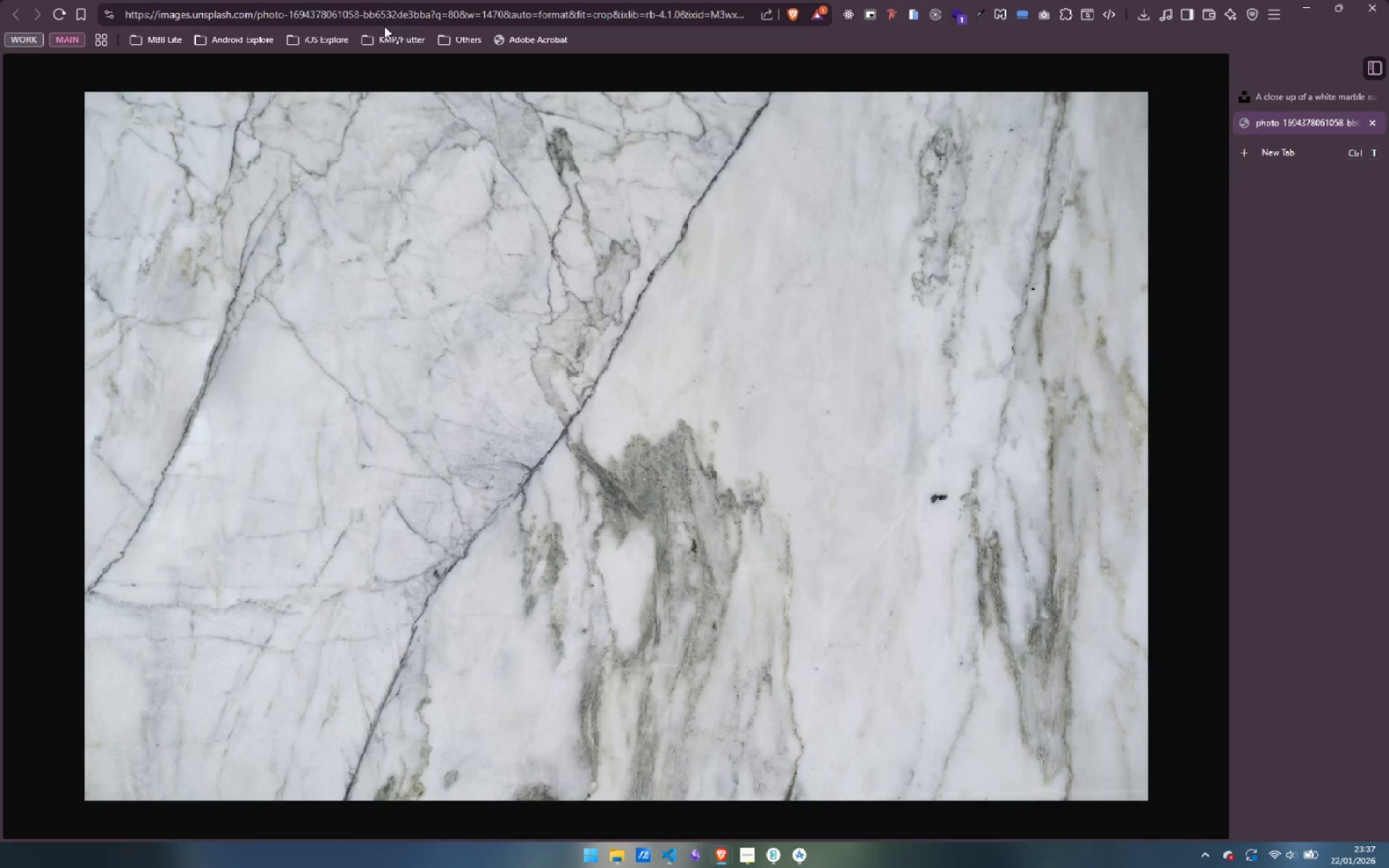 
left_click([375, 20])
 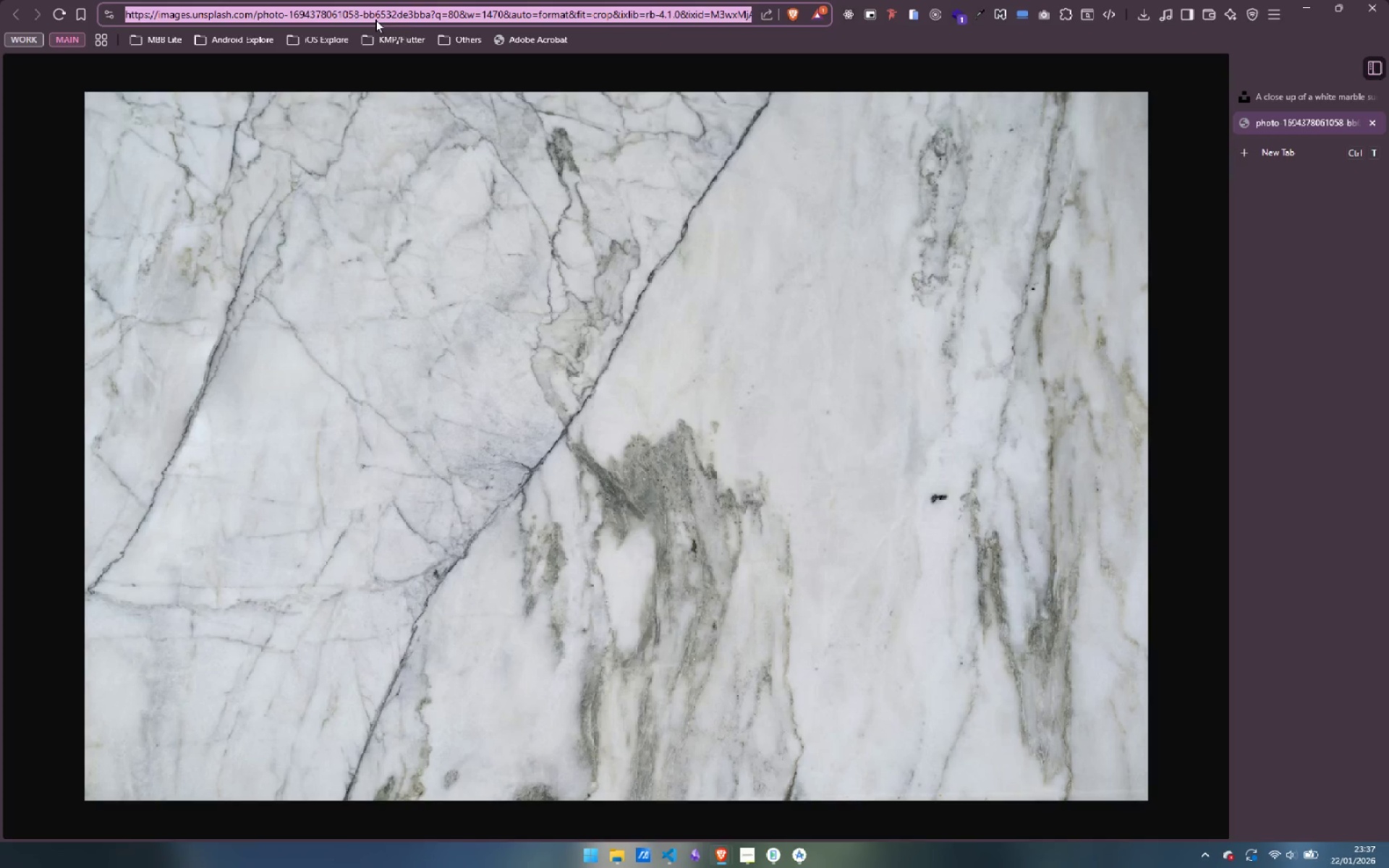 
left_click([375, 19])
 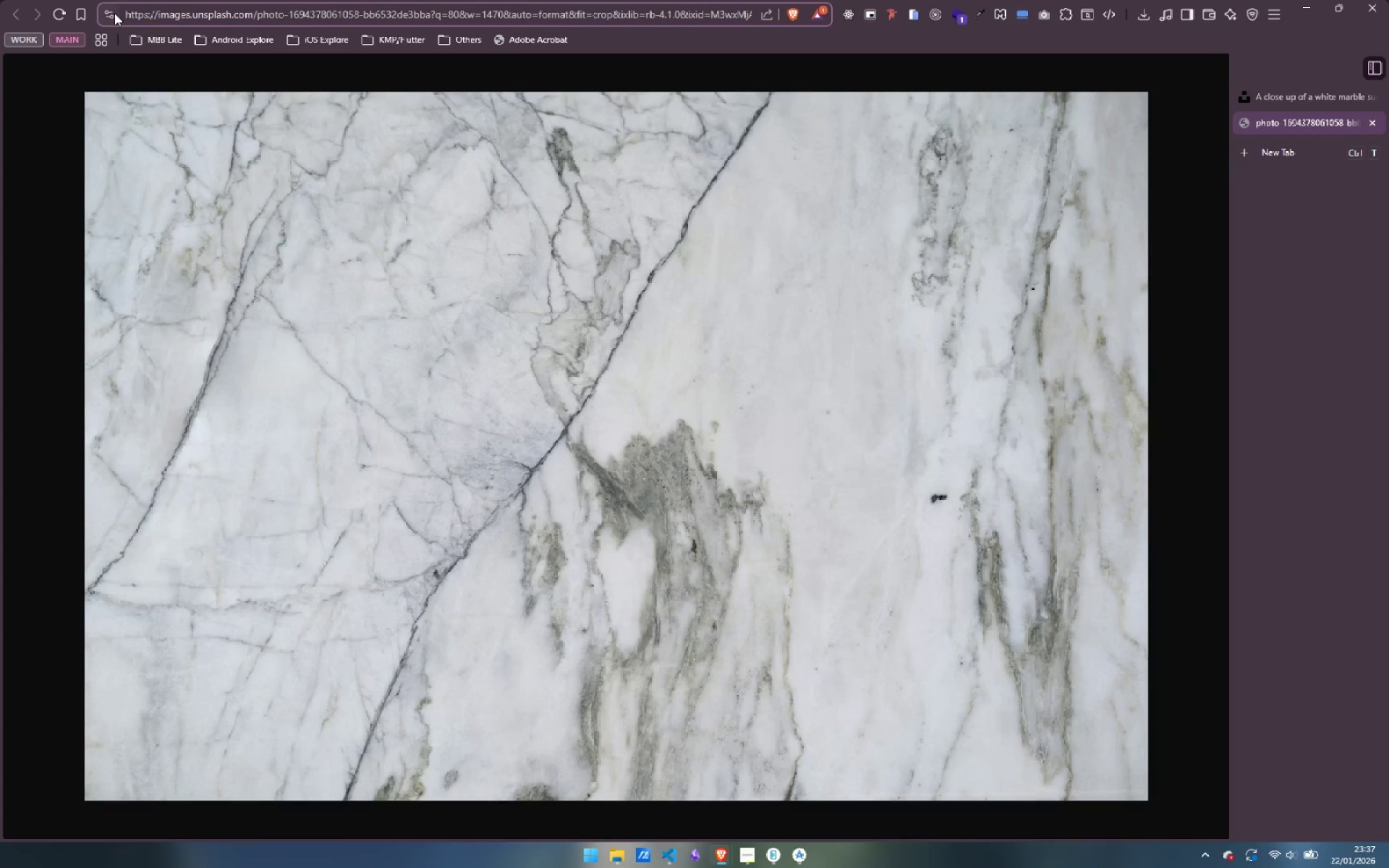 
left_click_drag(start_coordinate=[117, 13], to_coordinate=[129, 15])
 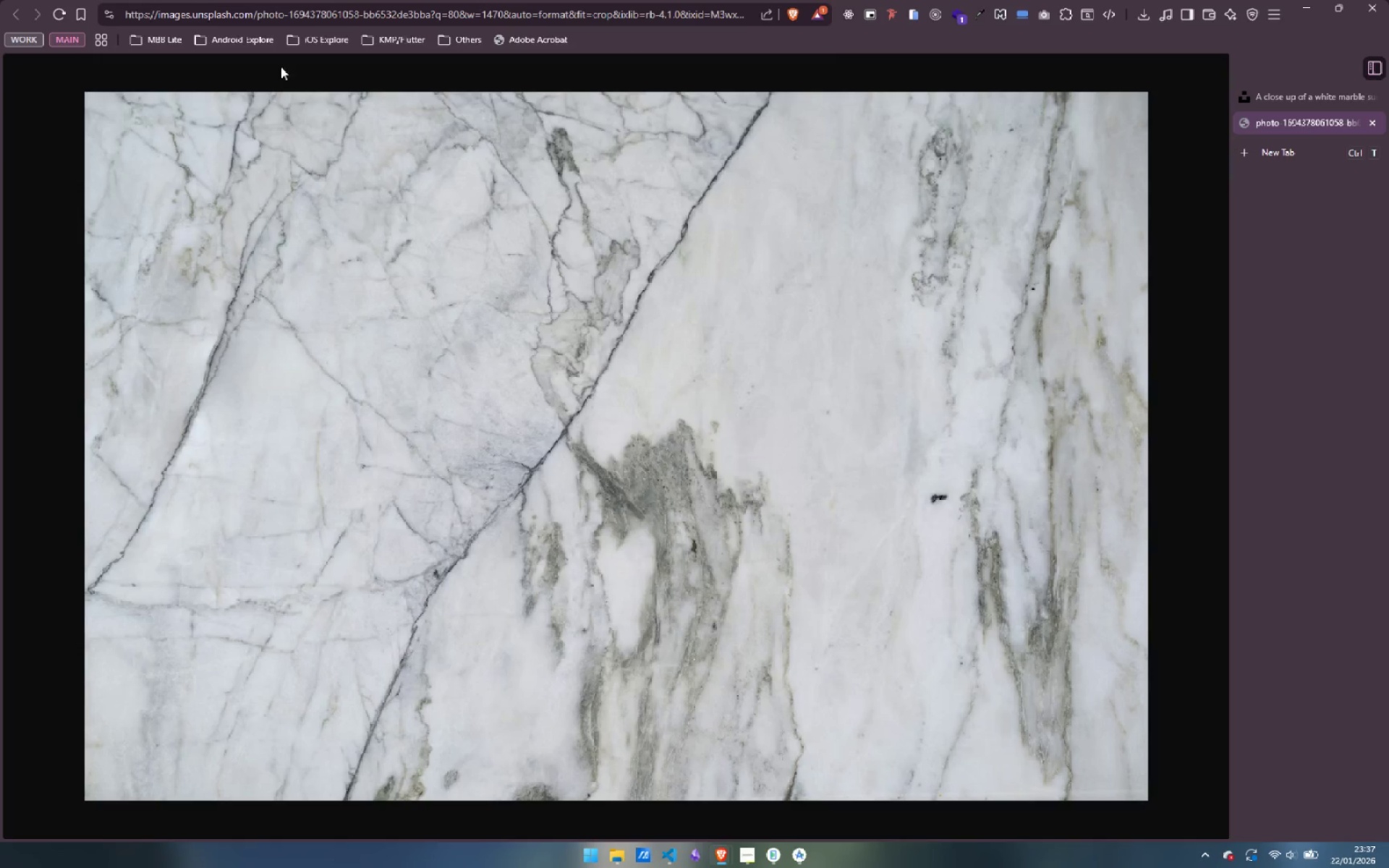 
left_click([203, 19])
 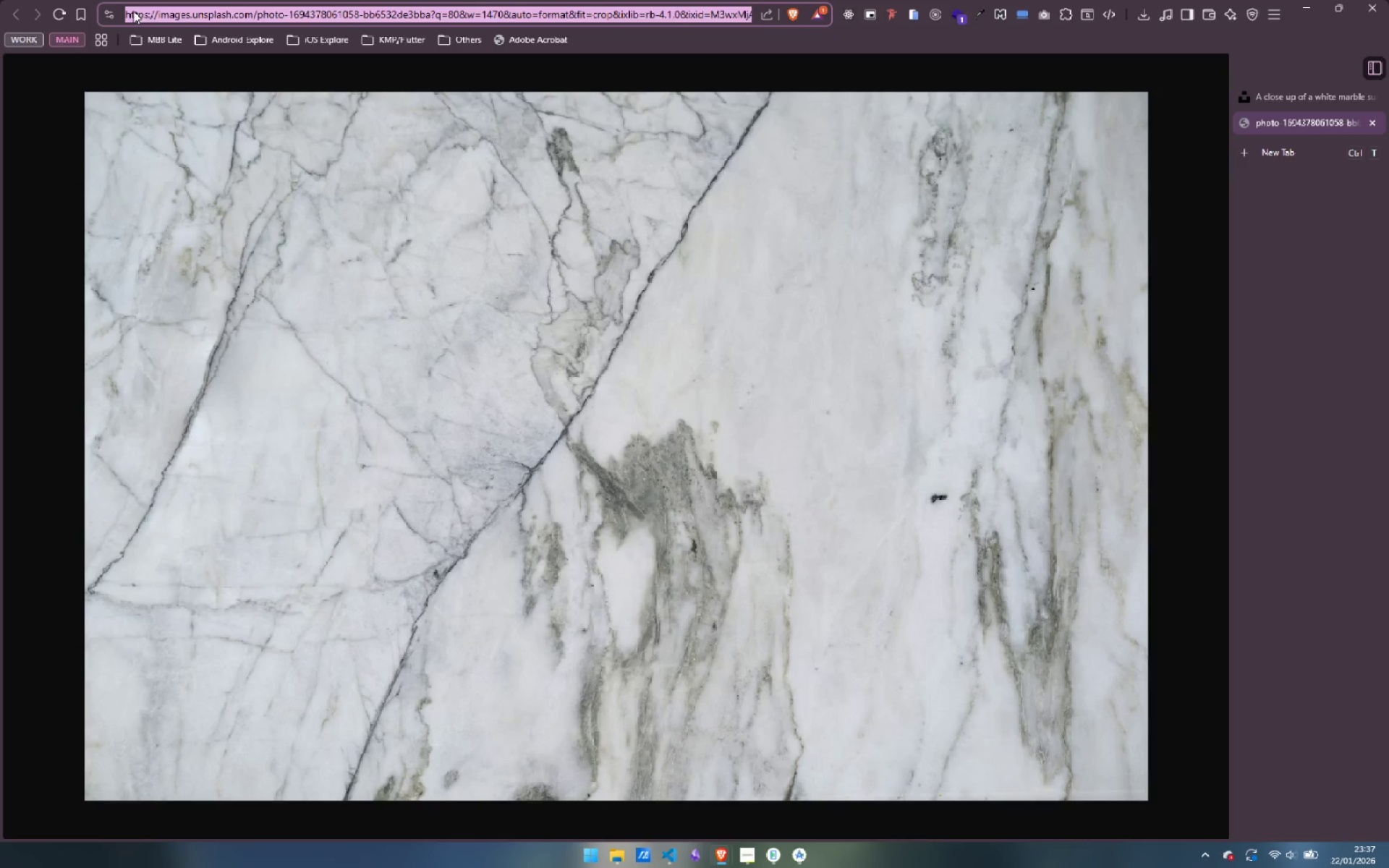 
left_click([132, 11])
 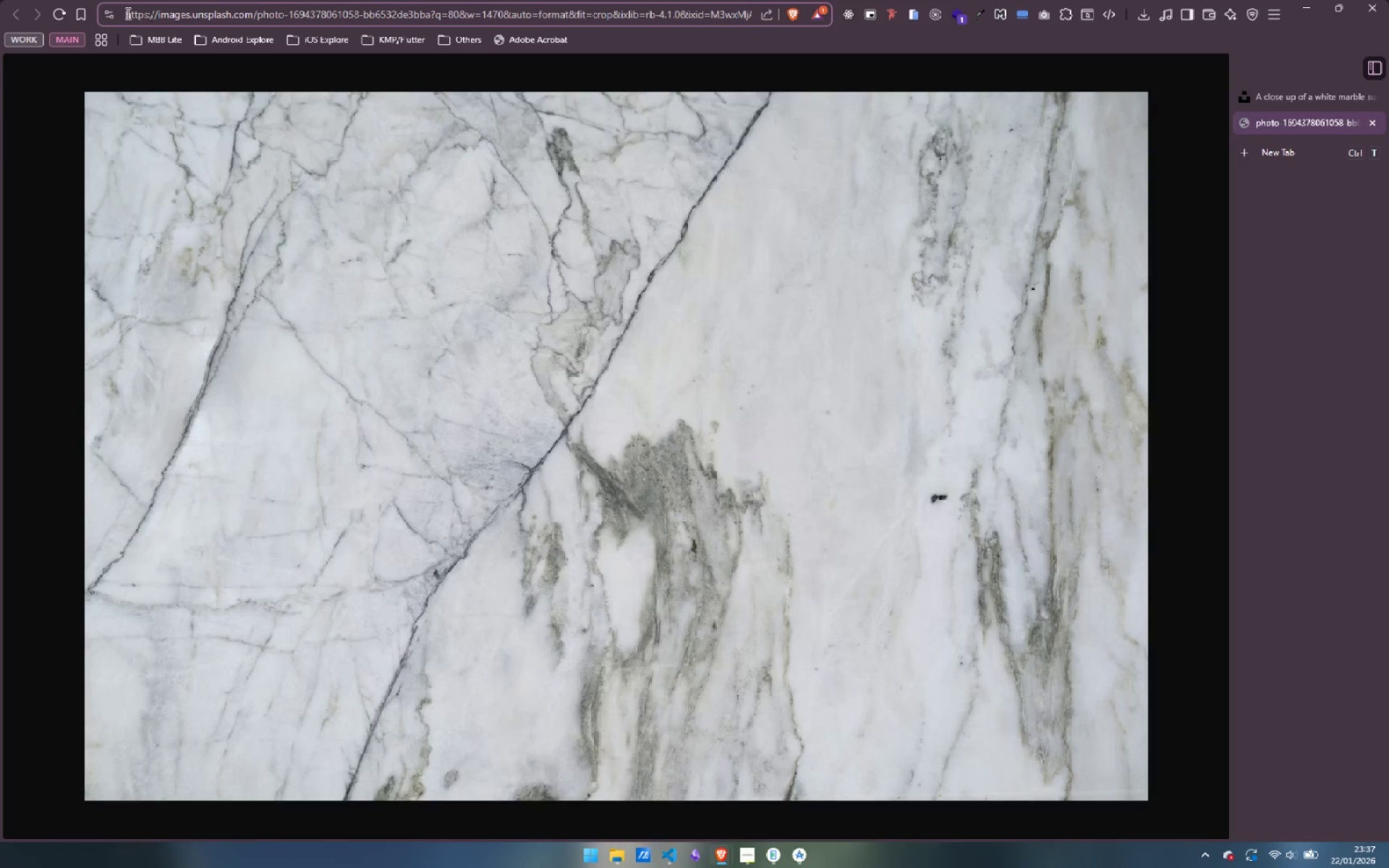 
left_click_drag(start_coordinate=[127, 13], to_coordinate=[431, 25])
 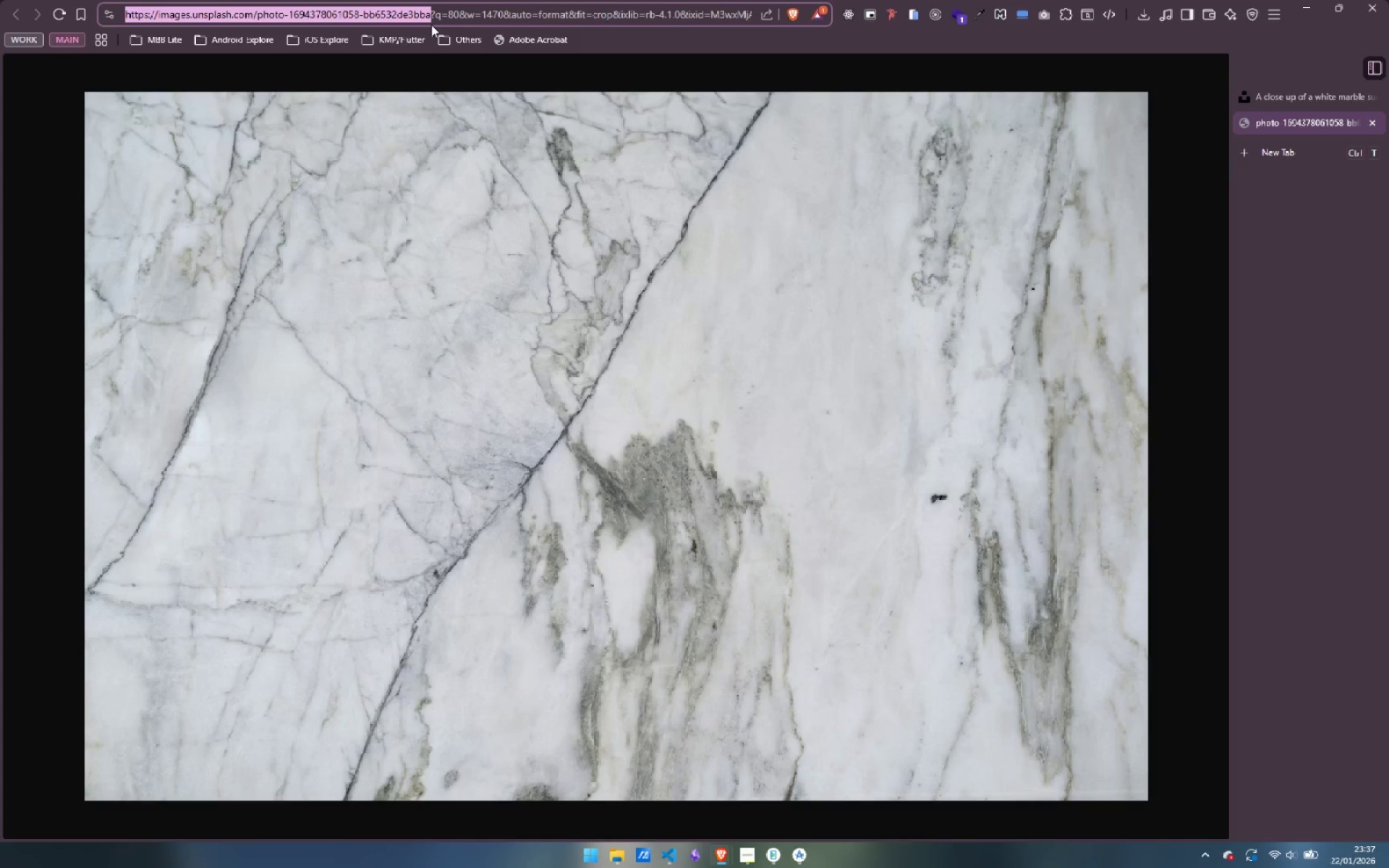 
key(Control+C)
 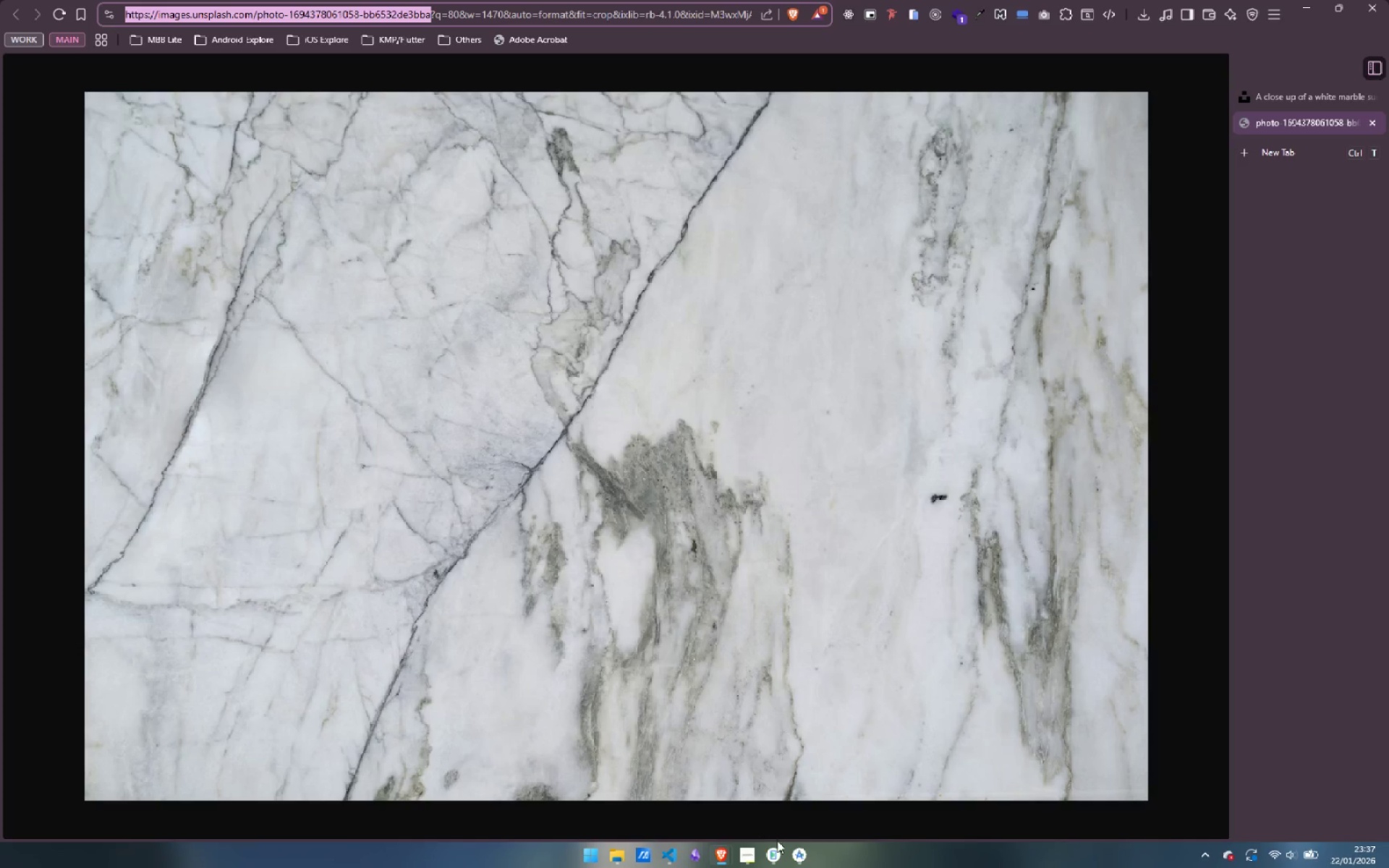 
left_click([804, 852])
 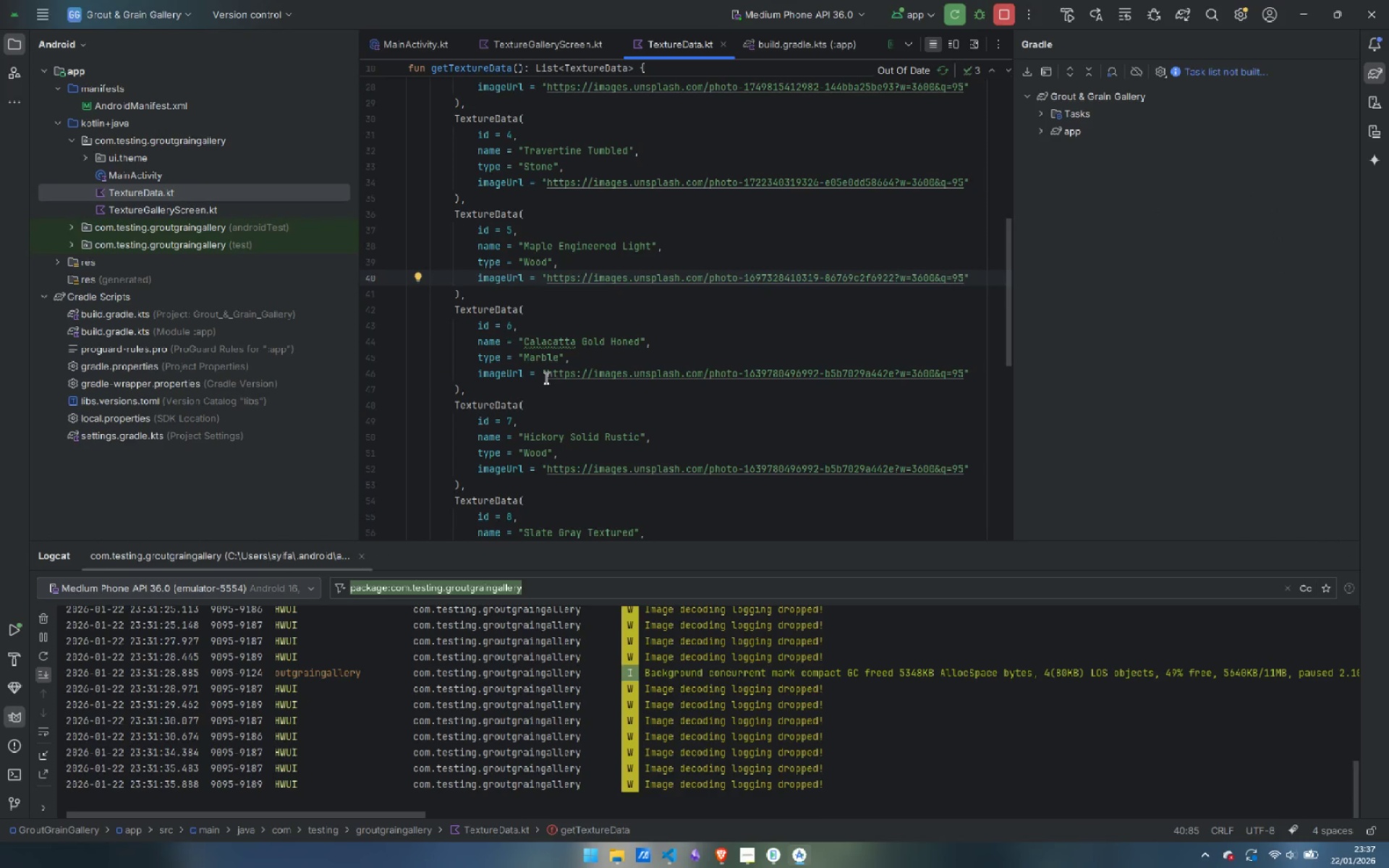 
left_click_drag(start_coordinate=[547, 374], to_coordinate=[892, 379])
 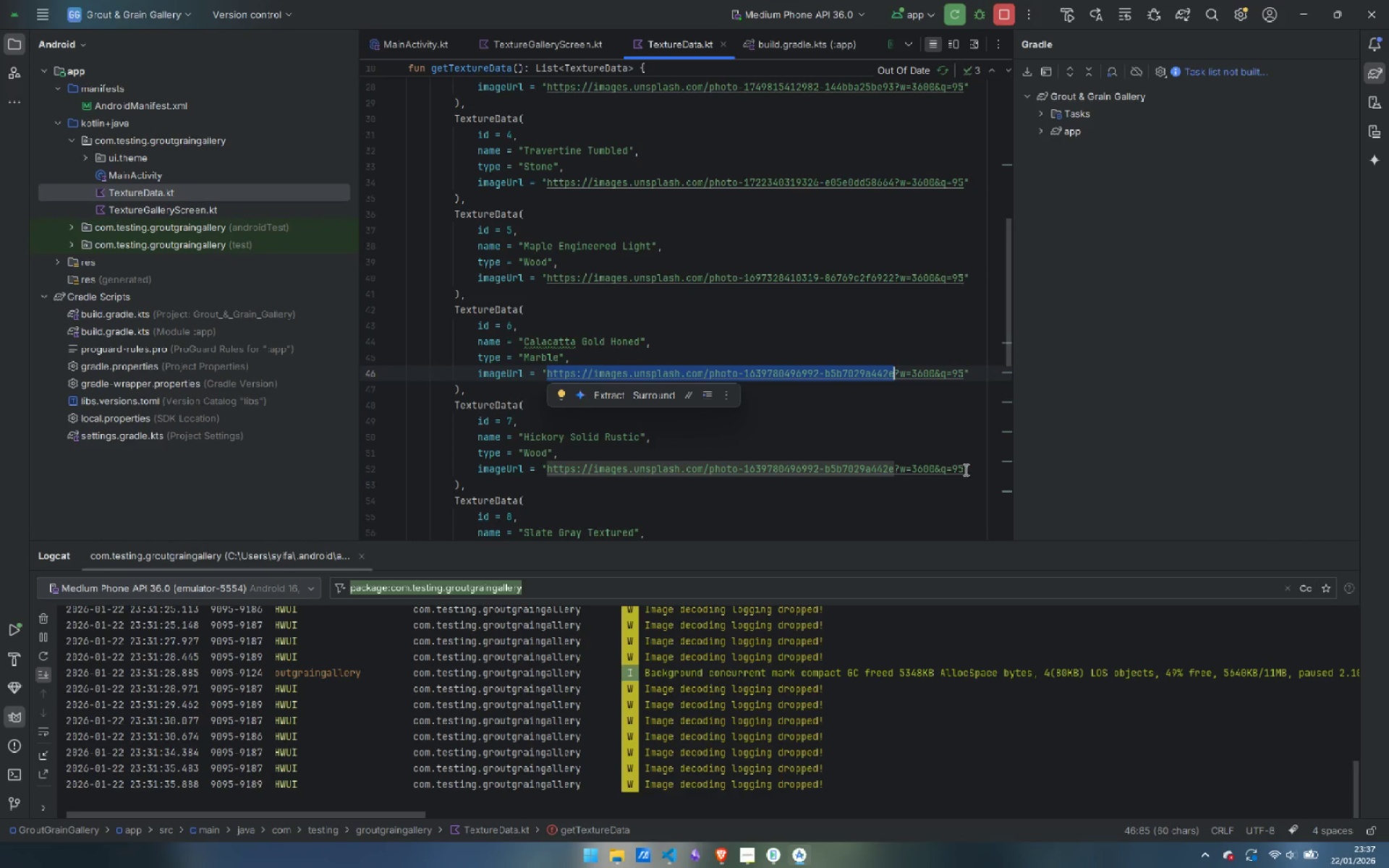 
key(Control+V)
 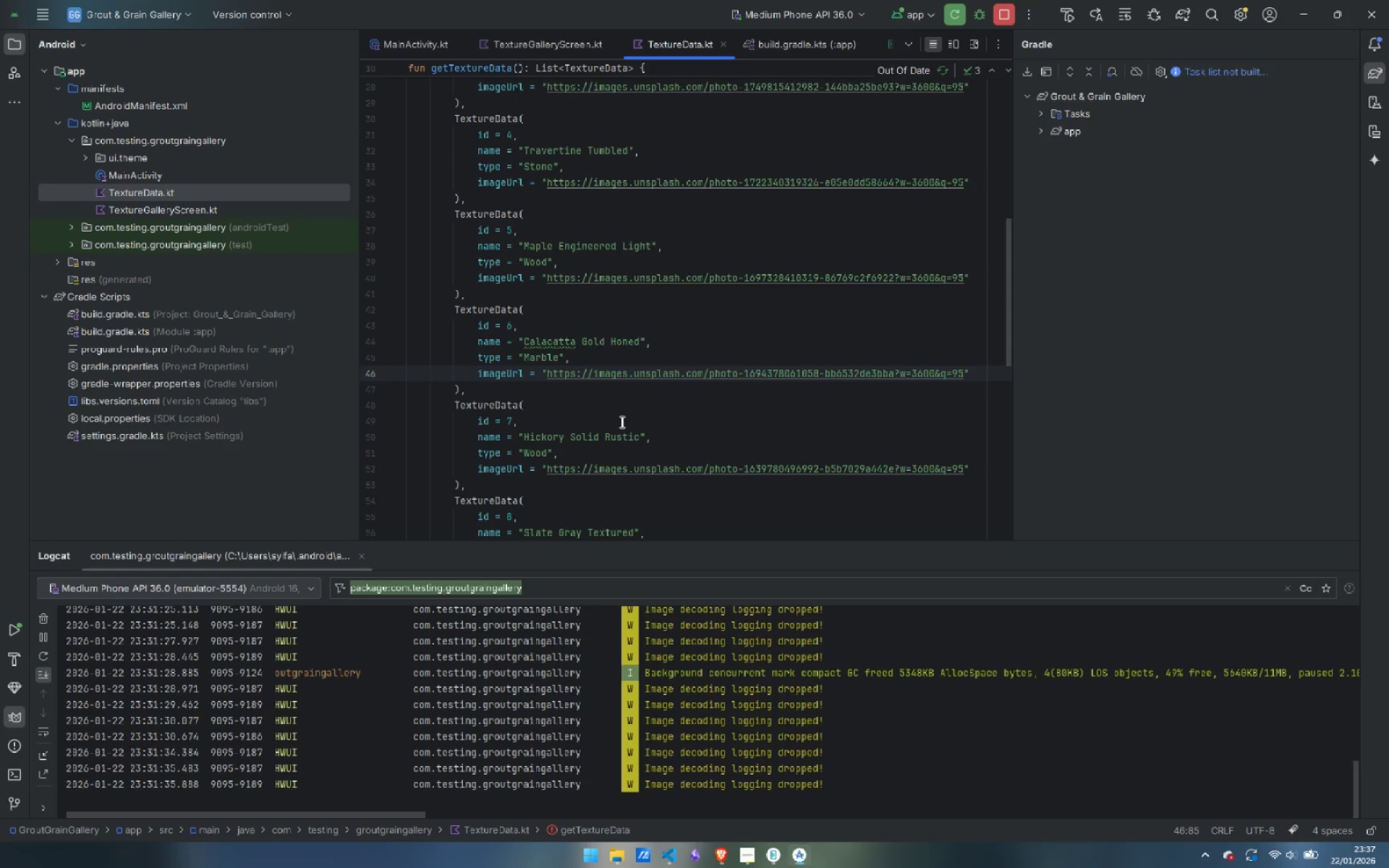 
scroll: coordinate [621, 422], scroll_direction: down, amount: 1.0
 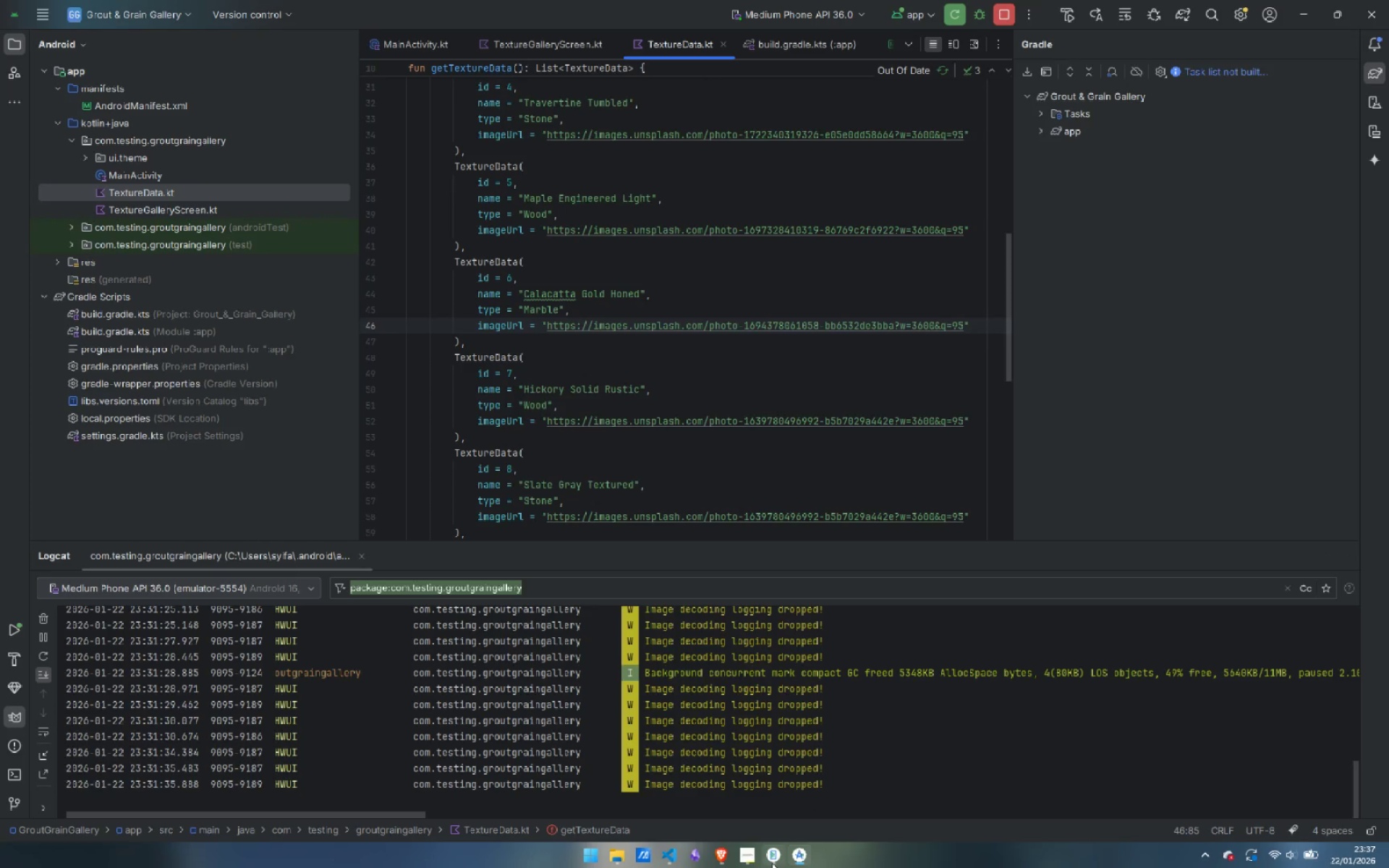 
left_click([894, 794])
 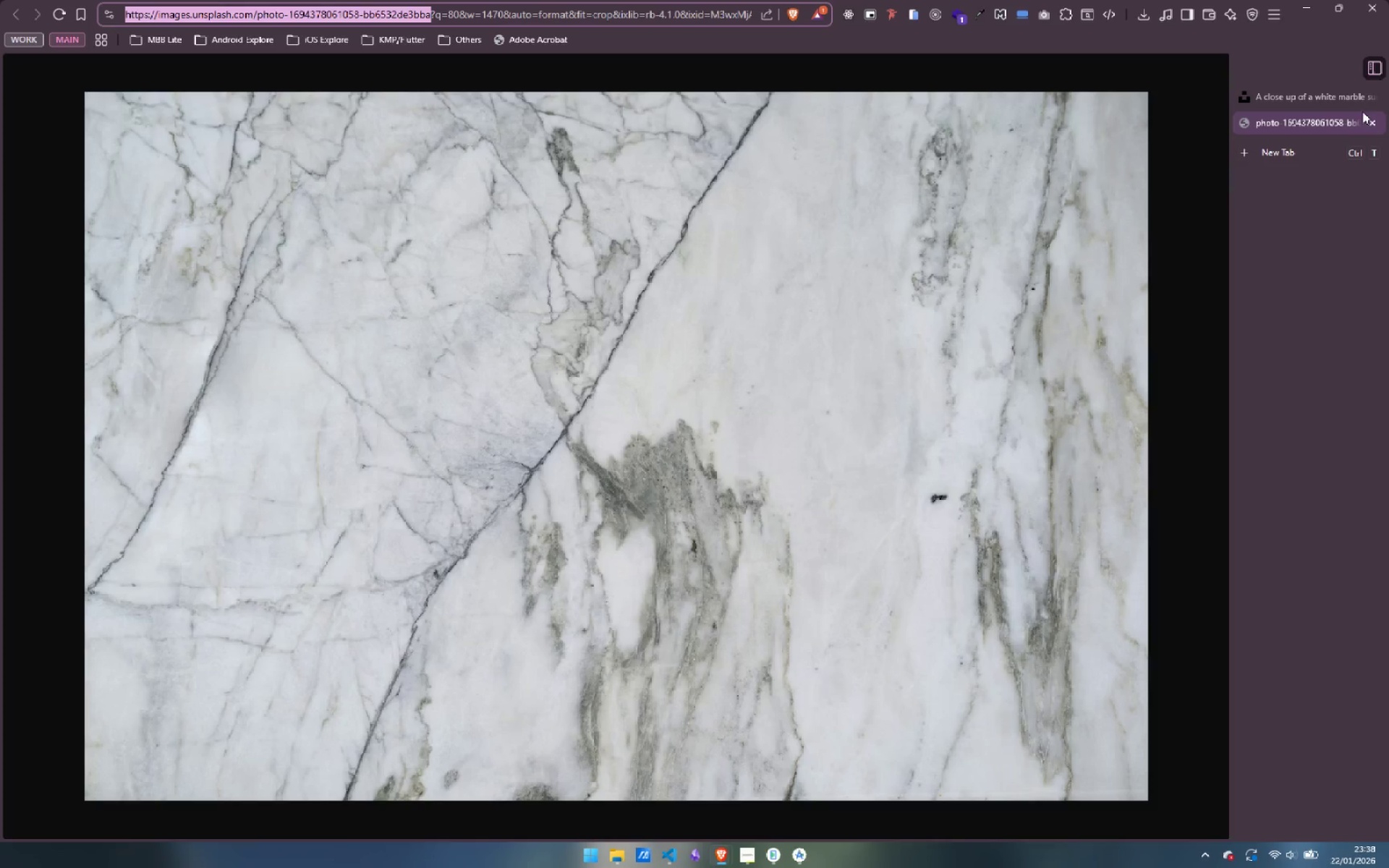 
left_click([1375, 120])
 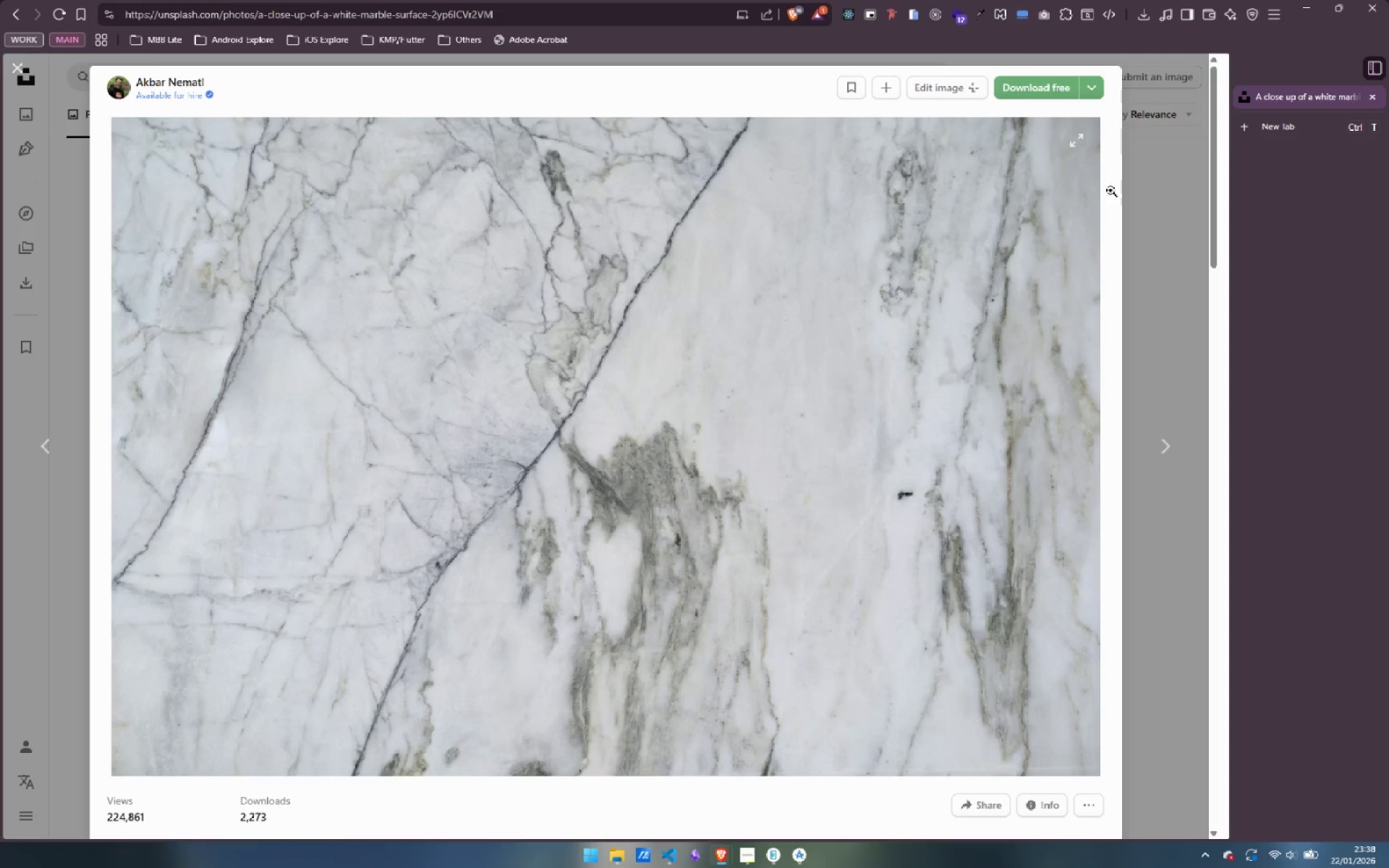 
left_click([1171, 228])
 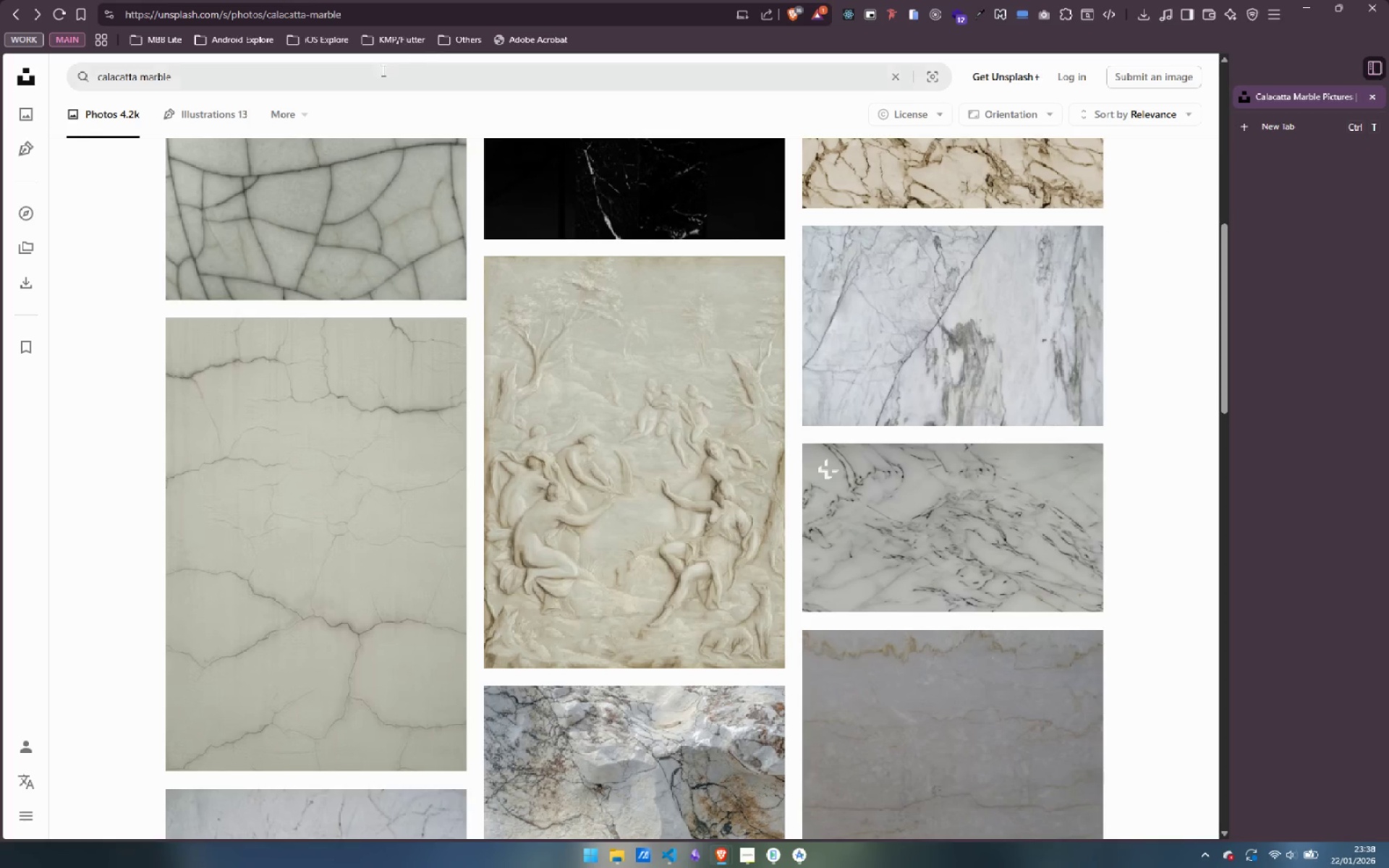 
left_click_drag(start_coordinate=[374, 77], to_coordinate=[30, 90])
 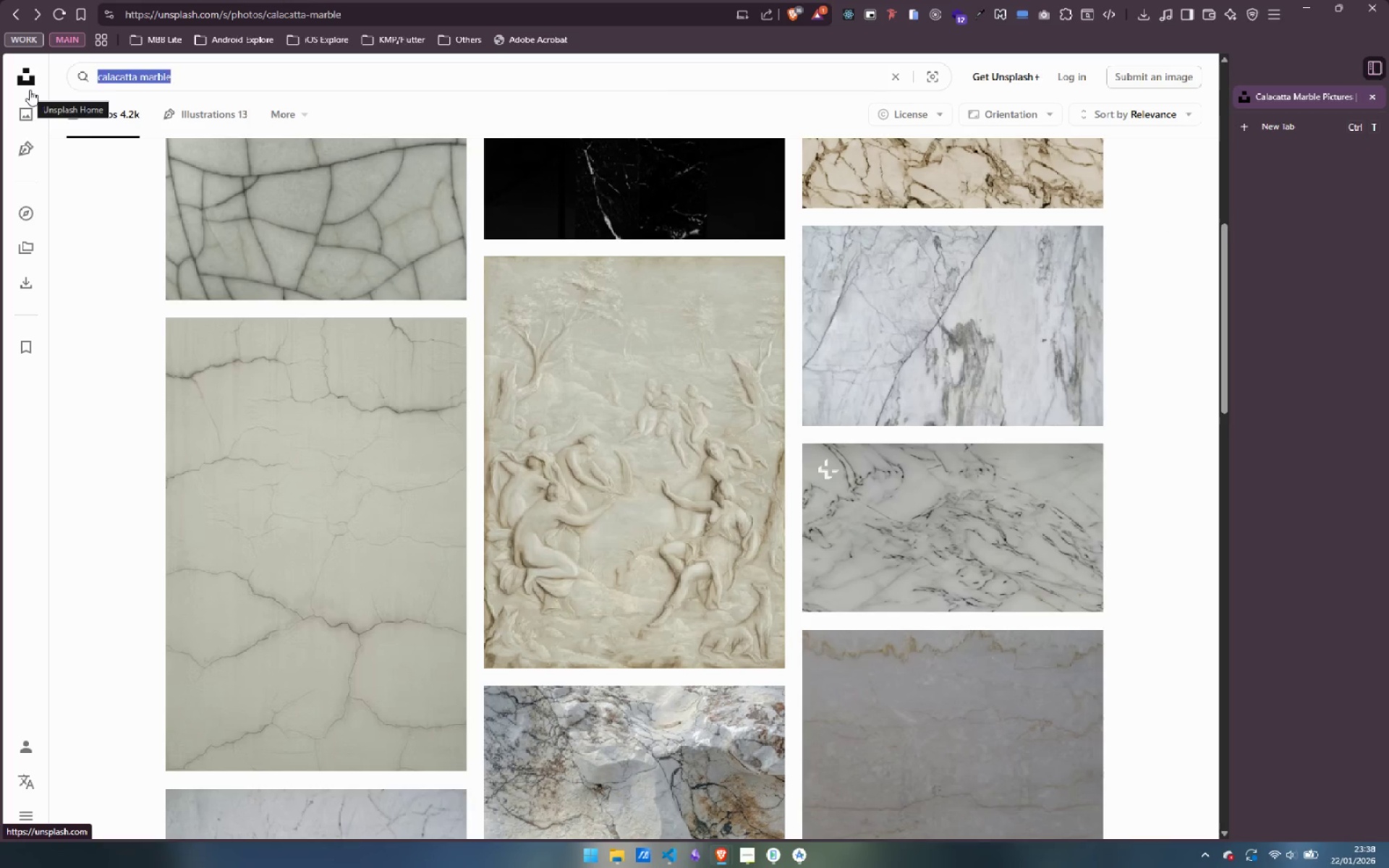 
type(rustic wo)
 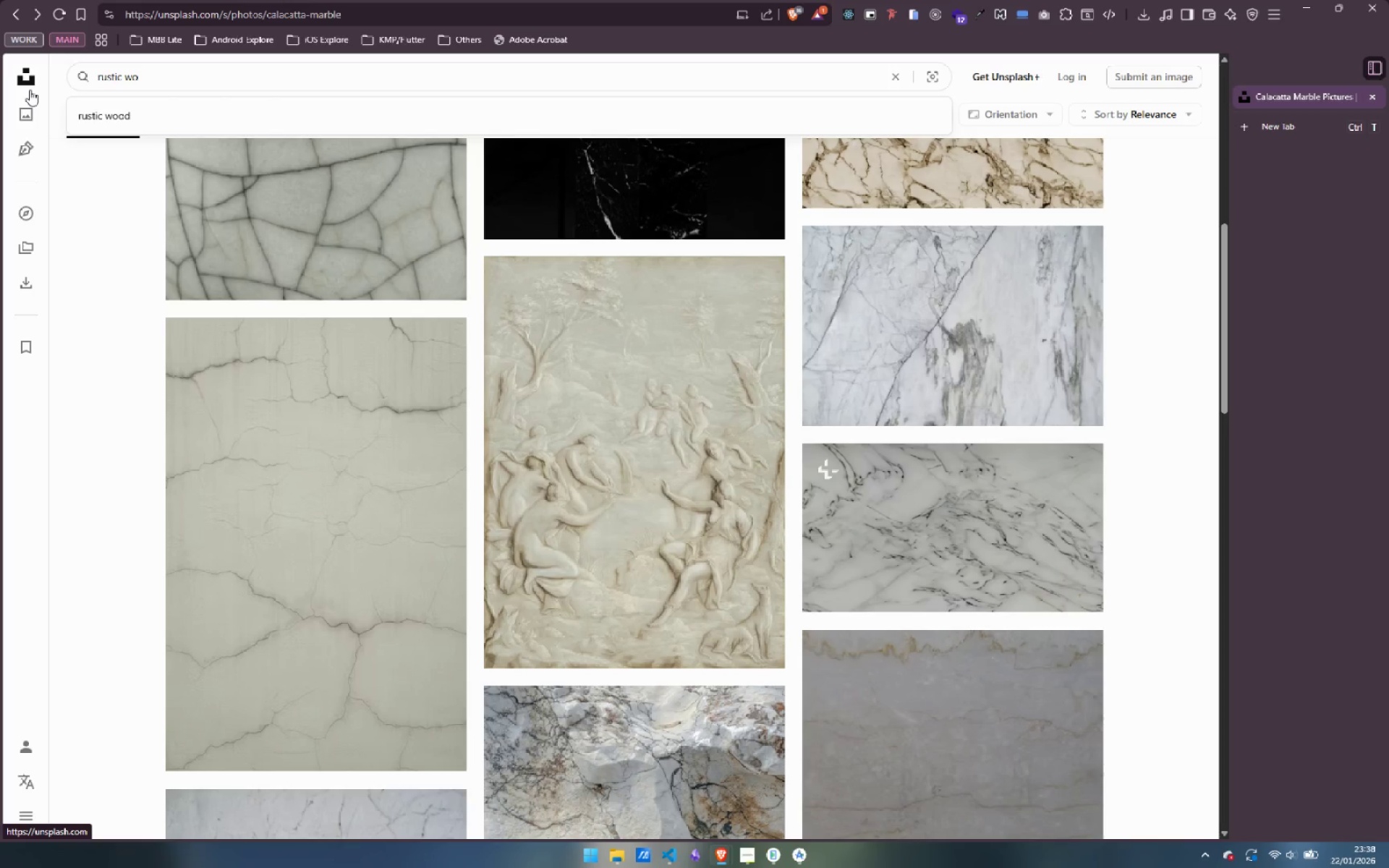 
key(ArrowDown)
 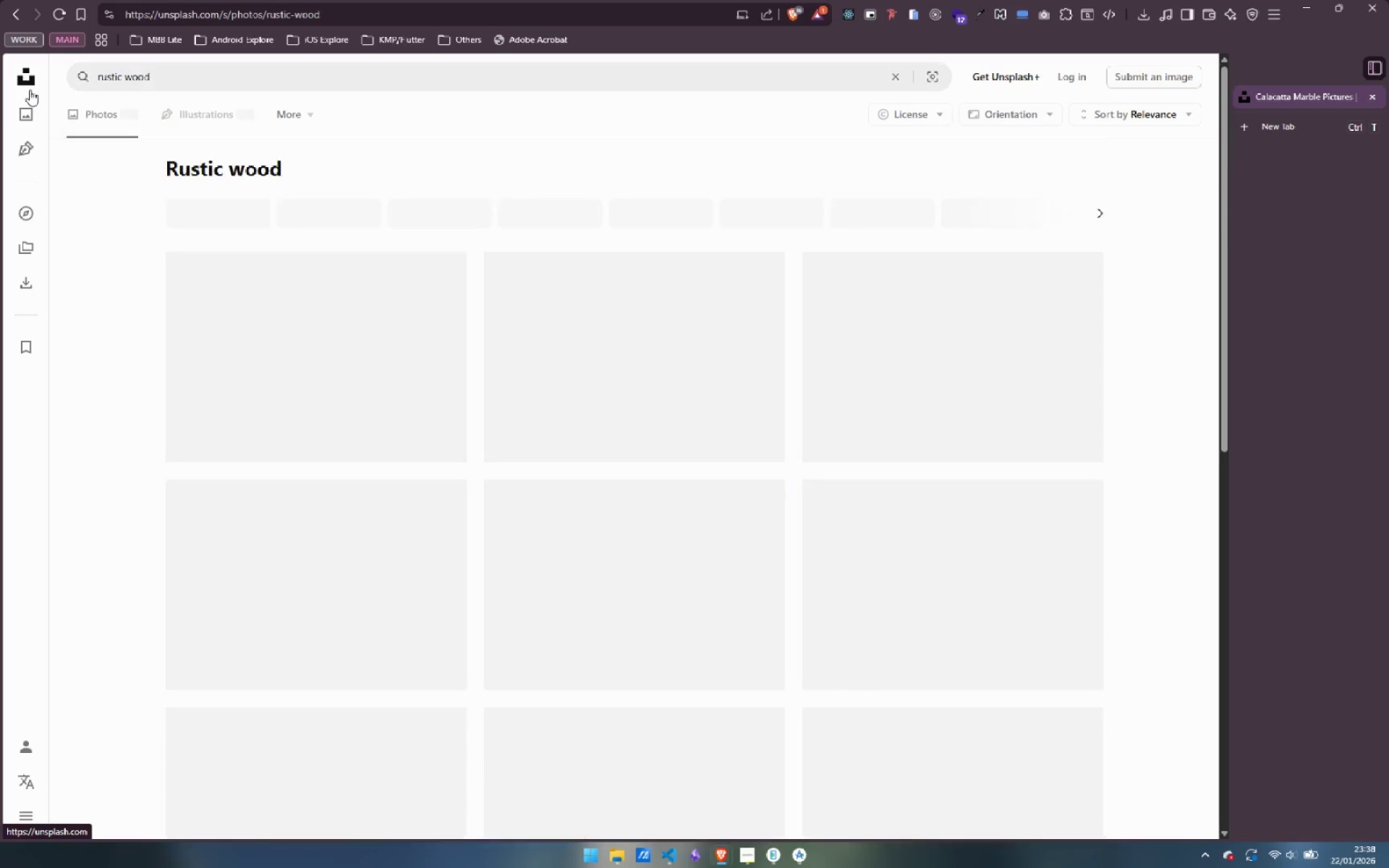 
key(Enter)
 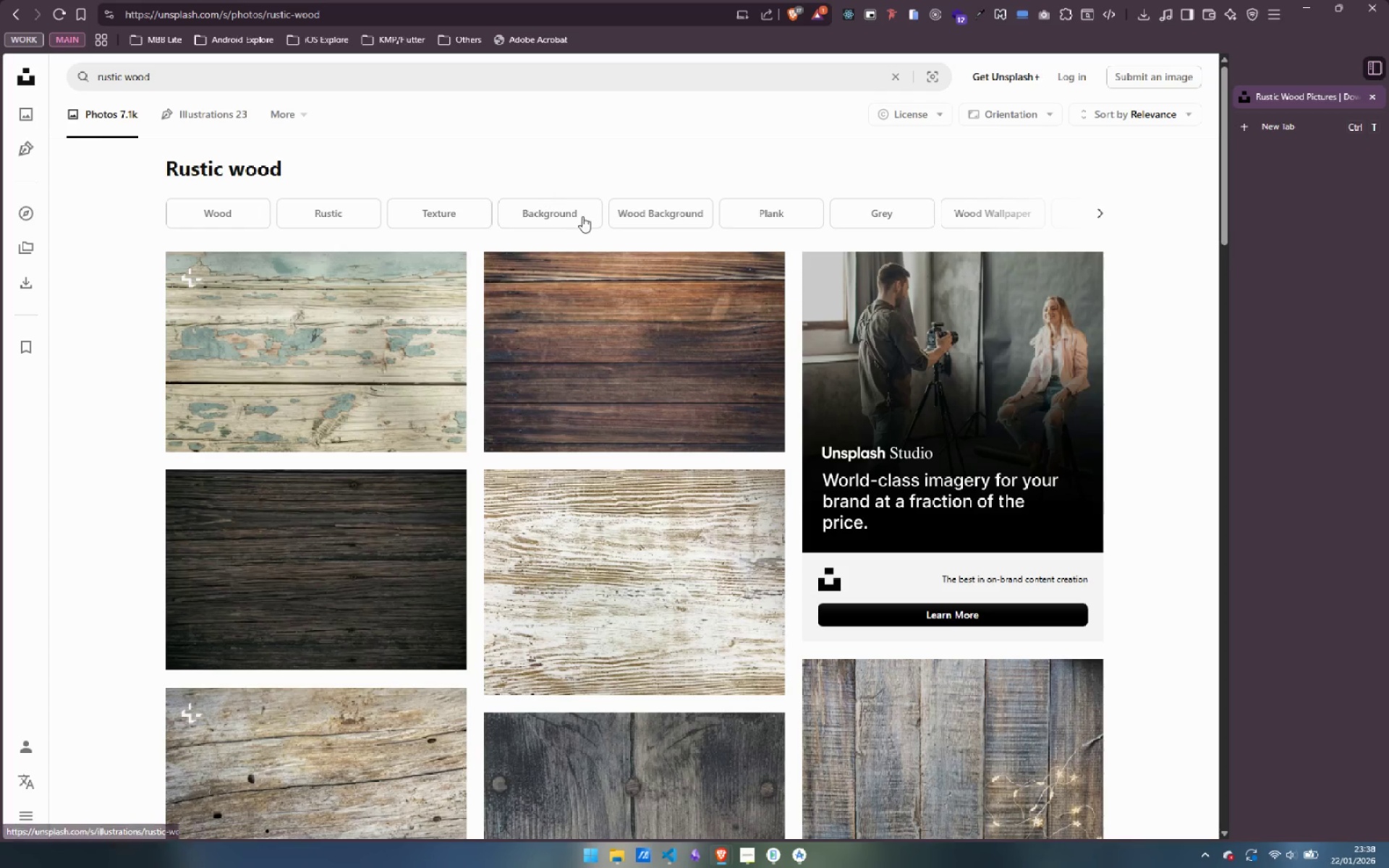 
scroll: coordinate [684, 318], scroll_direction: down, amount: 4.0
 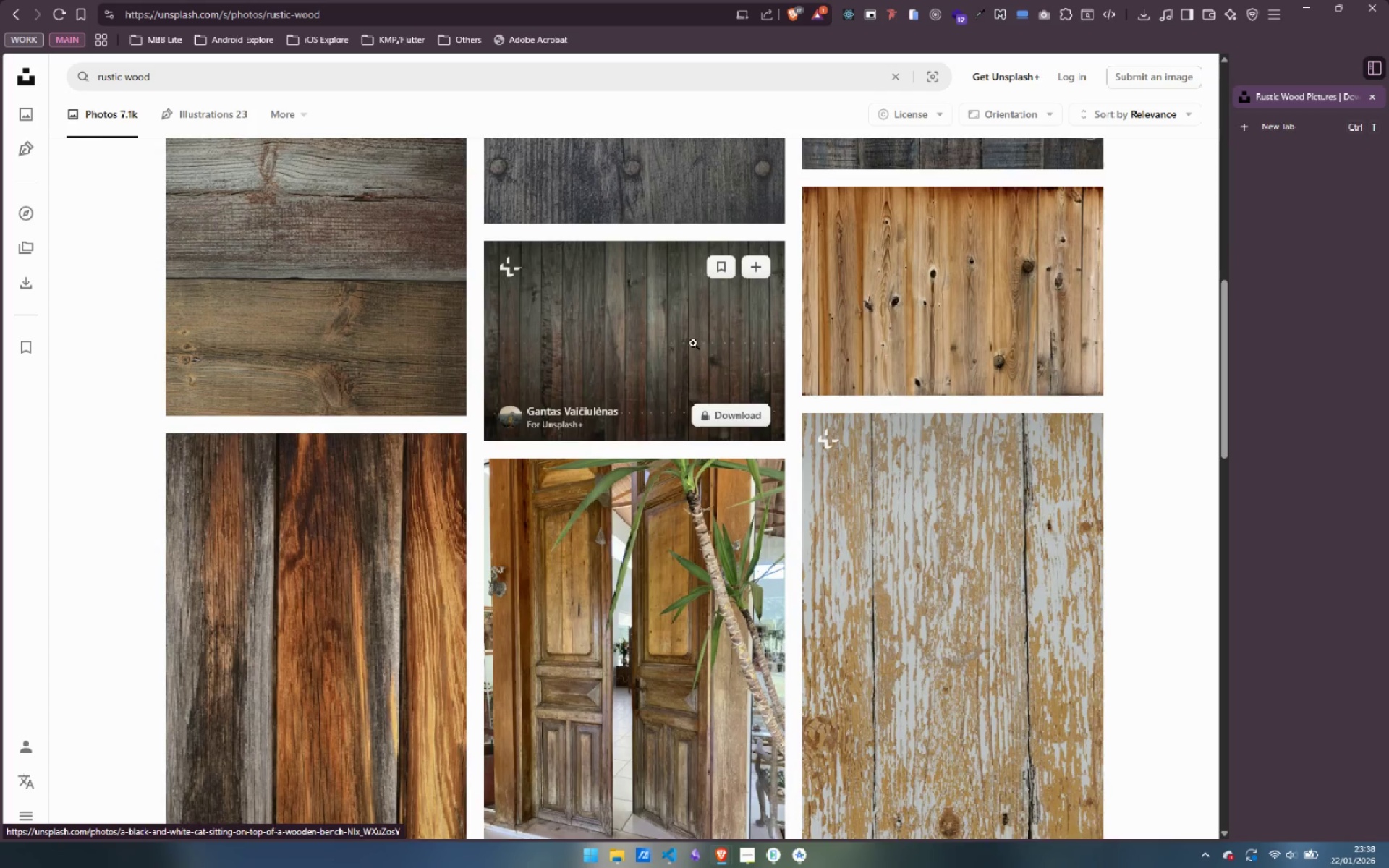 
left_click([943, 314])
 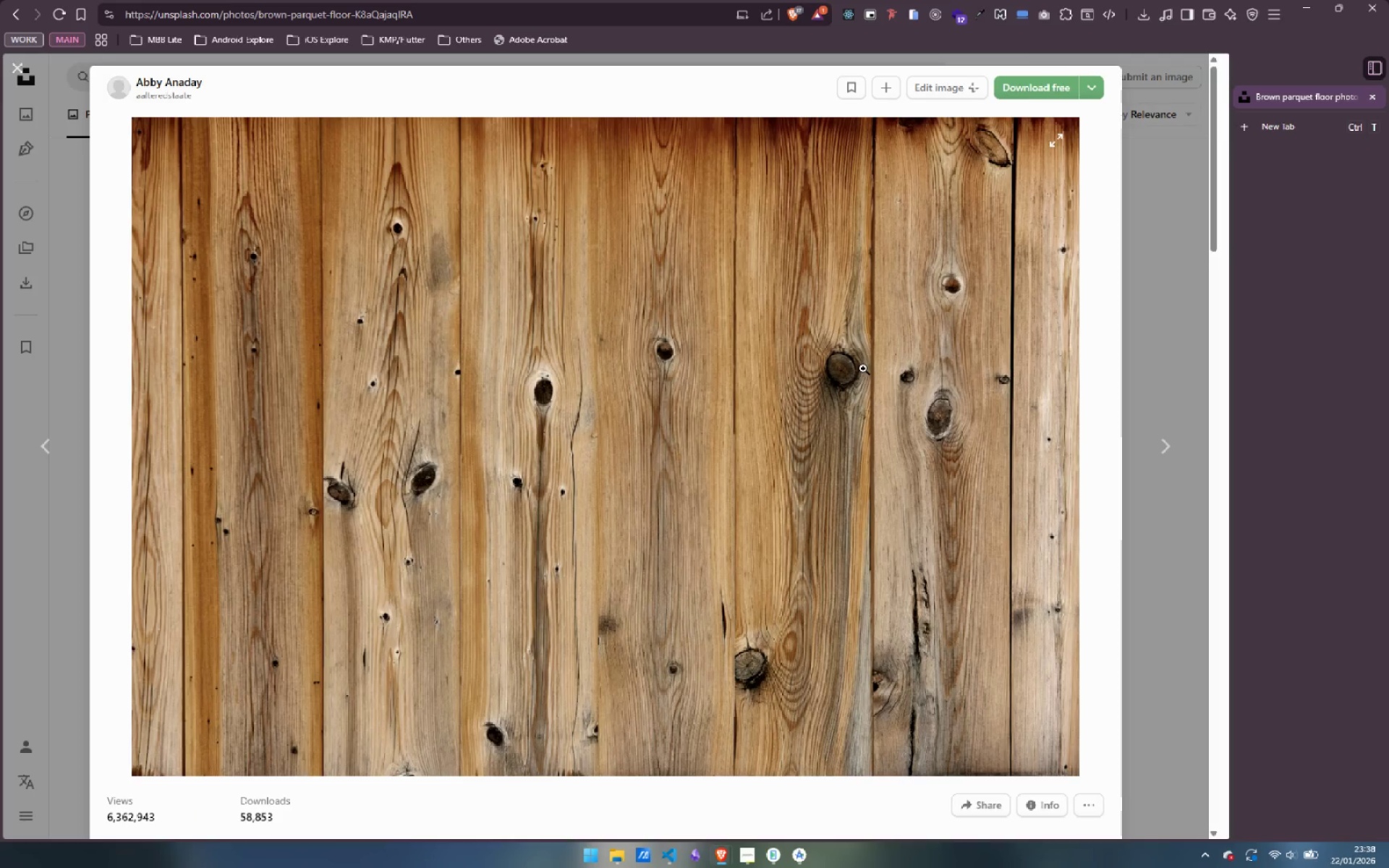 
right_click([863, 368])
 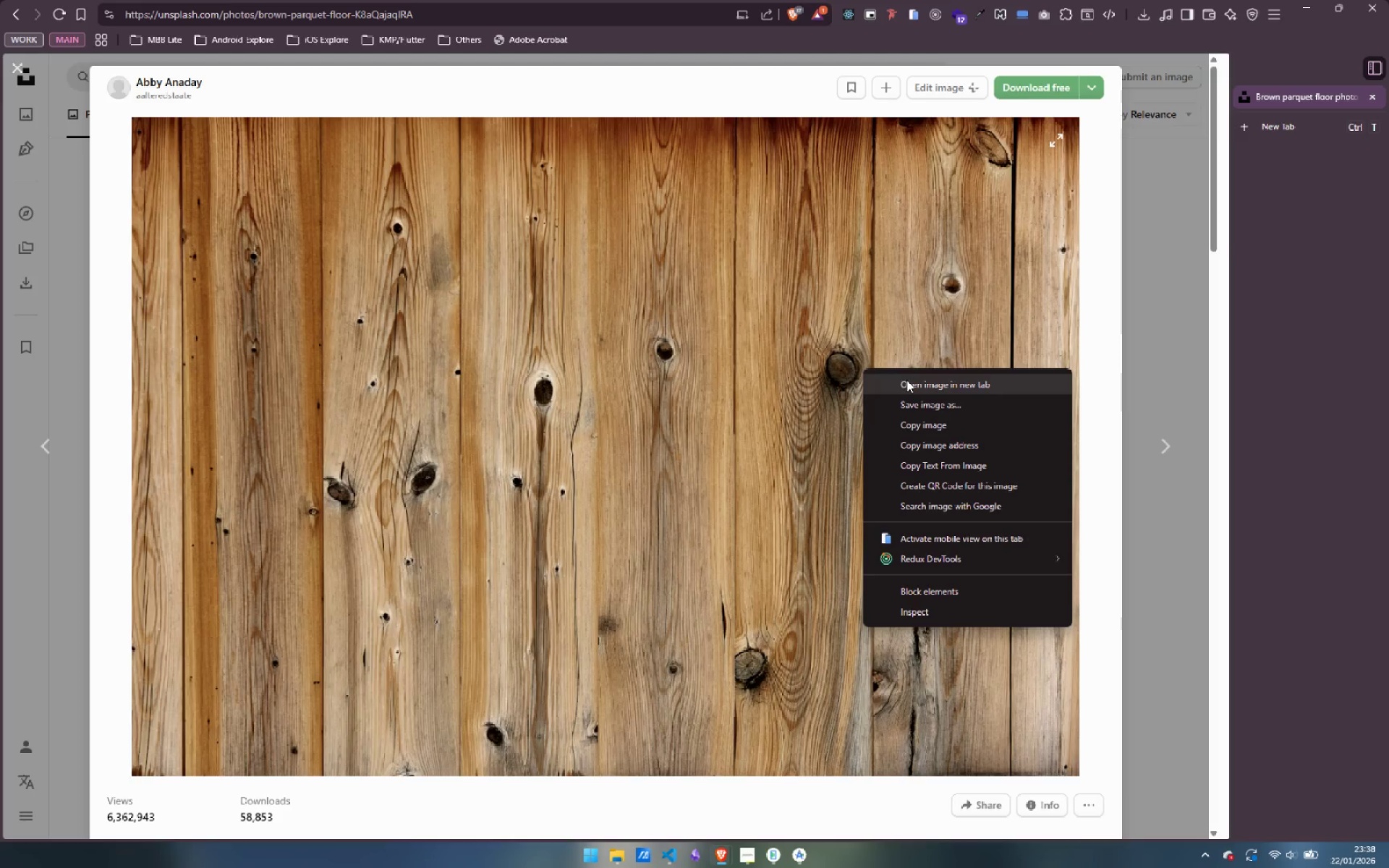 
left_click([906, 380])
 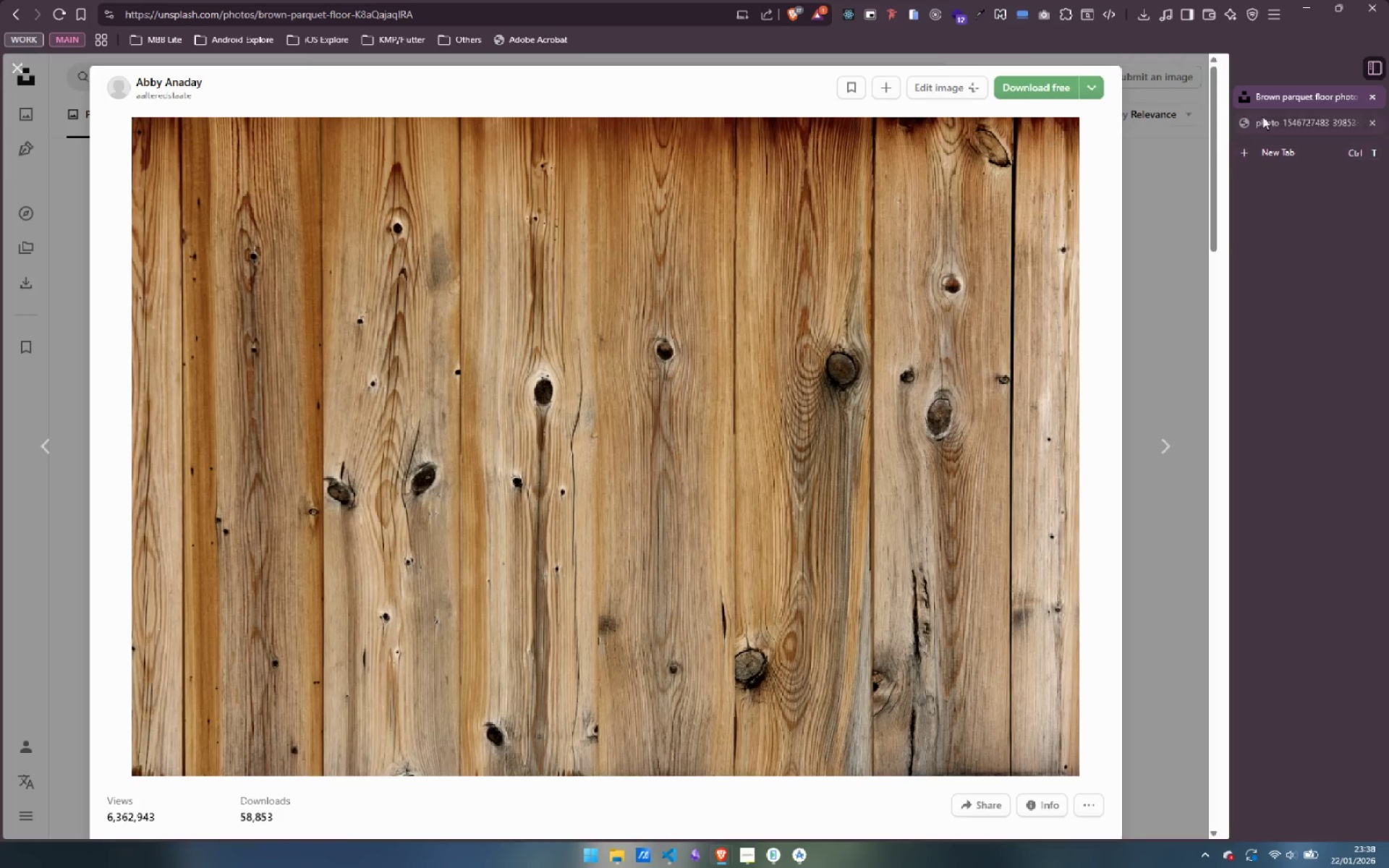 
left_click([1283, 121])
 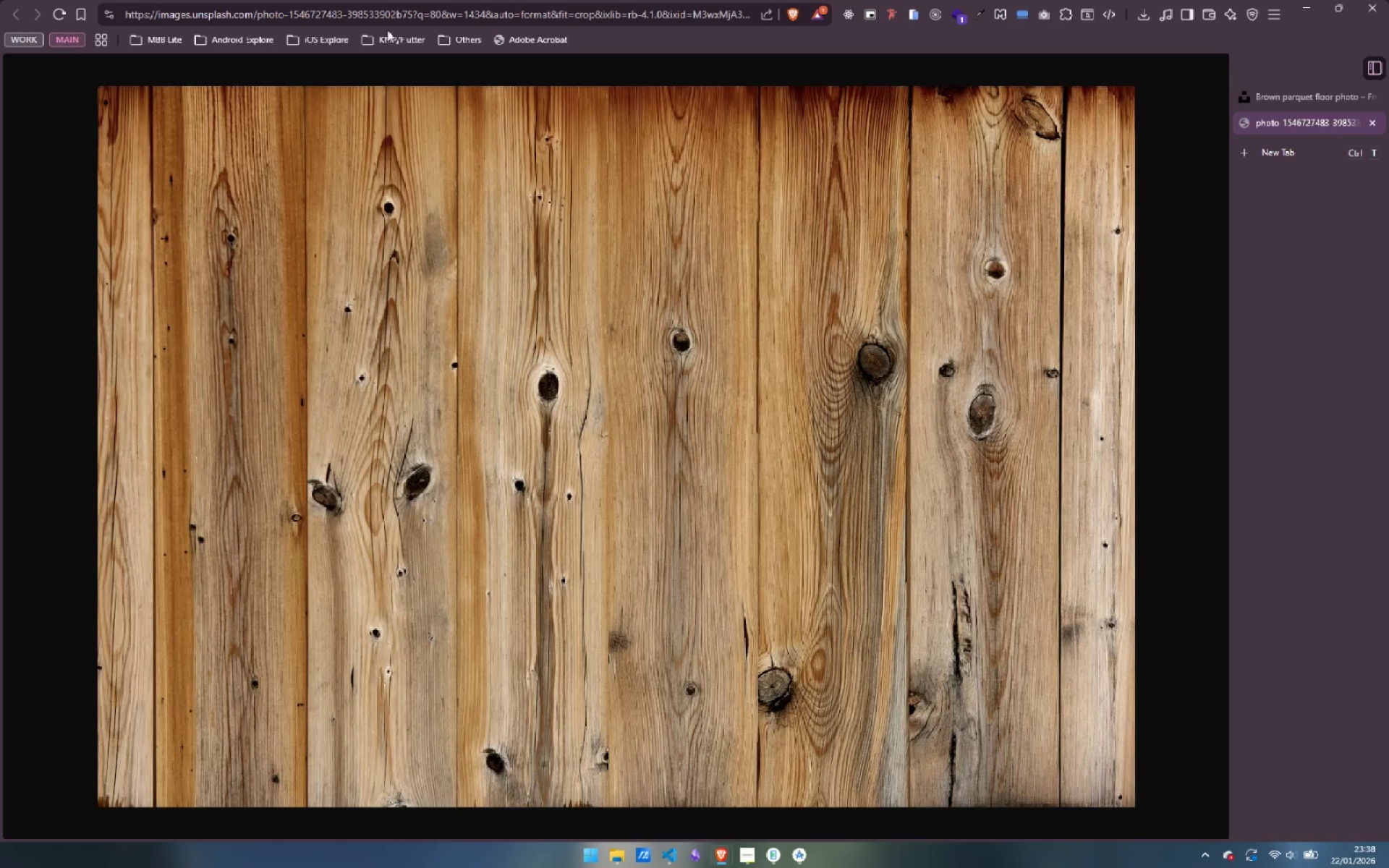 
left_click([365, 9])
 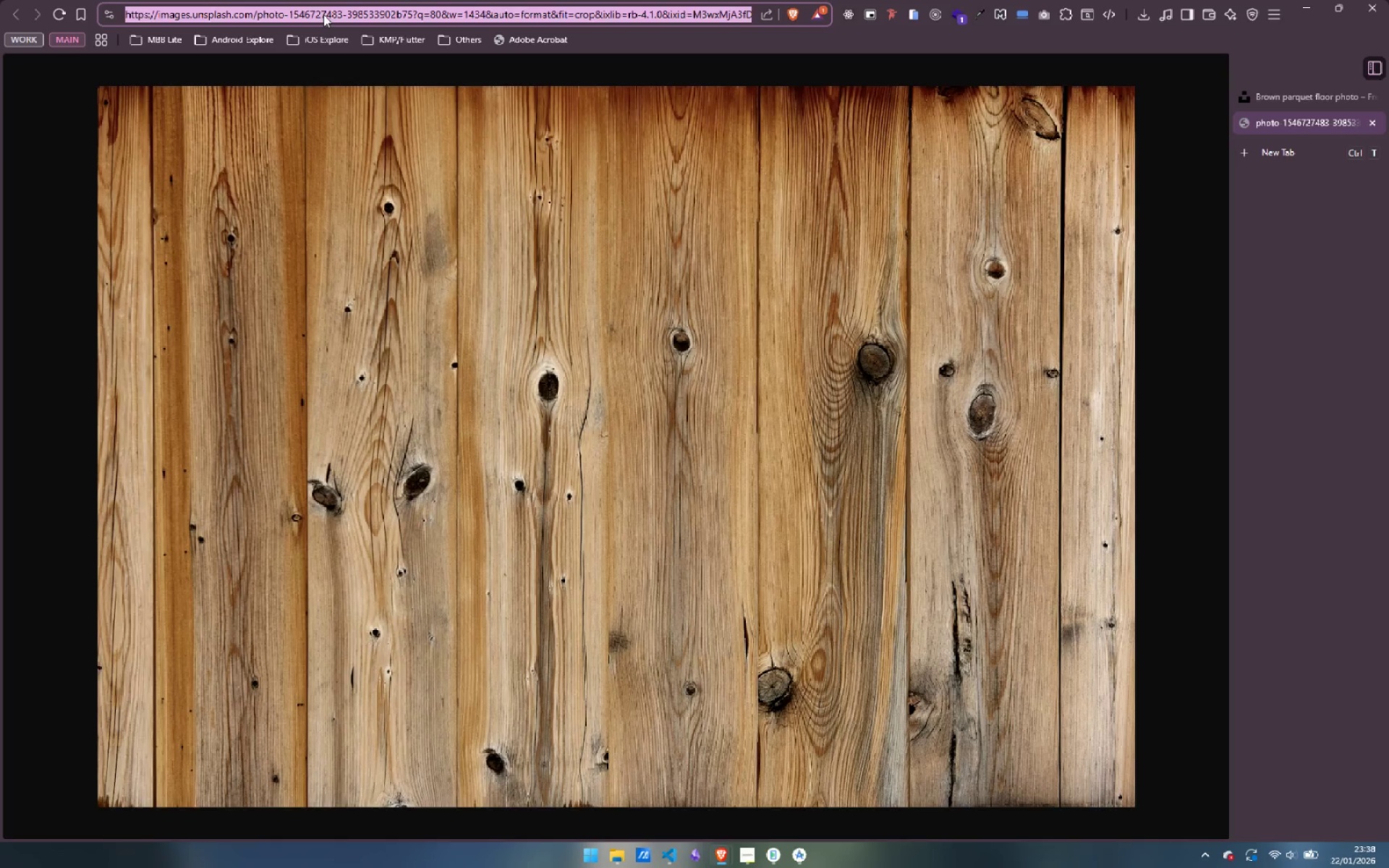 
left_click([323, 14])
 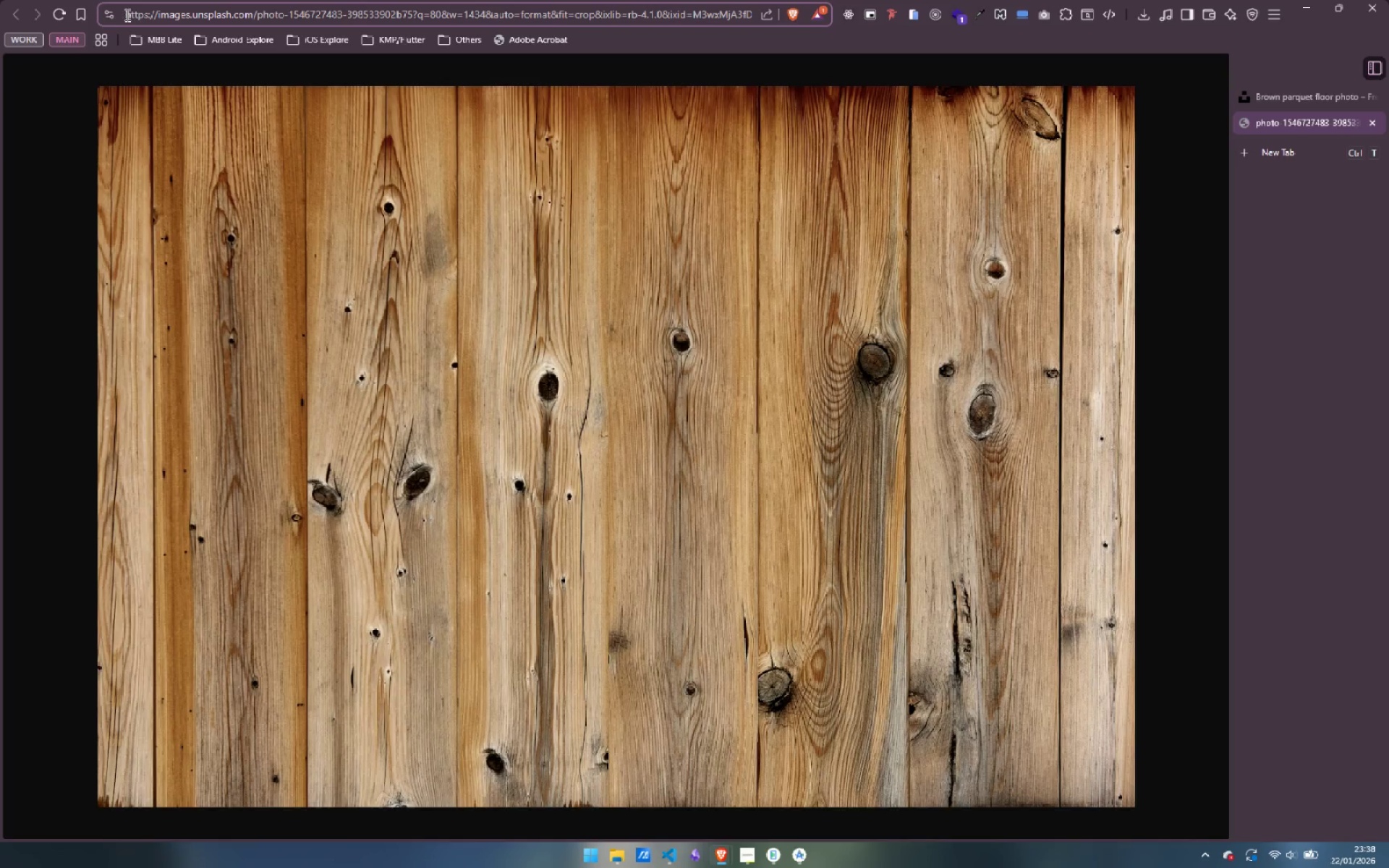 
left_click_drag(start_coordinate=[125, 14], to_coordinate=[414, 13])
 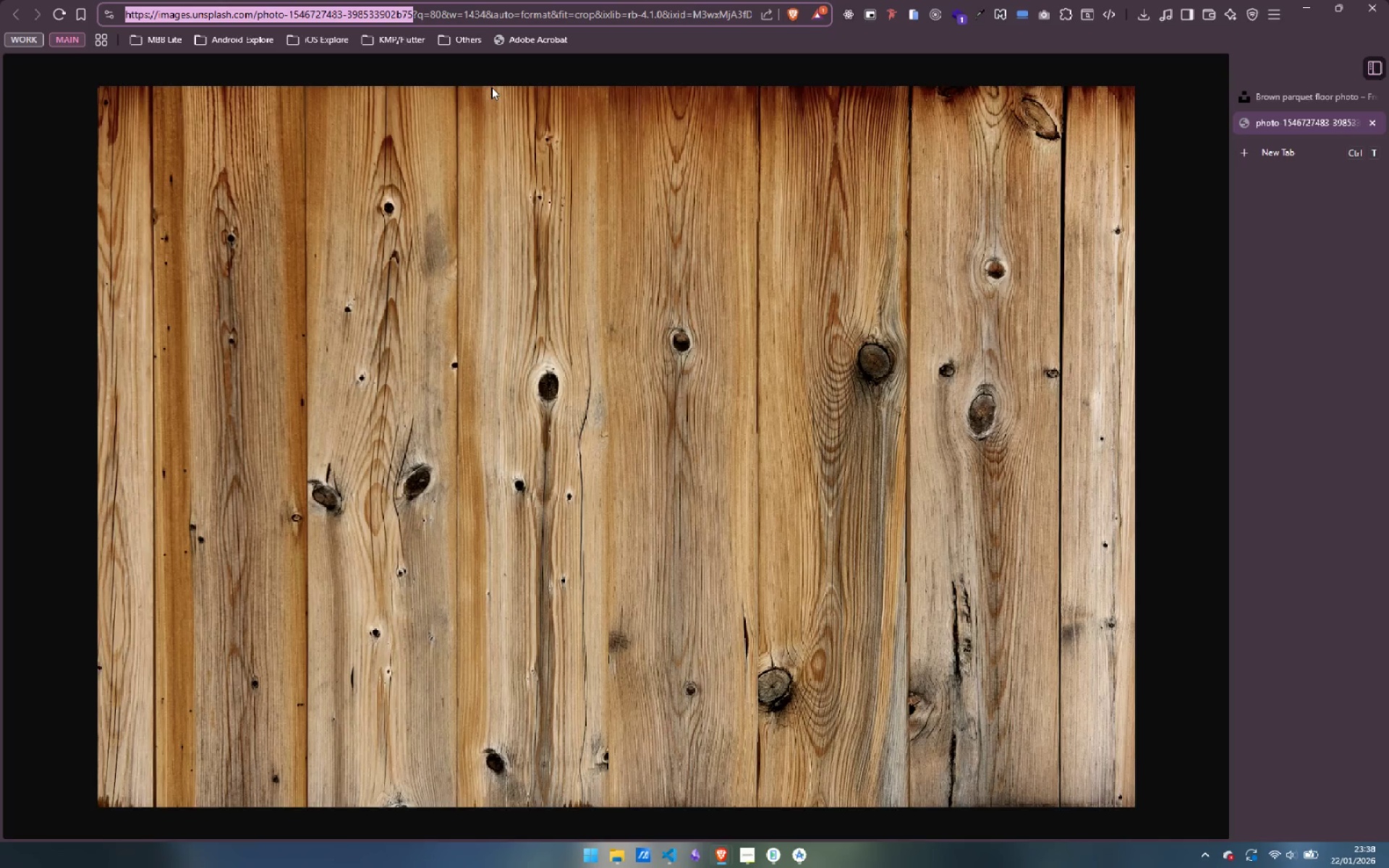 
key(Control+C)
 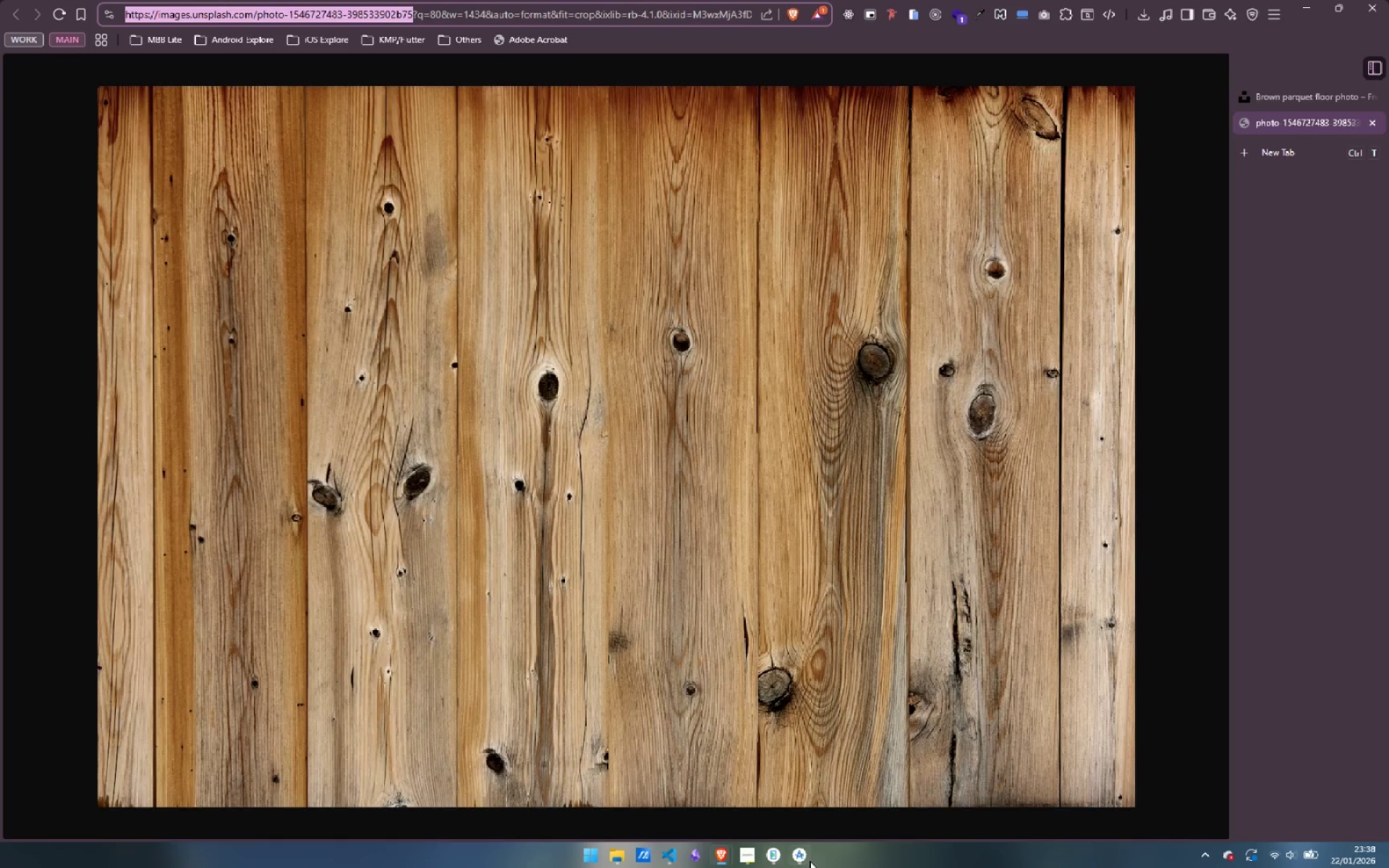 
left_click([802, 859])
 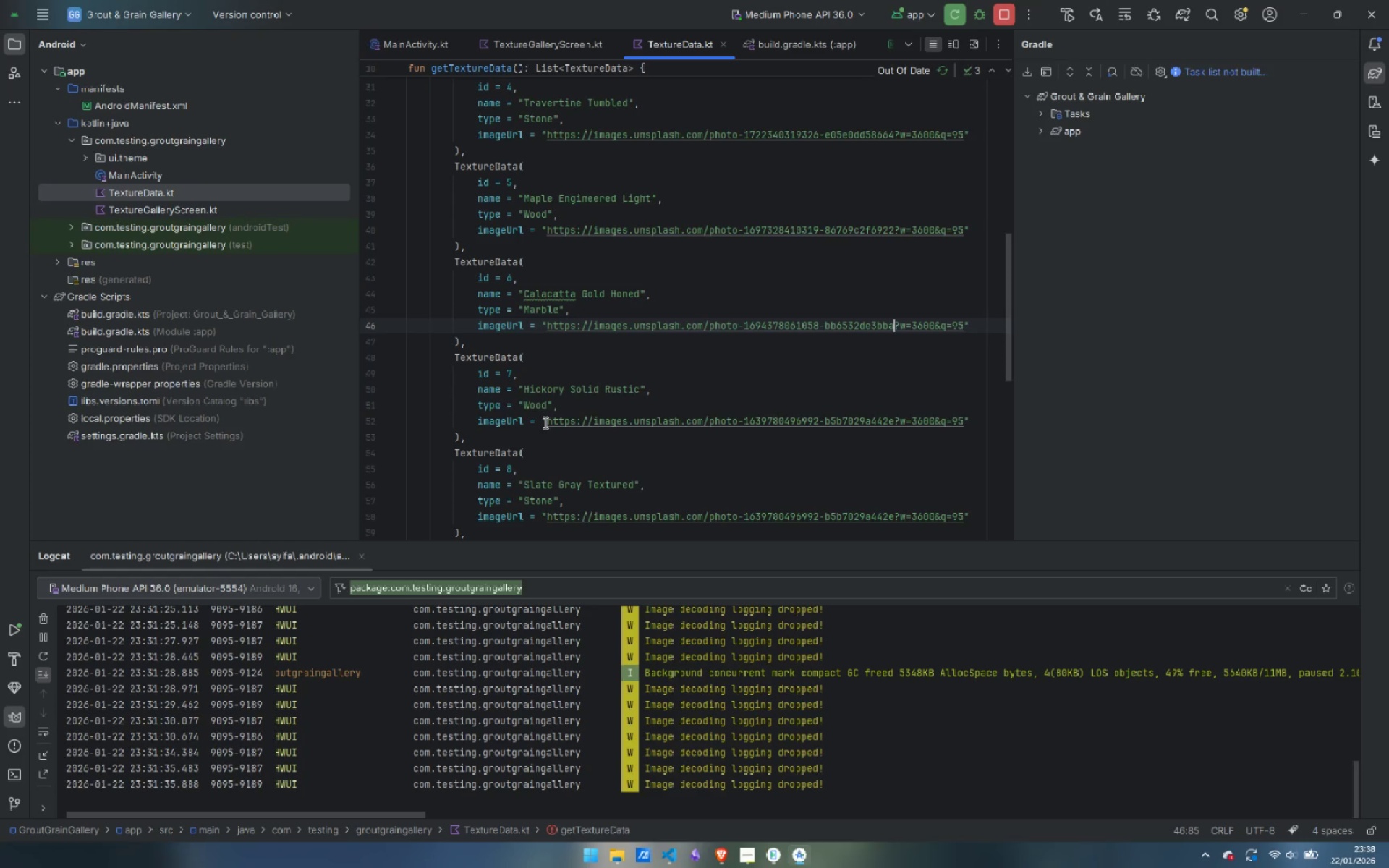 
left_click_drag(start_coordinate=[546, 422], to_coordinate=[893, 422])
 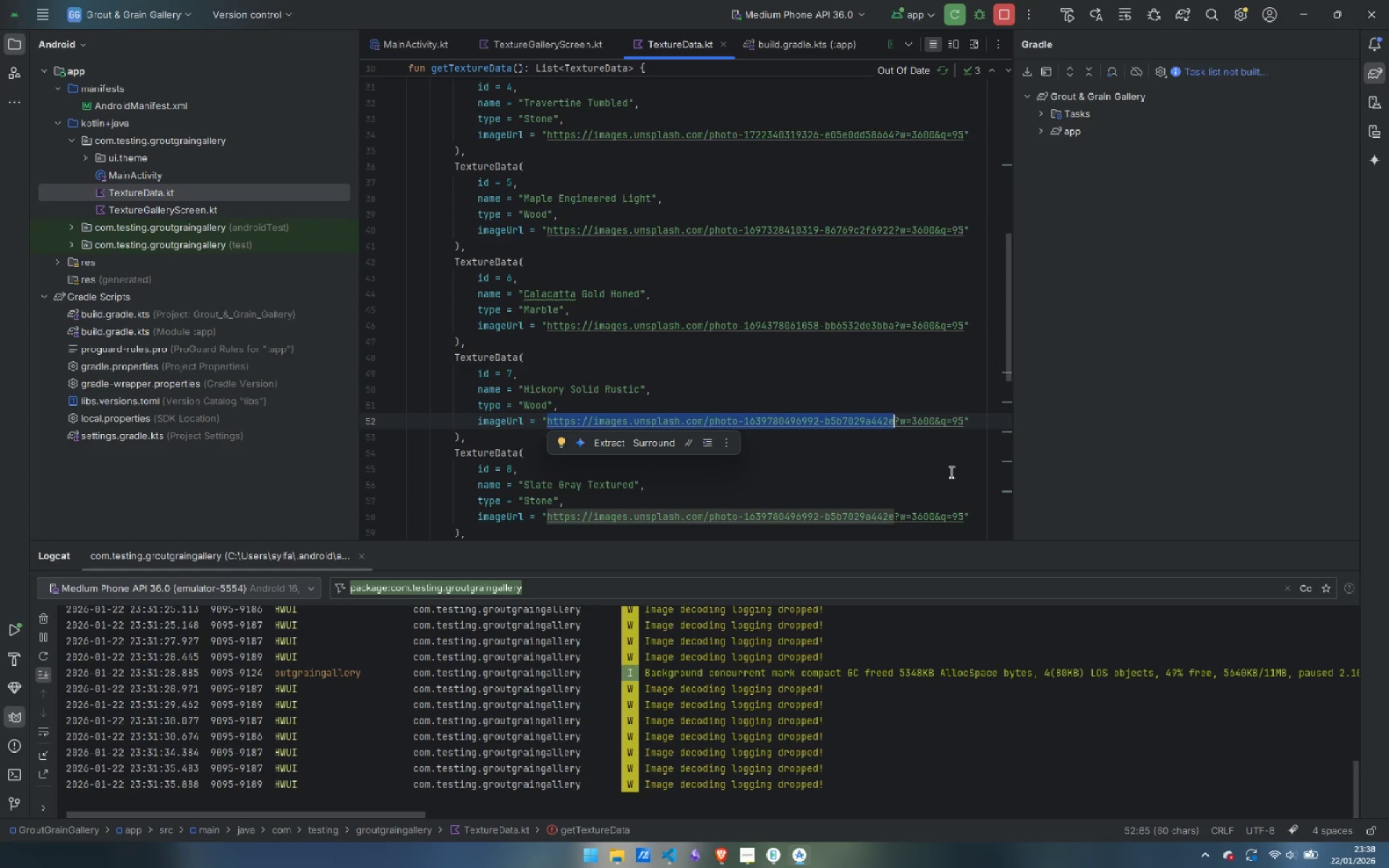 
key(Control+V)
 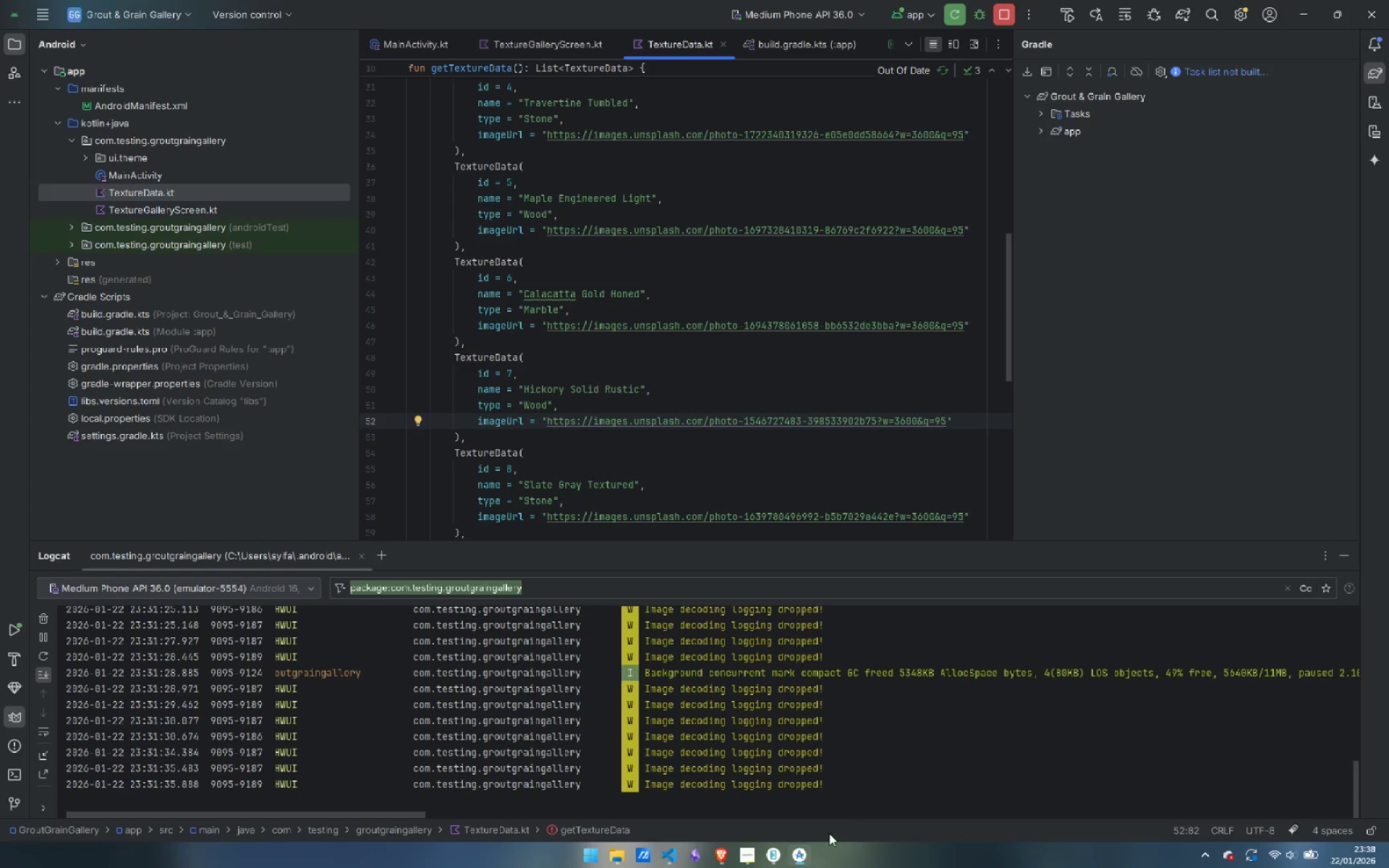 
wait(5.59)
 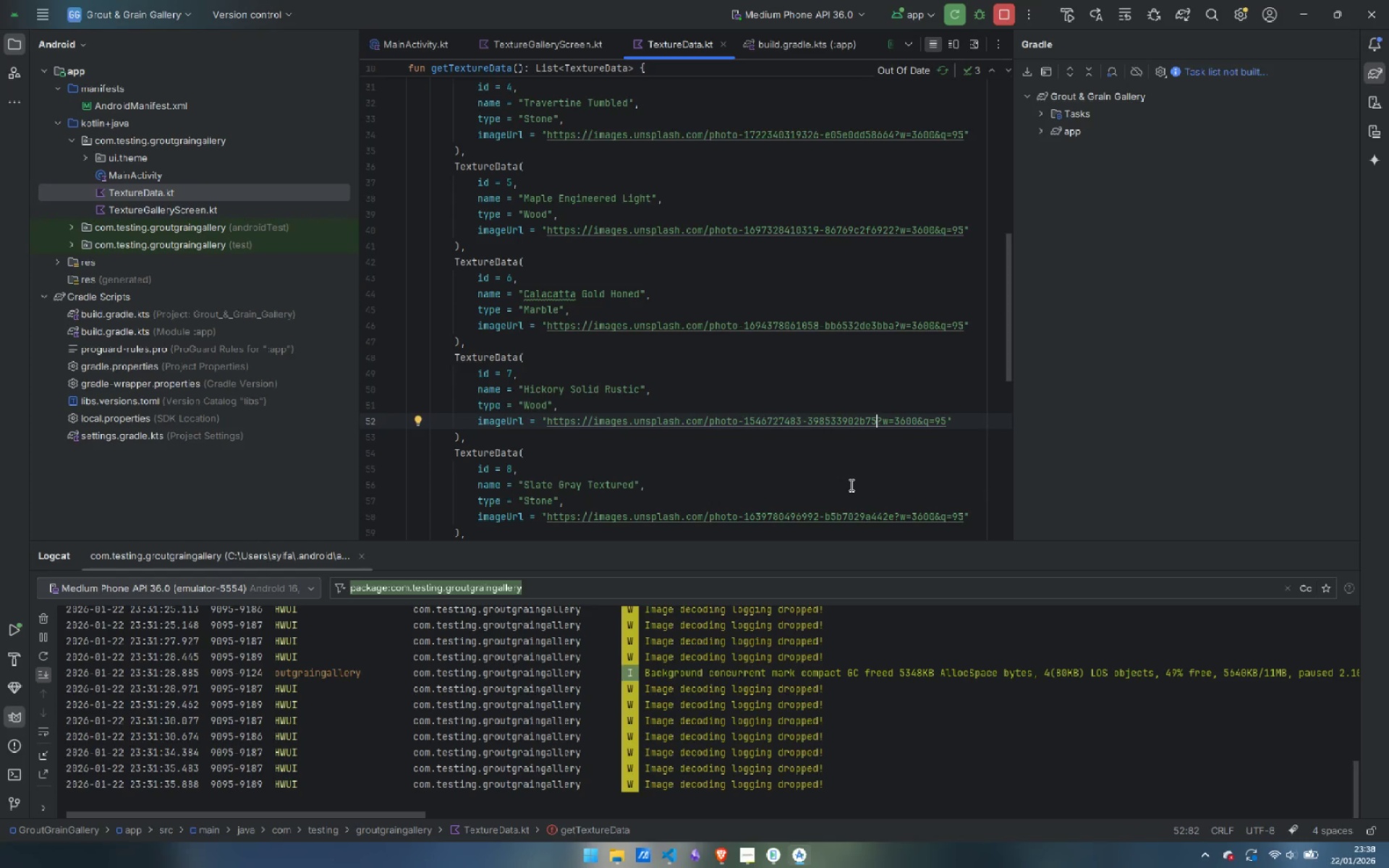 
double_click([870, 771])
 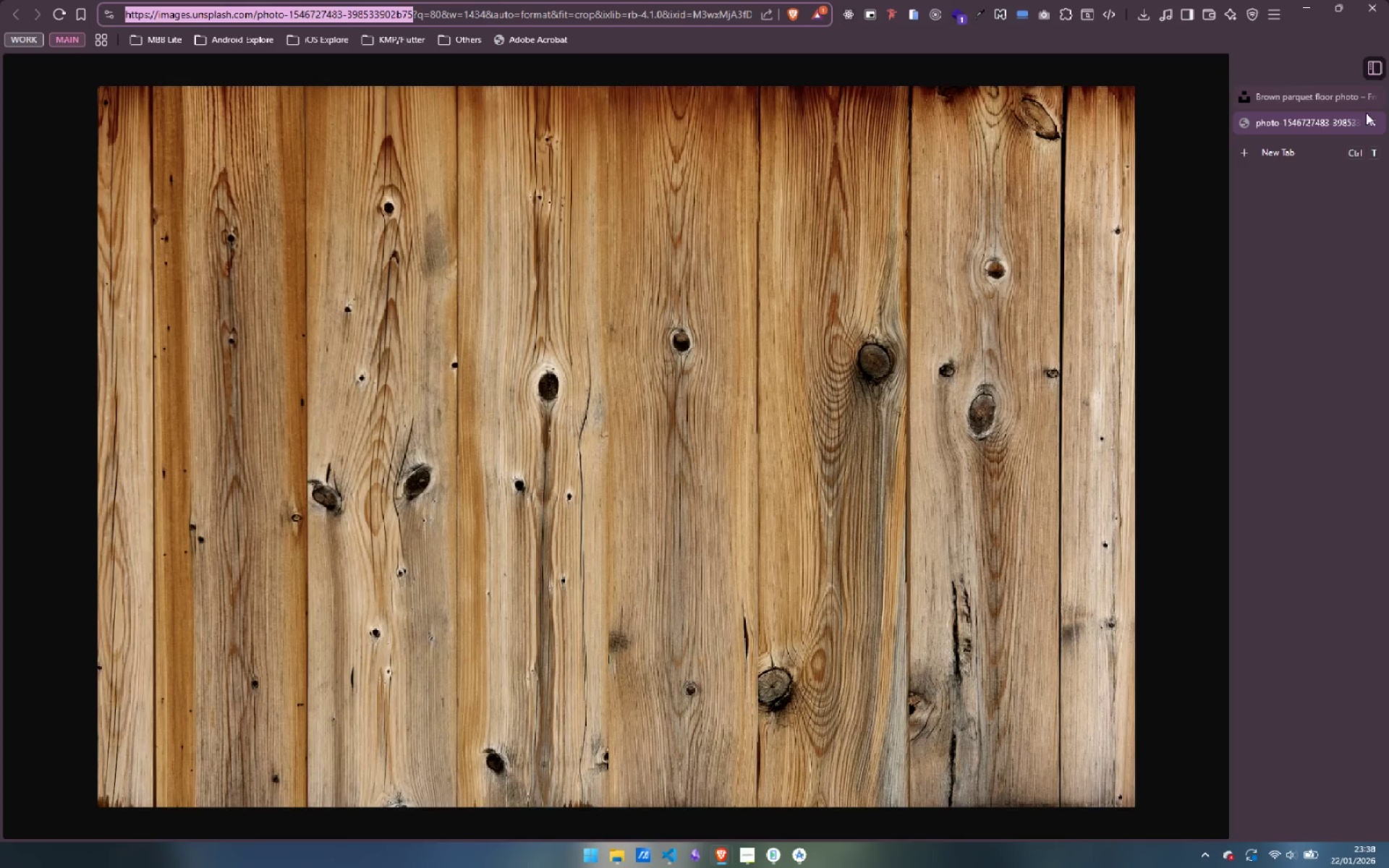 
left_click([1371, 123])
 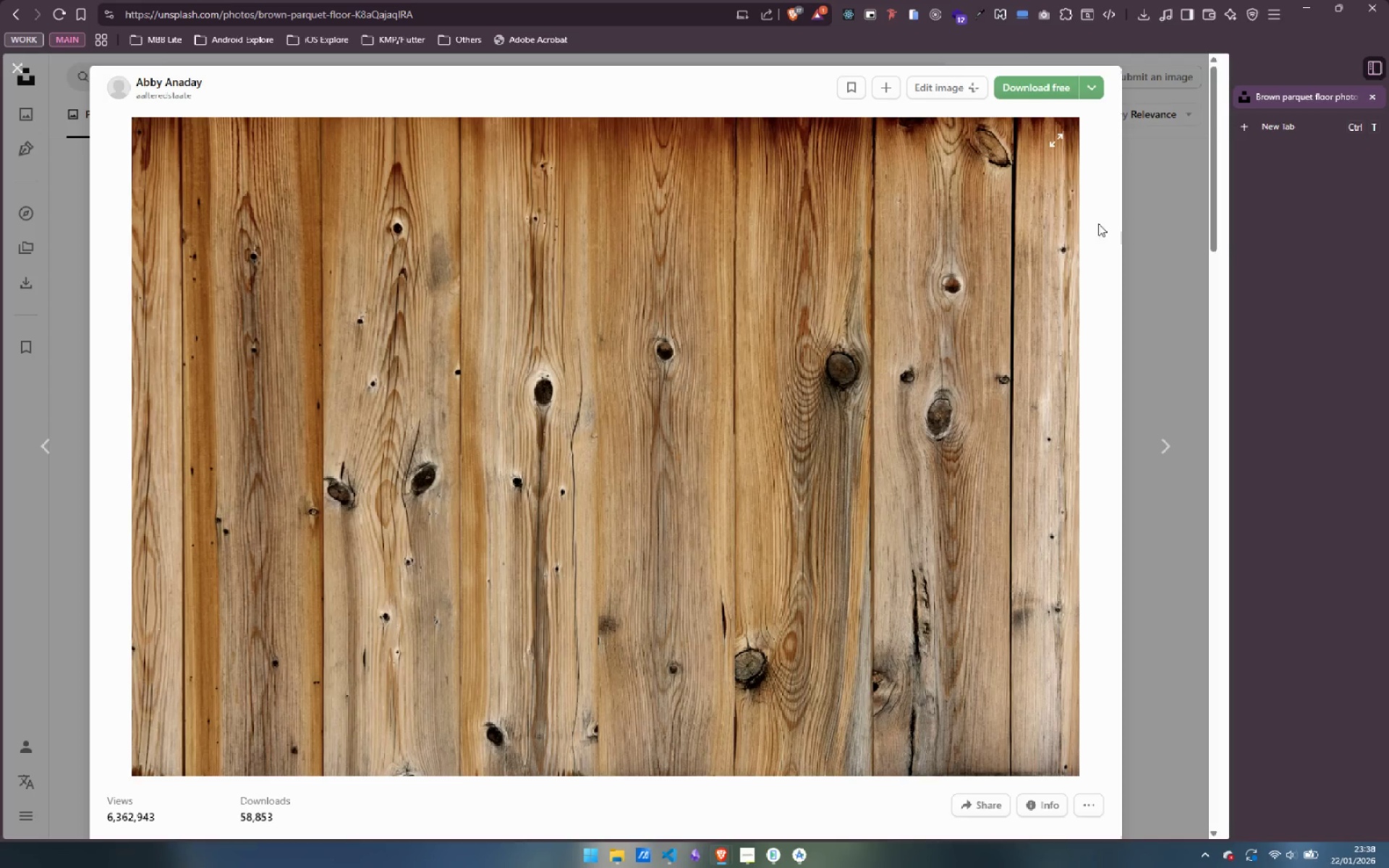 
left_click([1137, 230])
 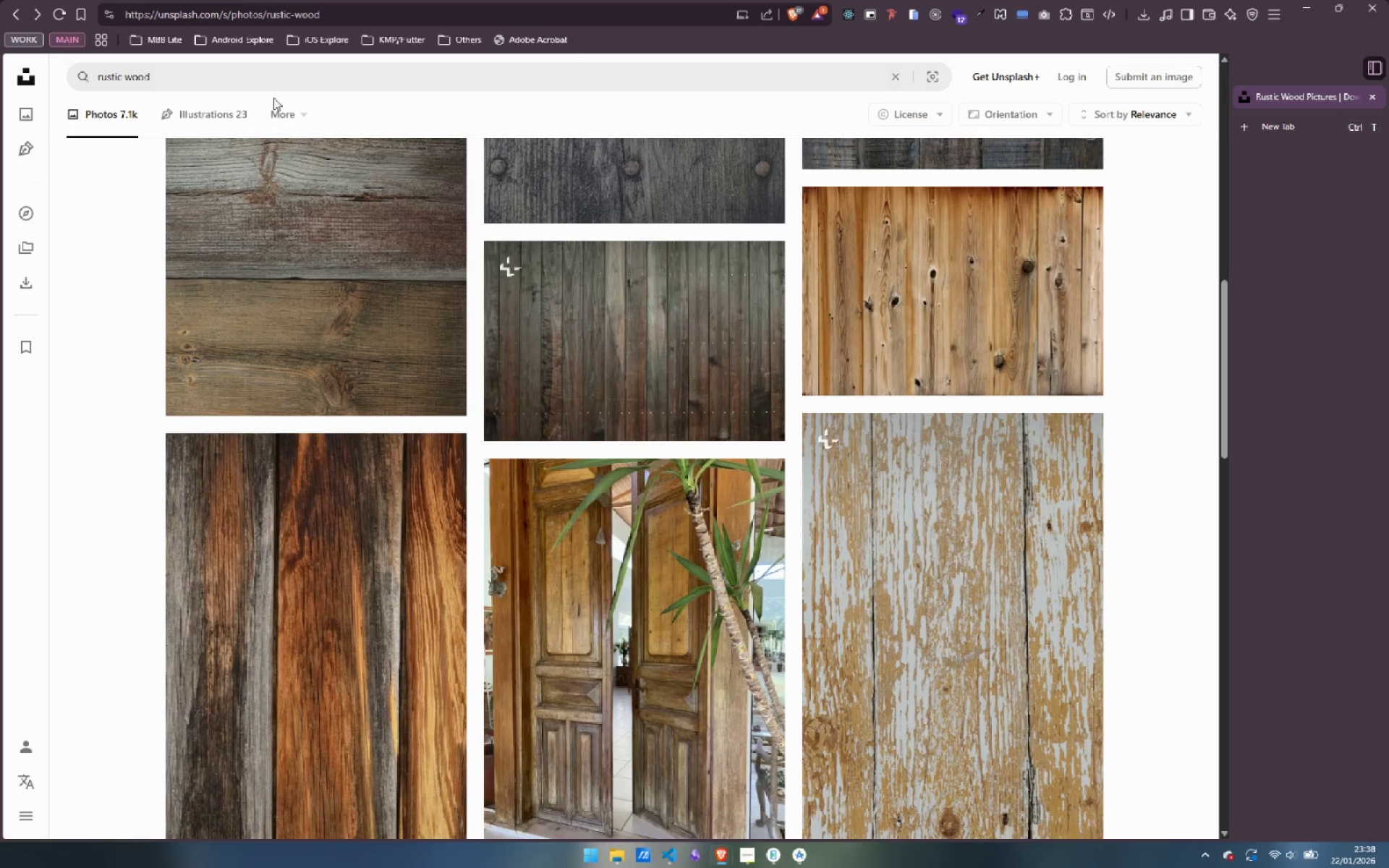 
left_click_drag(start_coordinate=[267, 80], to_coordinate=[42, 76])
 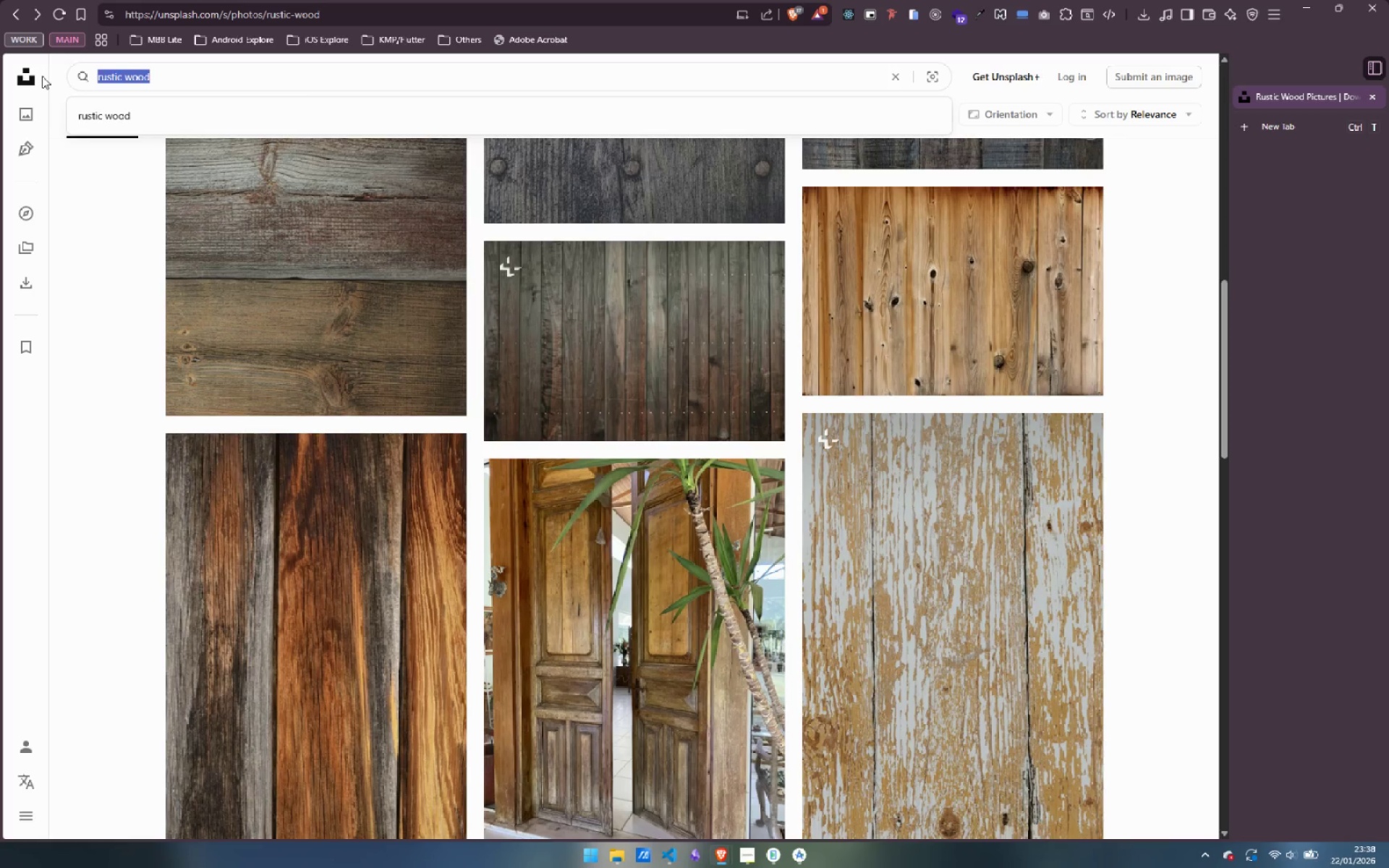 
type(slate gray stone)
 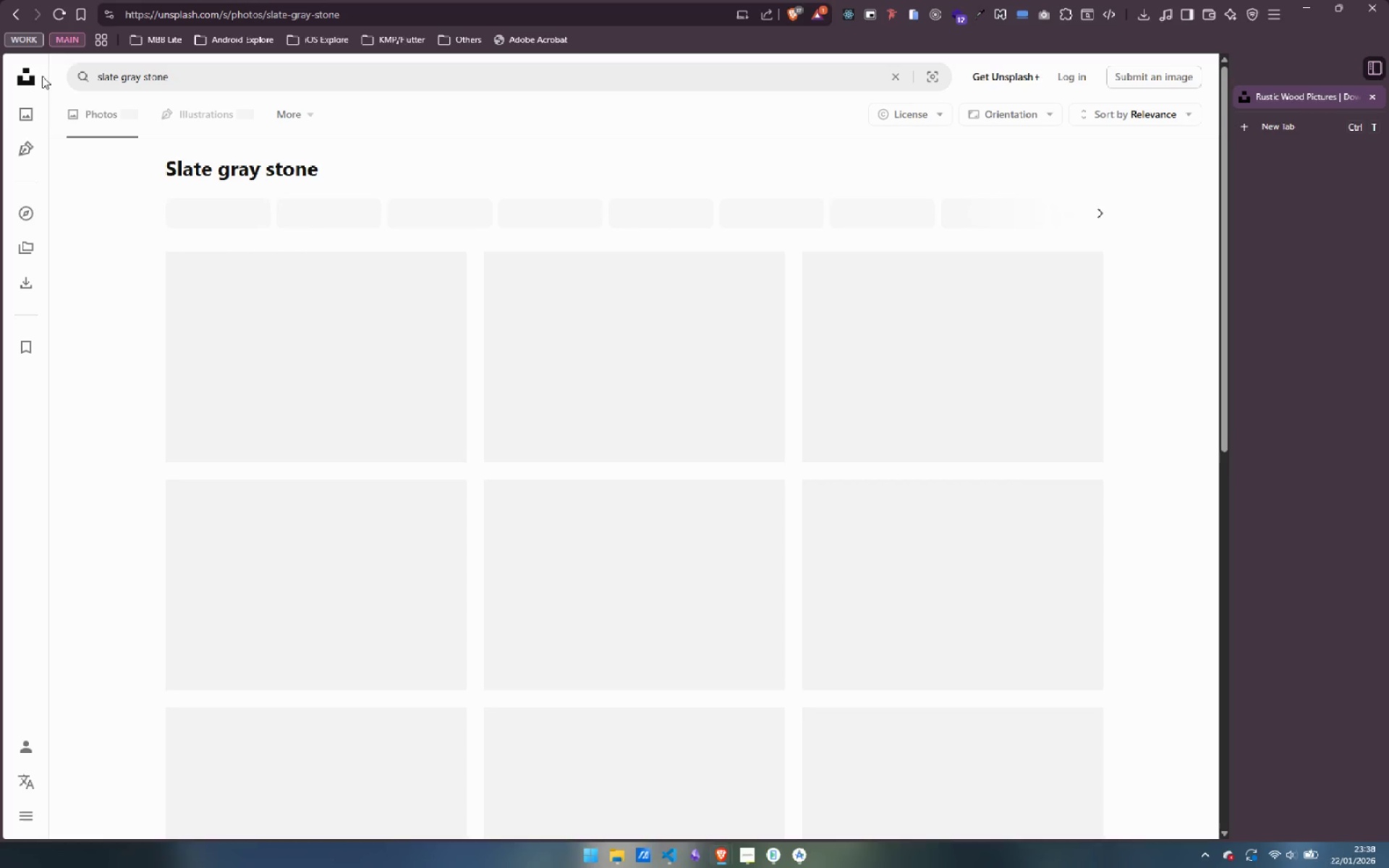 
key(Enter)
 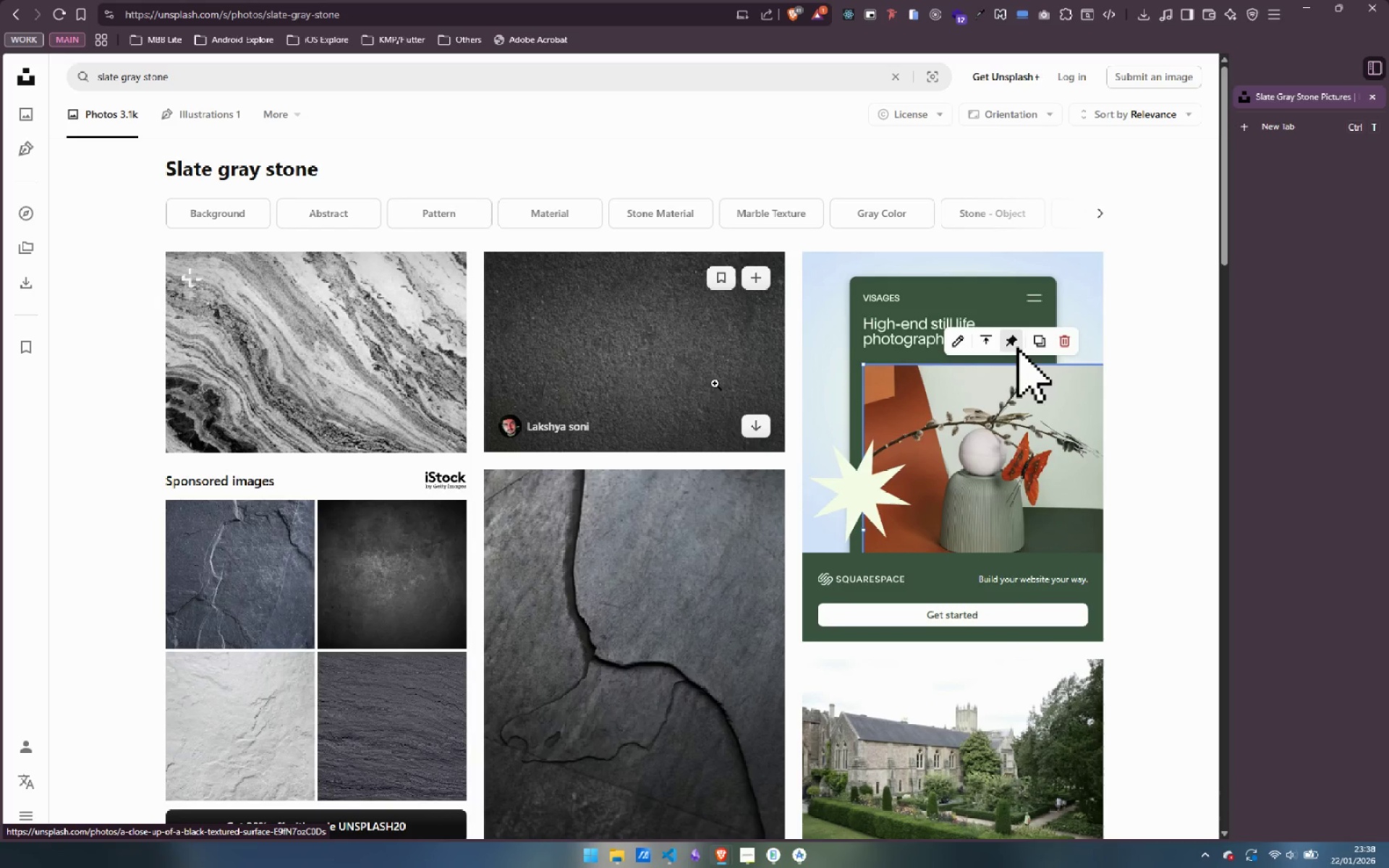 
scroll: coordinate [574, 429], scroll_direction: down, amount: 6.0
 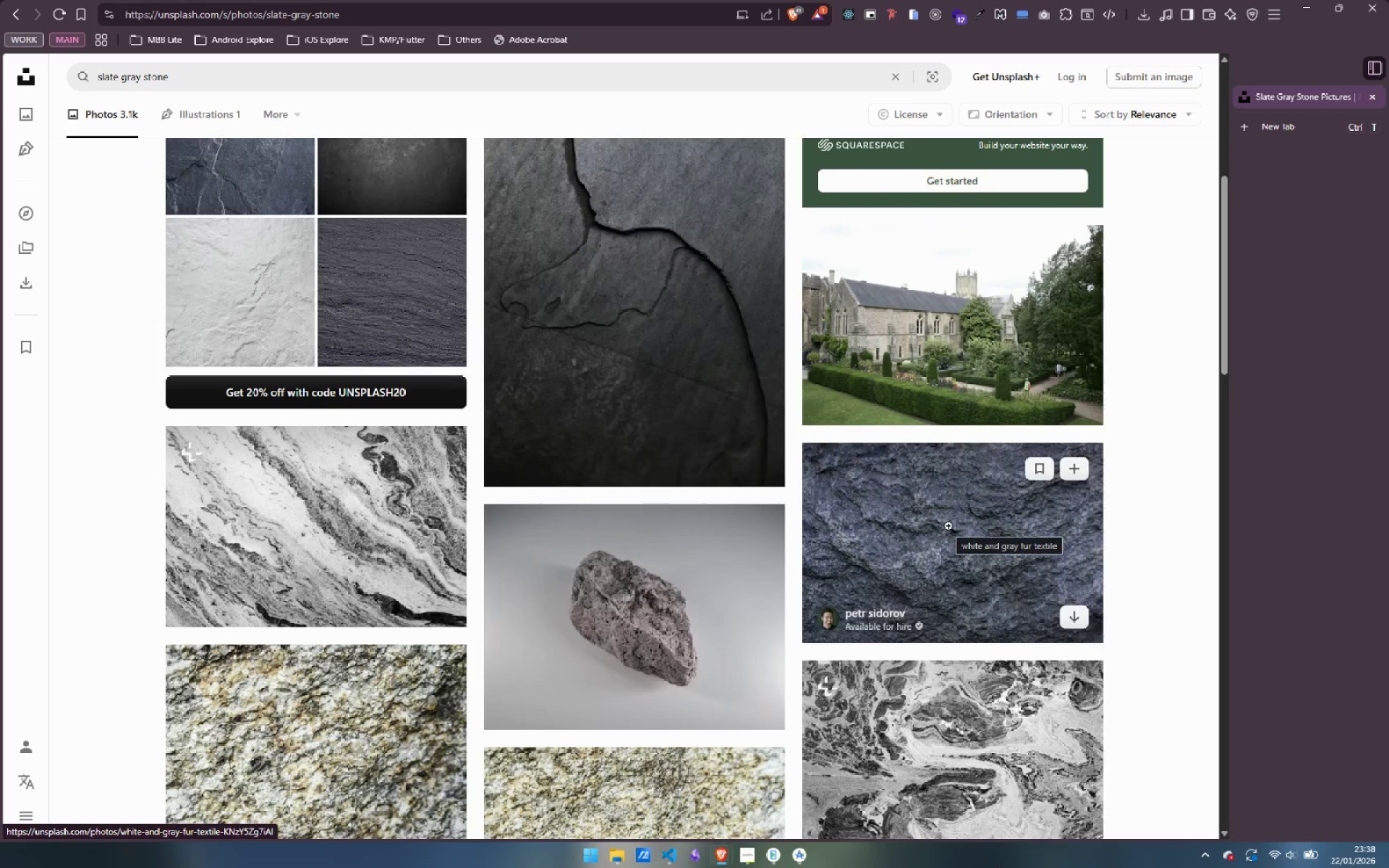 
left_click([948, 526])
 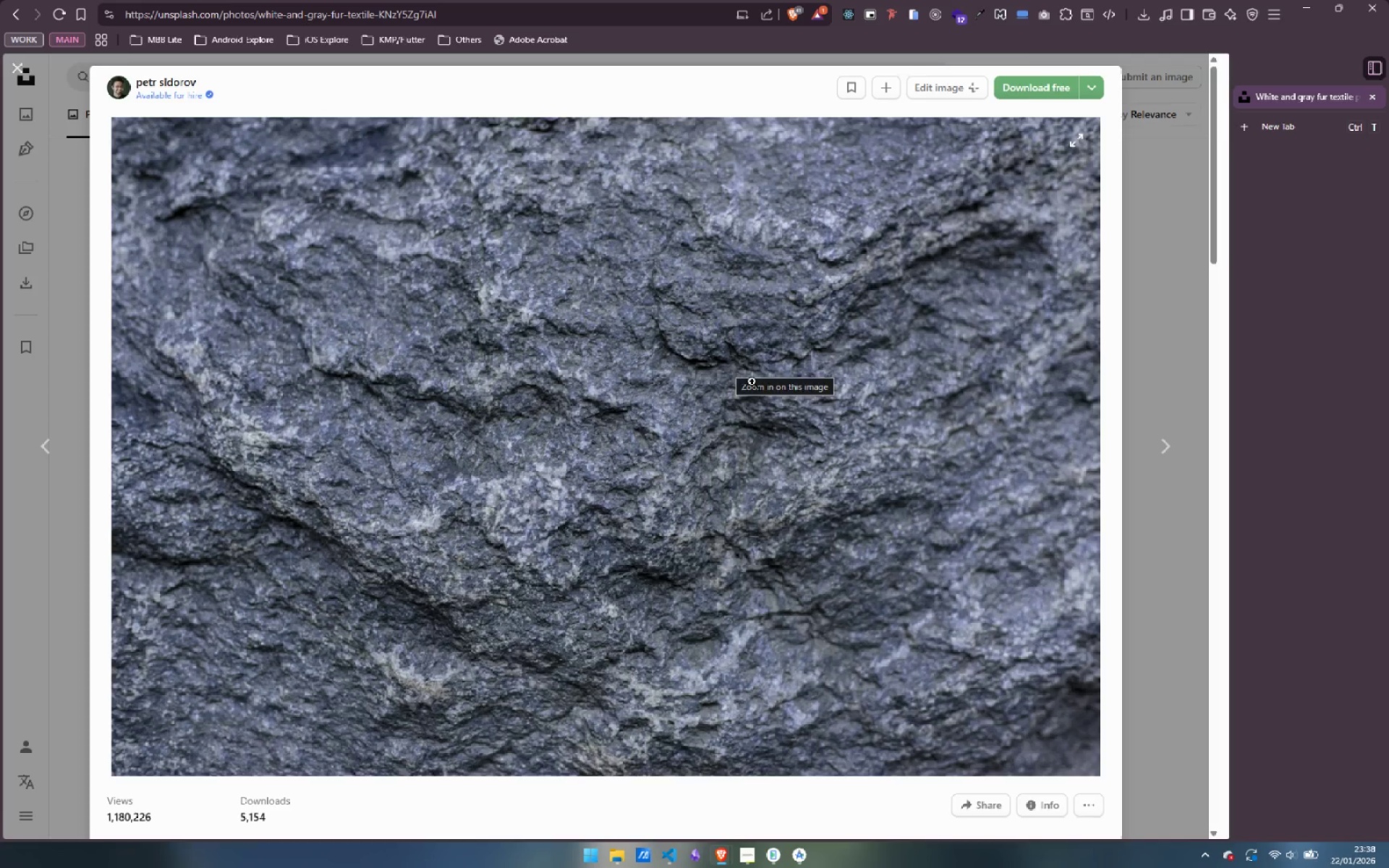 
right_click([828, 391])
 